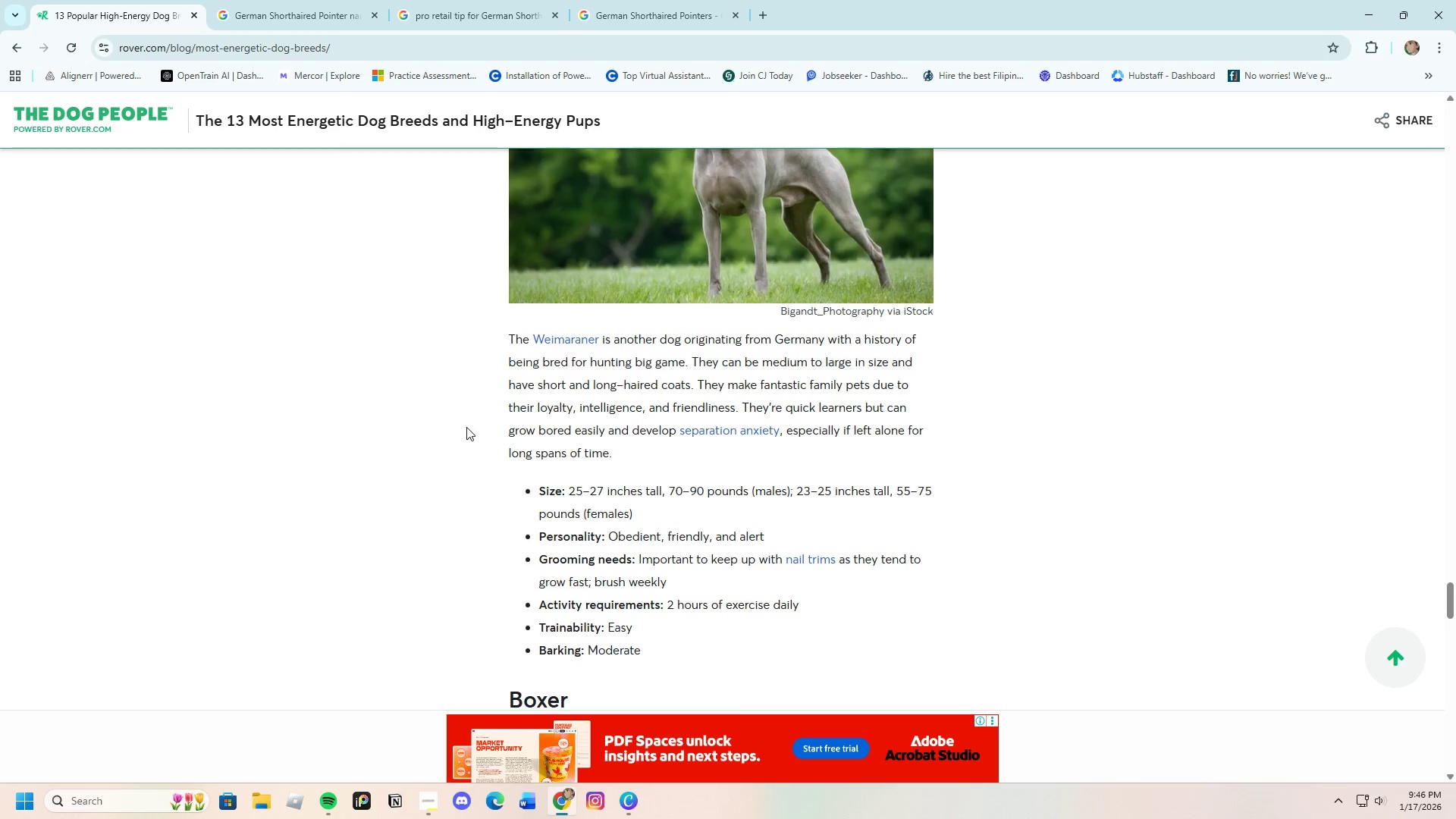 
scroll: coordinate [468, 425], scroll_direction: up, amount: 4.0
 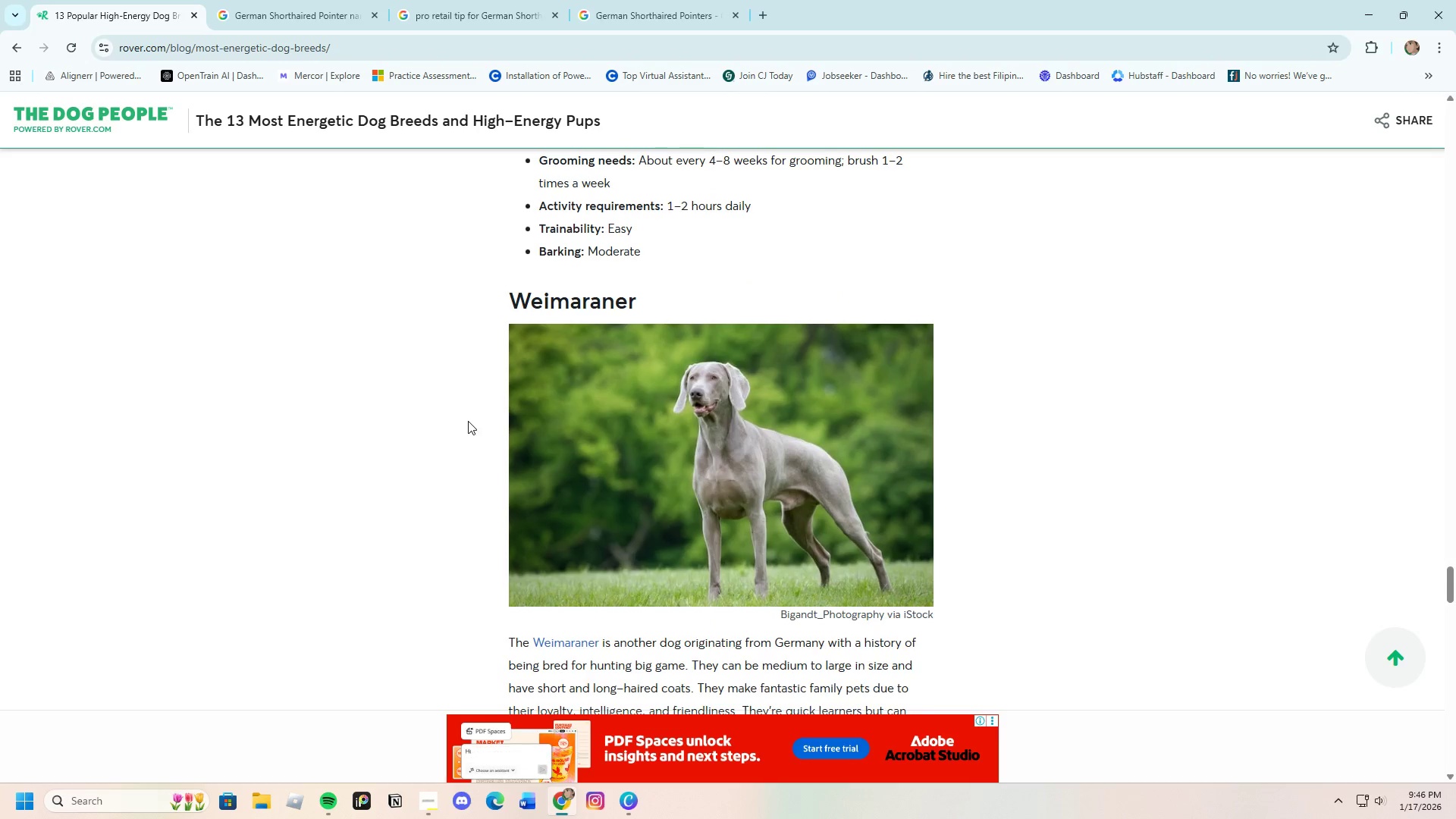 
scroll: coordinate [468, 421], scroll_direction: down, amount: 1.0
 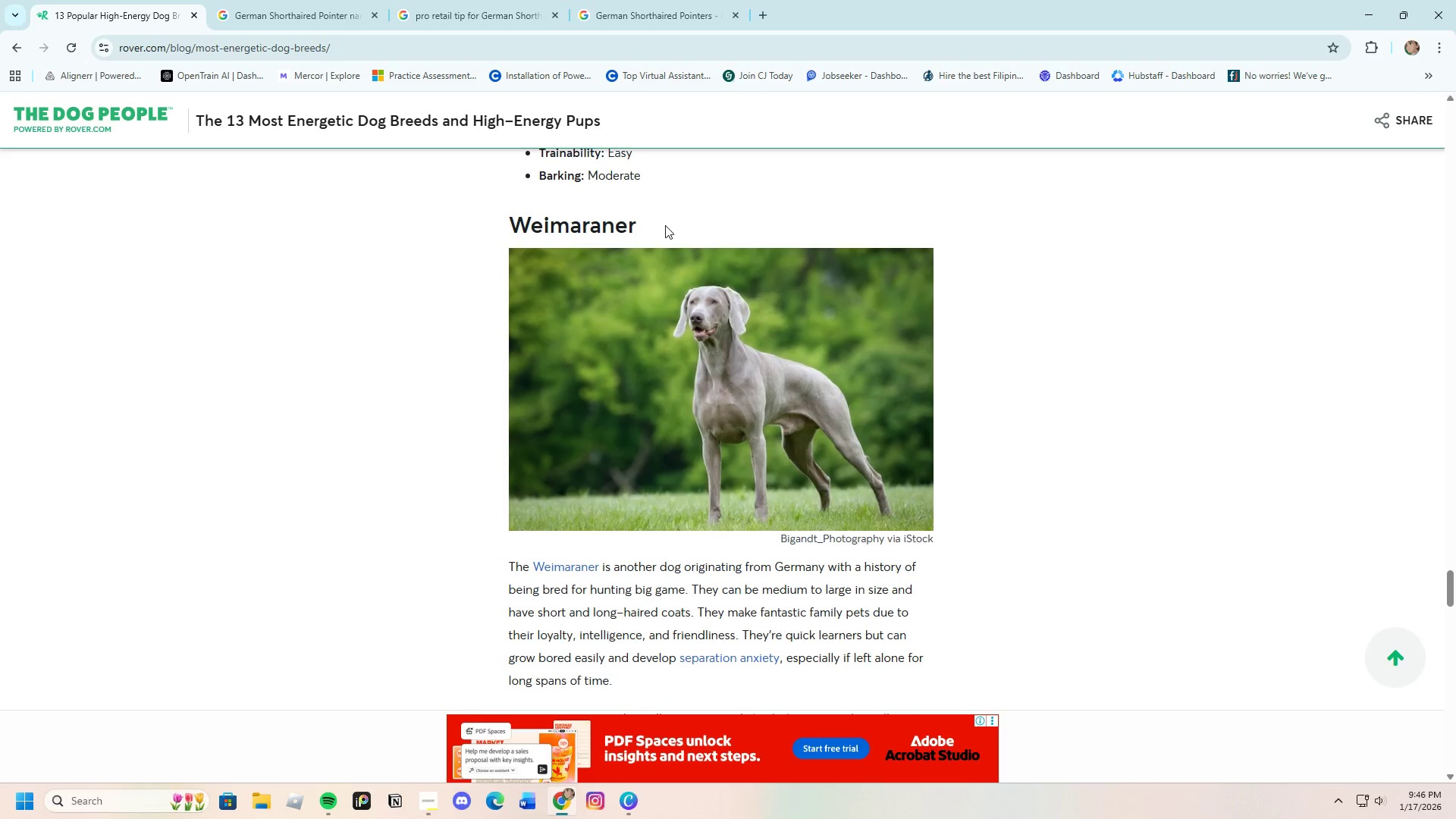 
left_click_drag(start_coordinate=[673, 217], to_coordinate=[516, 221])
 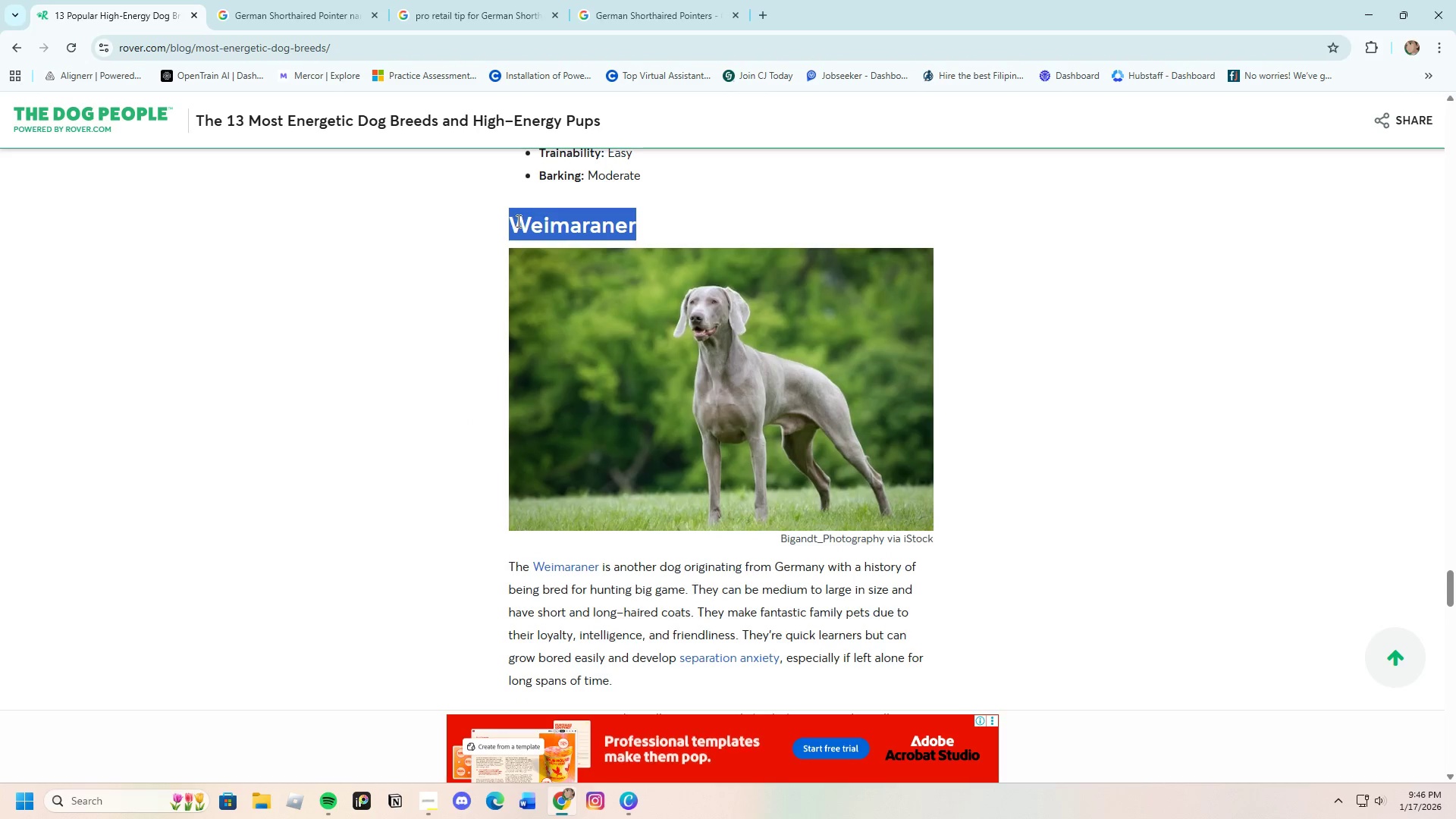 
right_click([517, 221])
 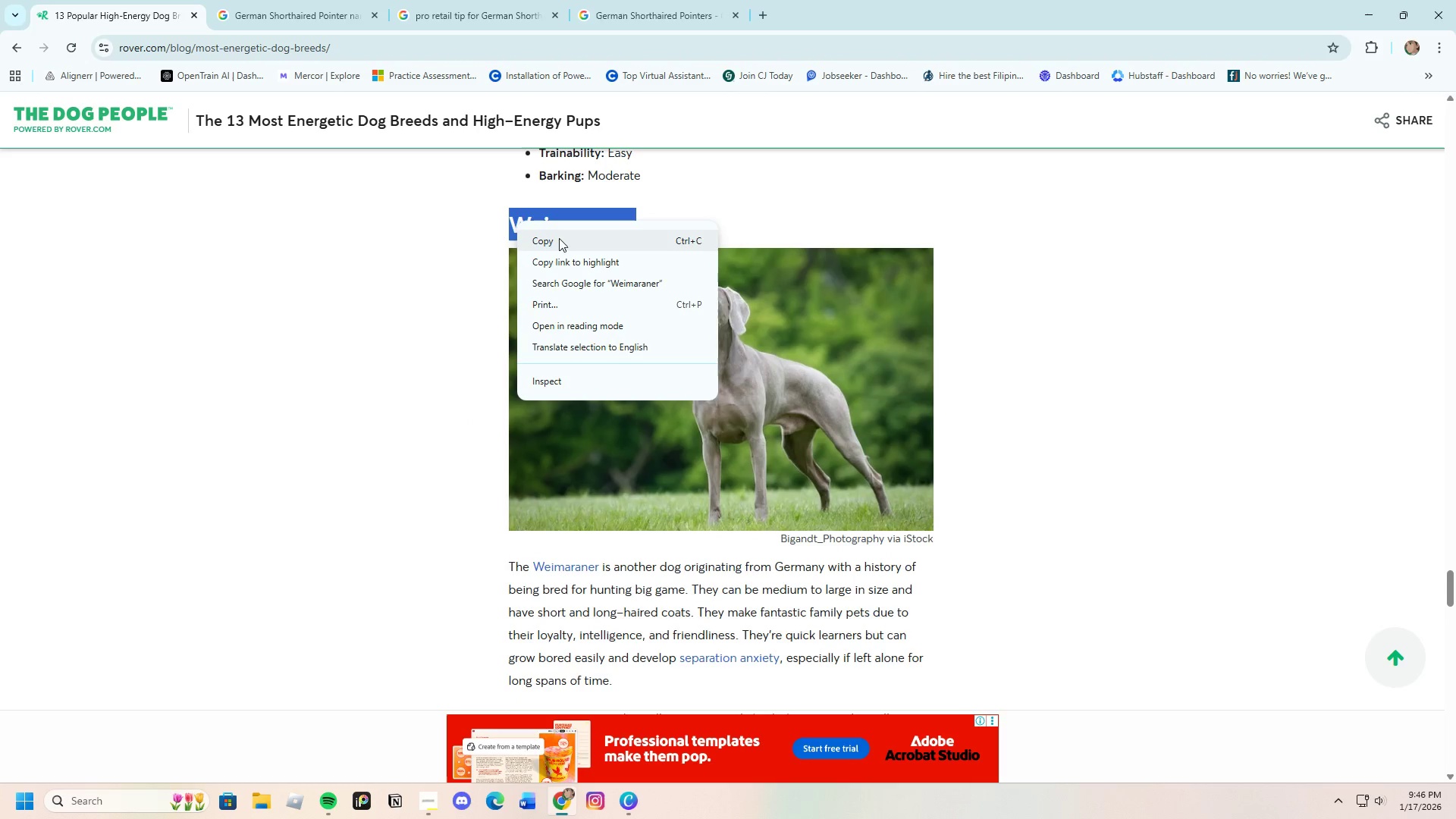 
left_click([560, 238])
 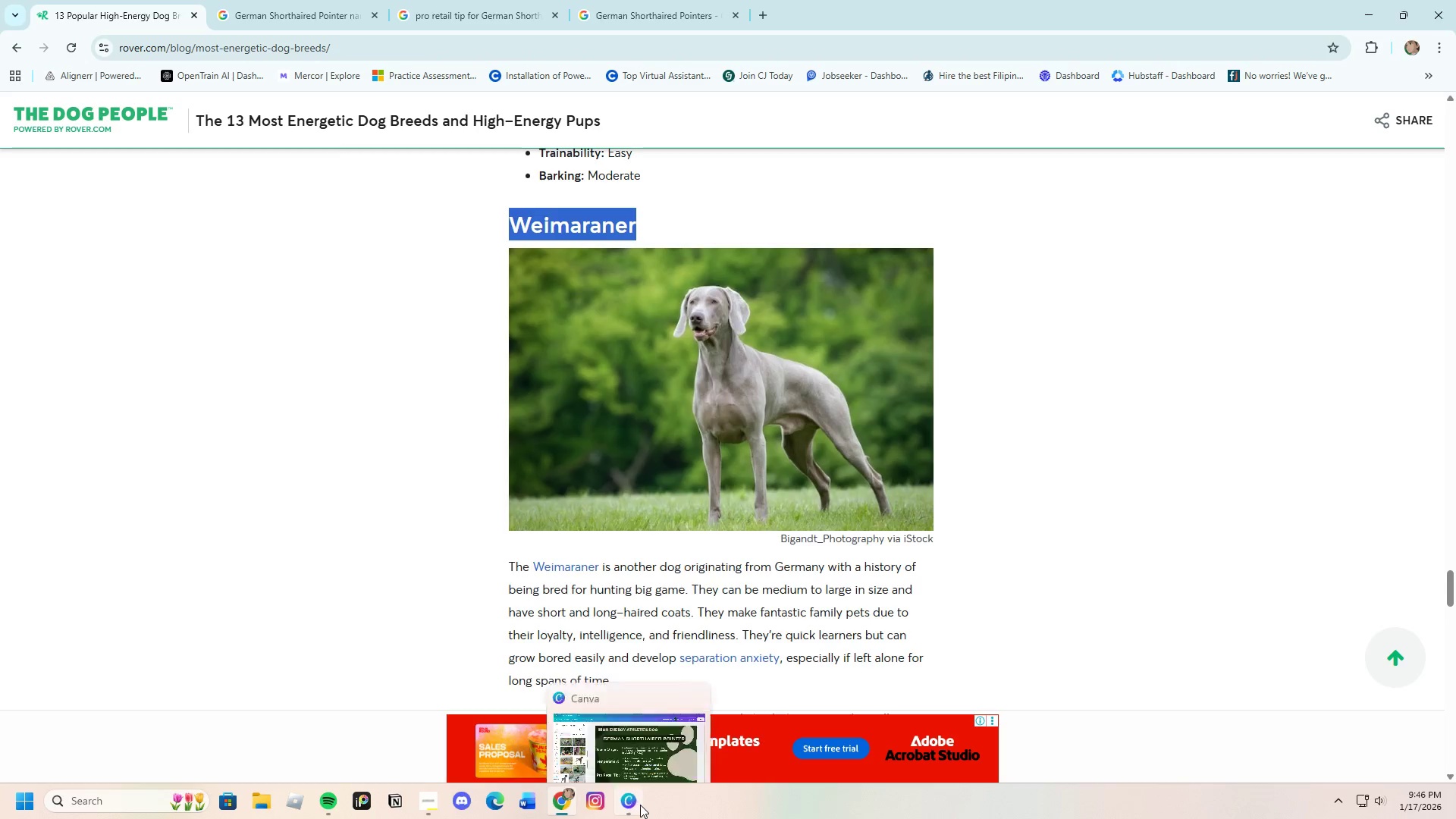 
double_click([929, 223])
 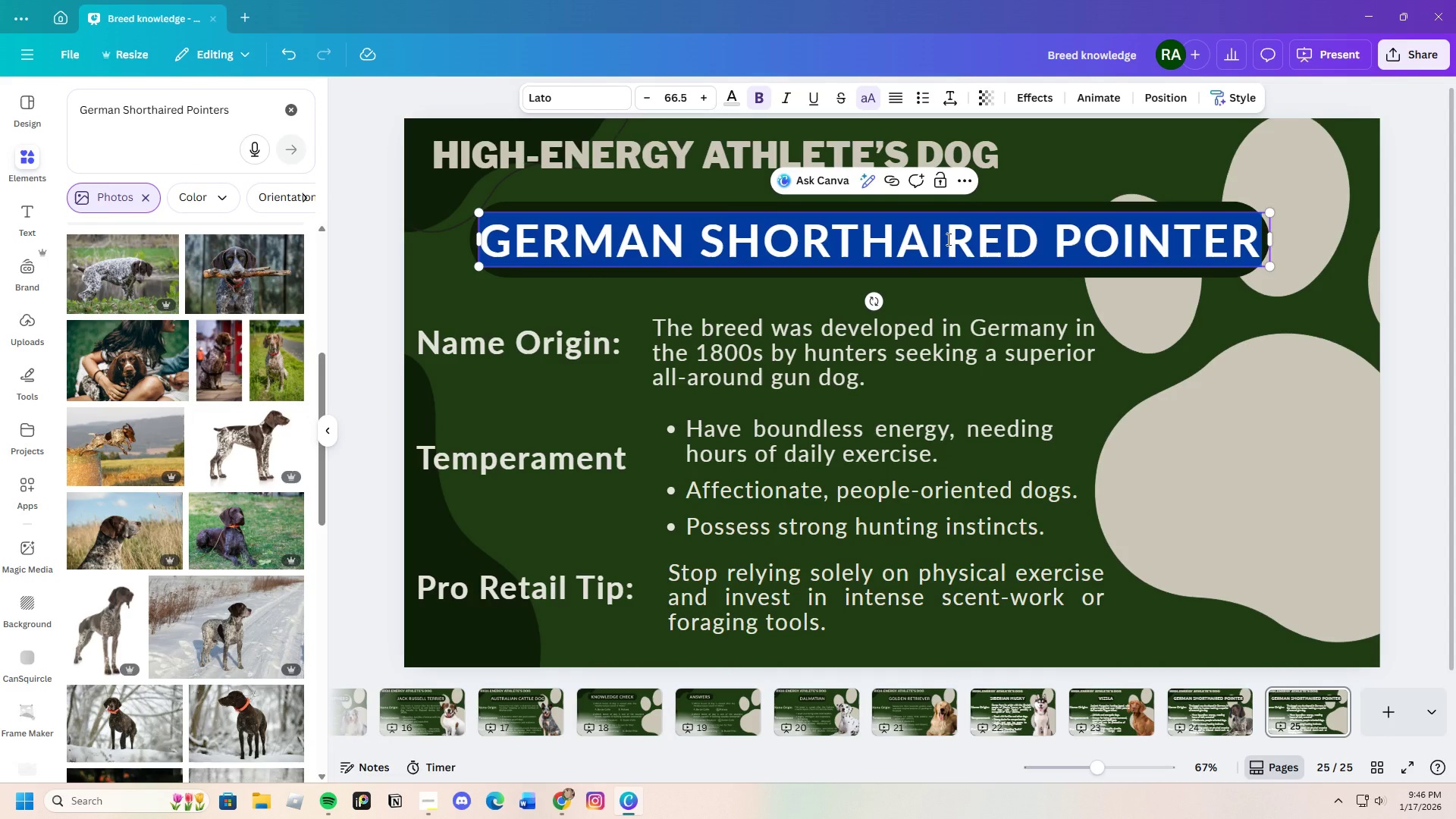 
key(Backspace)
 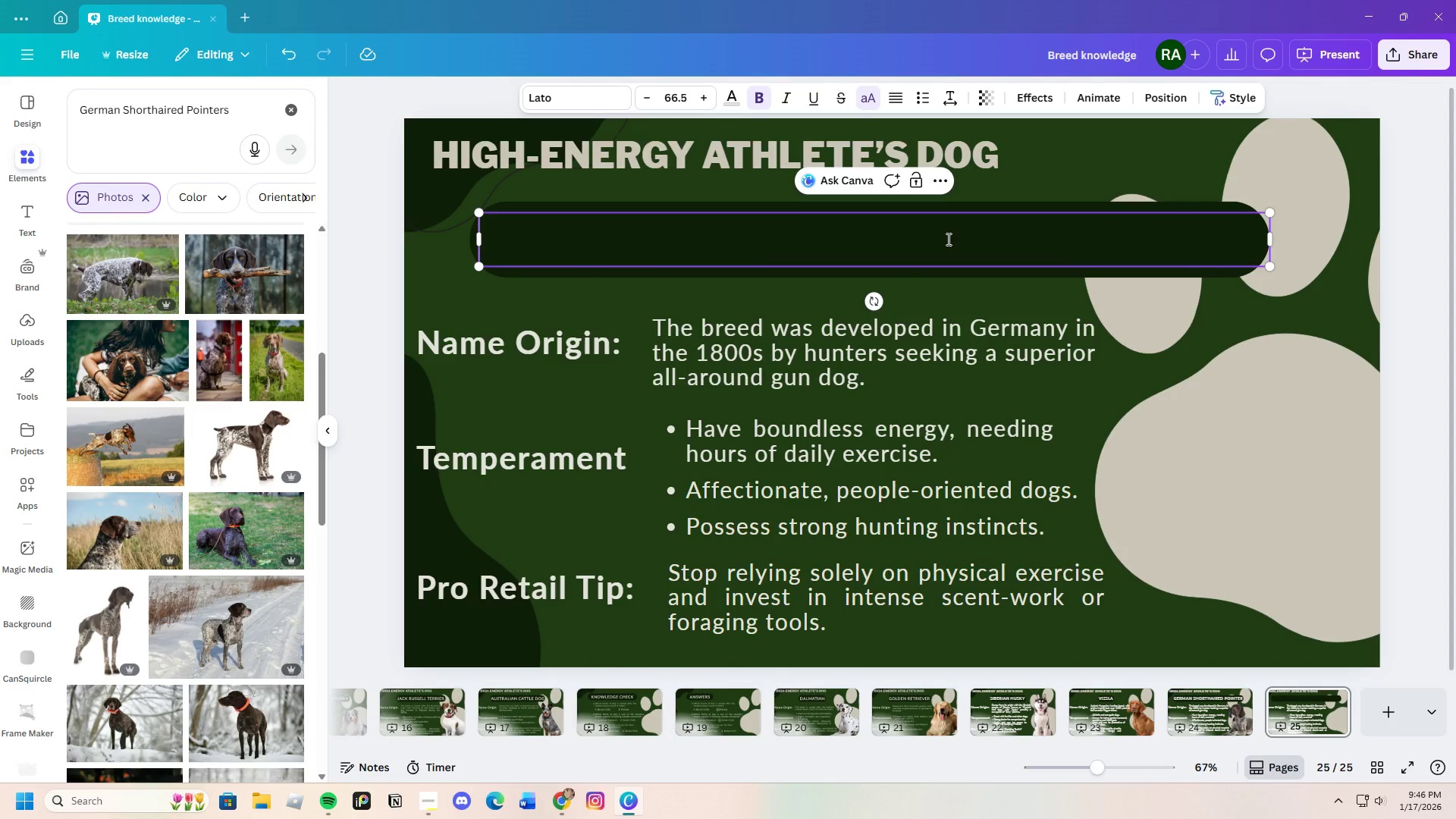 
key(Control+V)
 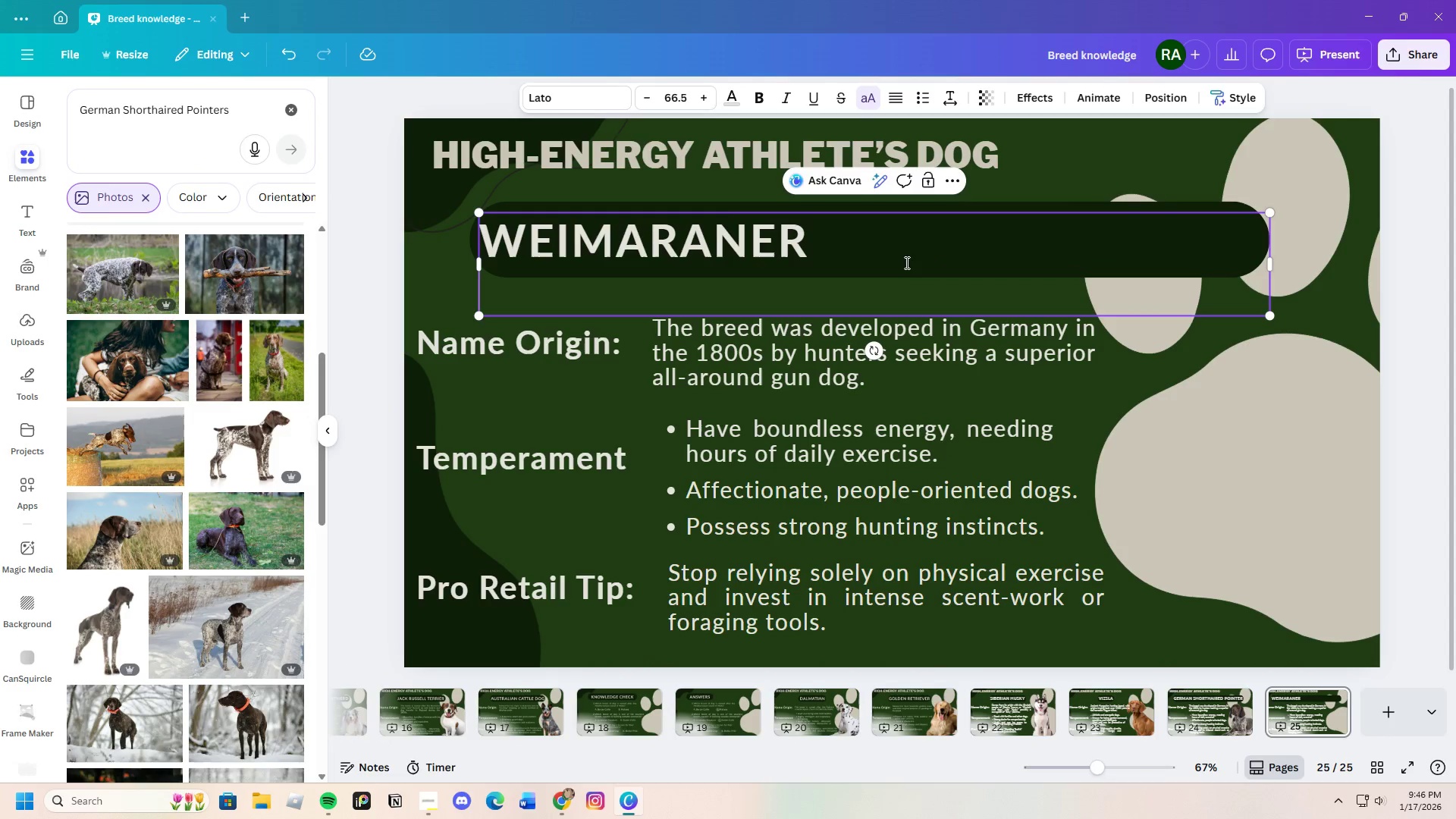 
left_click([899, 289])
 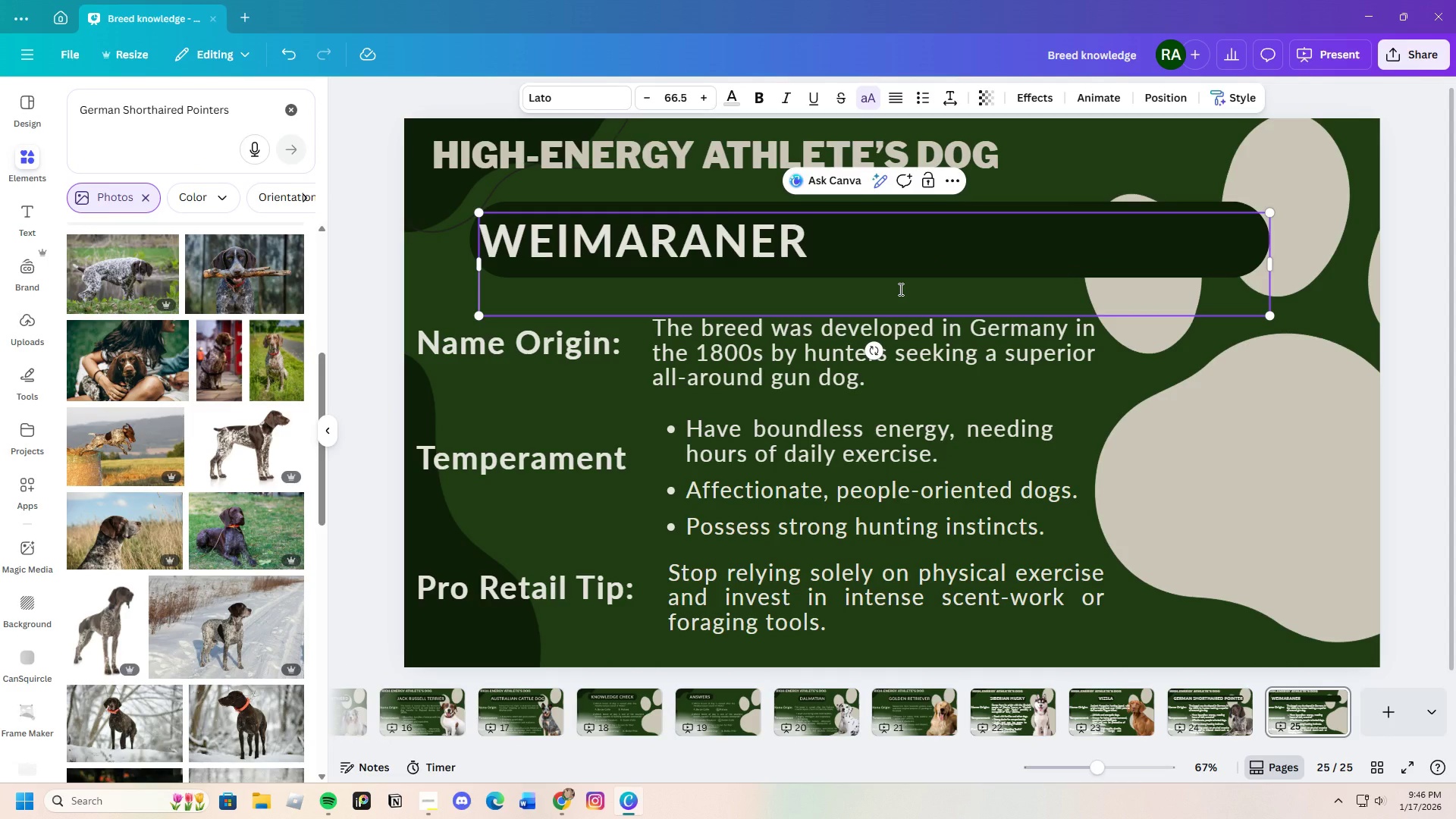 
key(Backspace)
 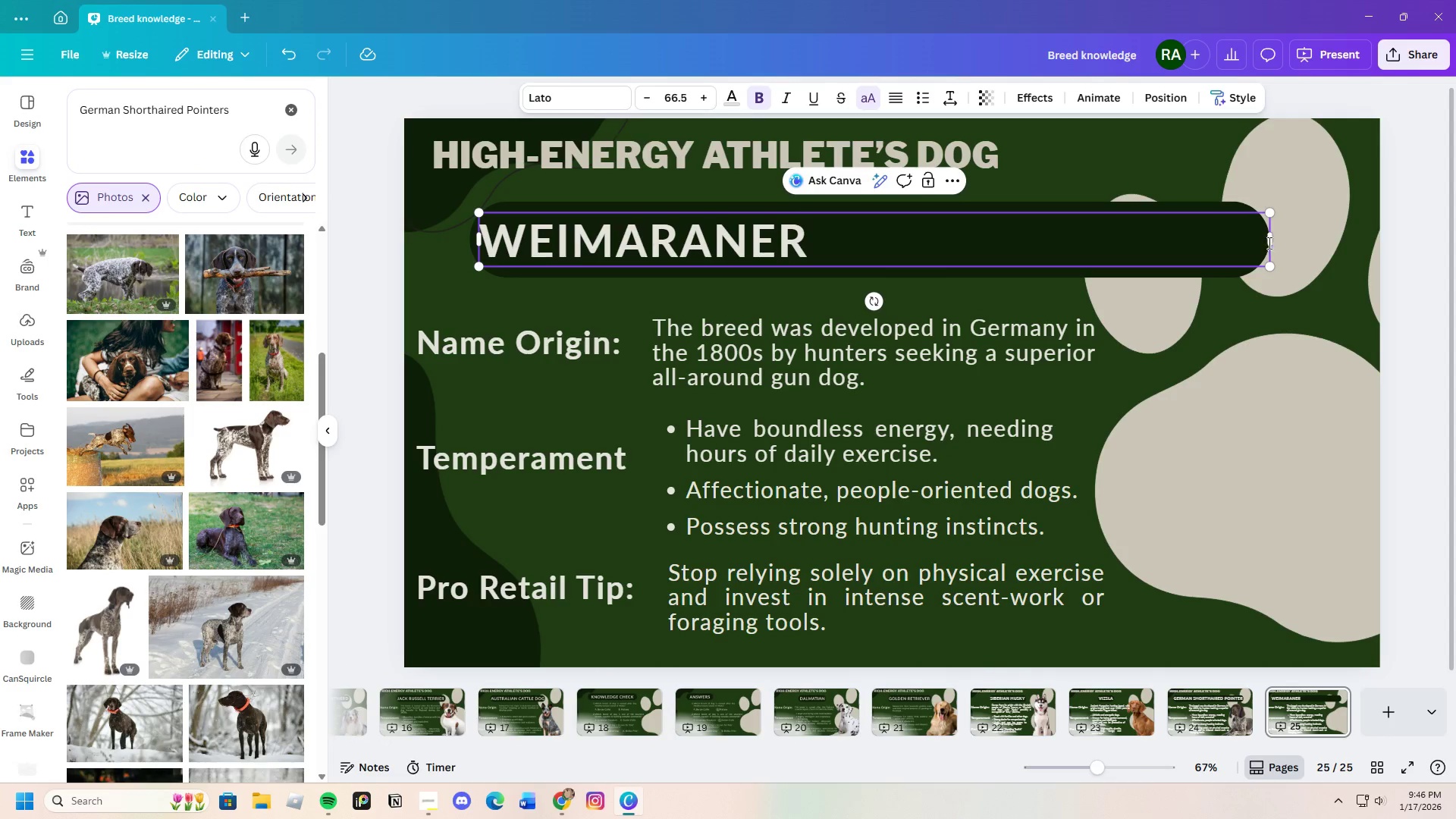 
left_click_drag(start_coordinate=[1273, 240], to_coordinate=[815, 235])
 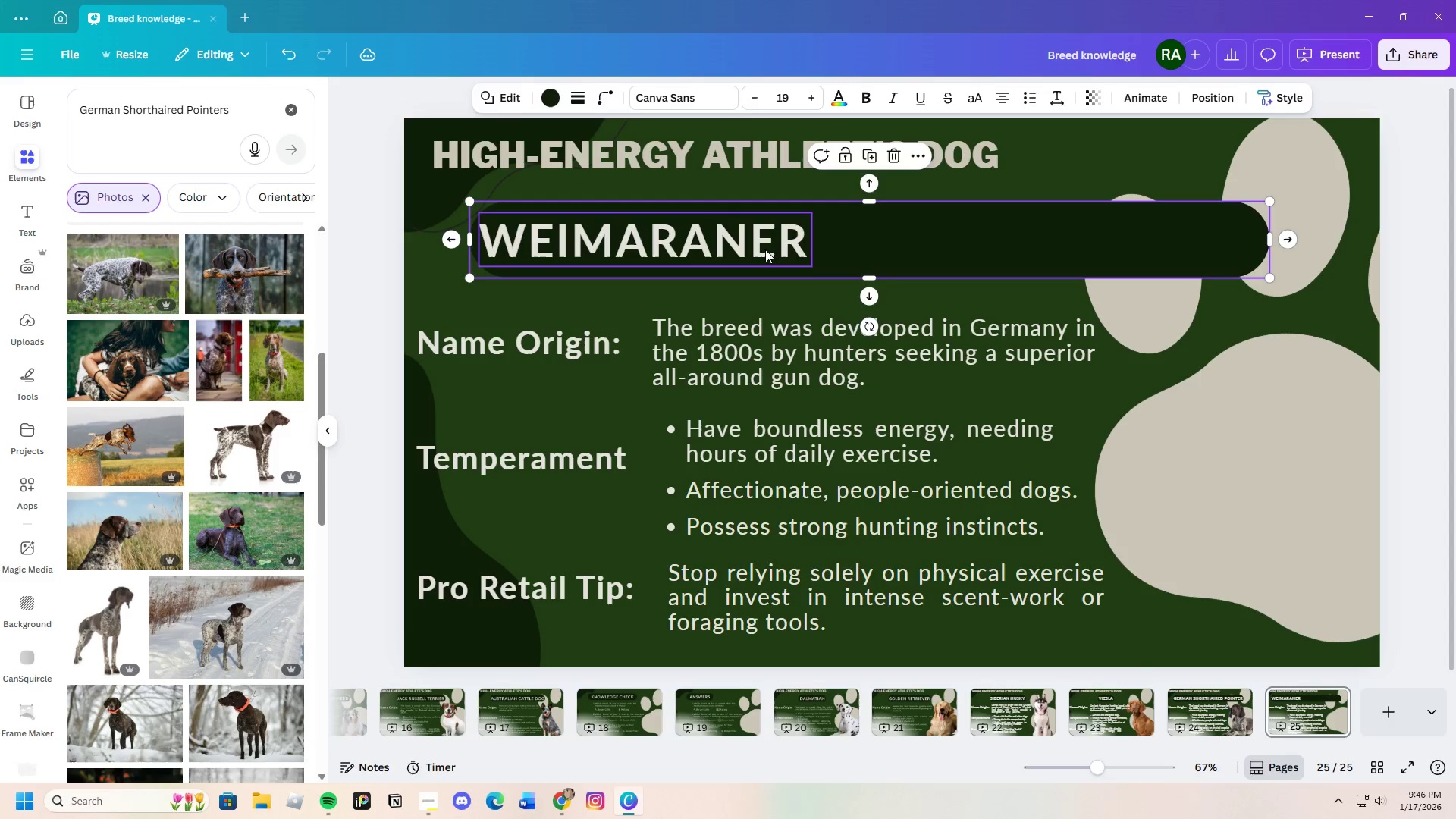 
double_click([721, 237])
 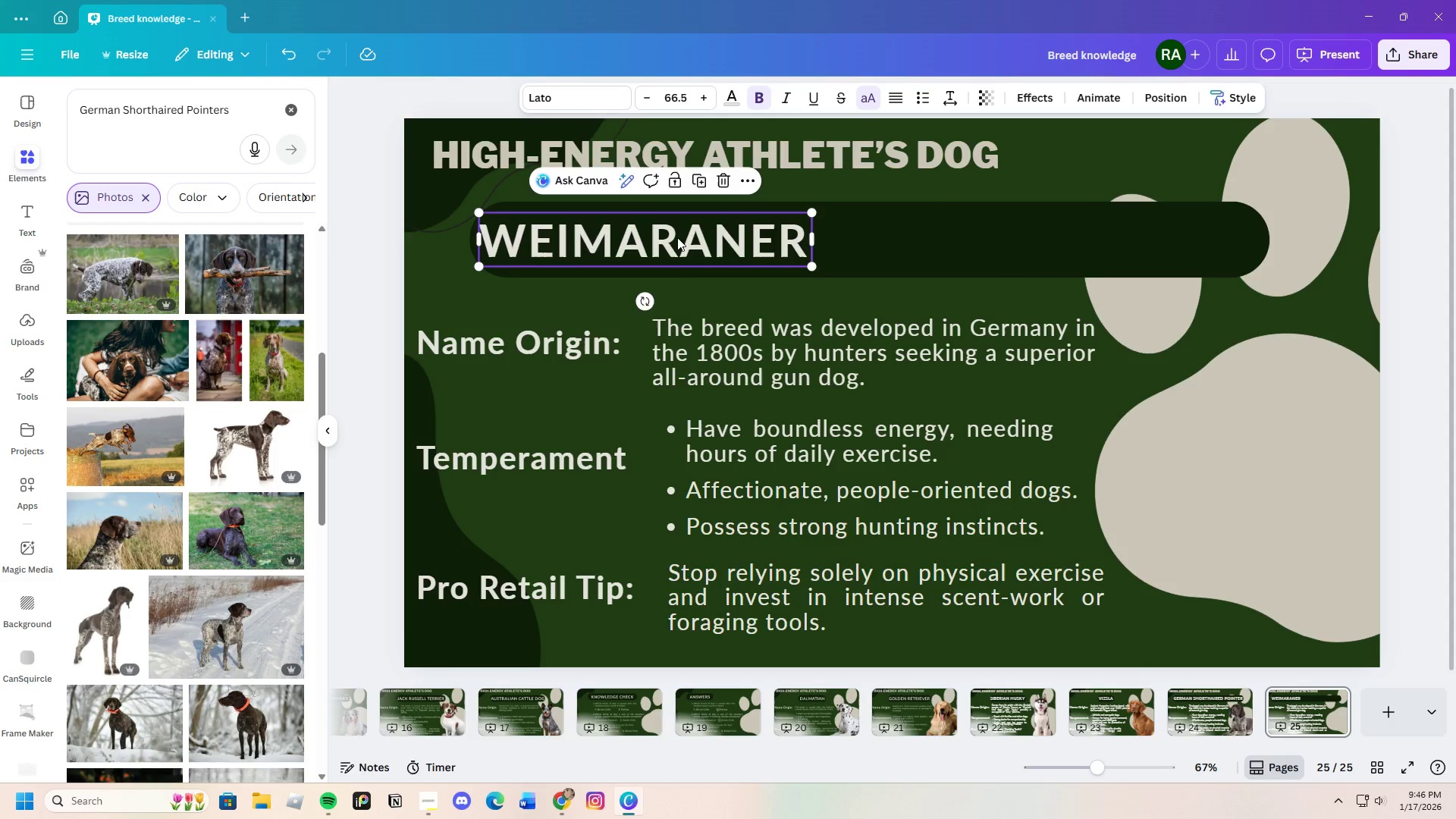 
left_click_drag(start_coordinate=[679, 237], to_coordinate=[920, 234])
 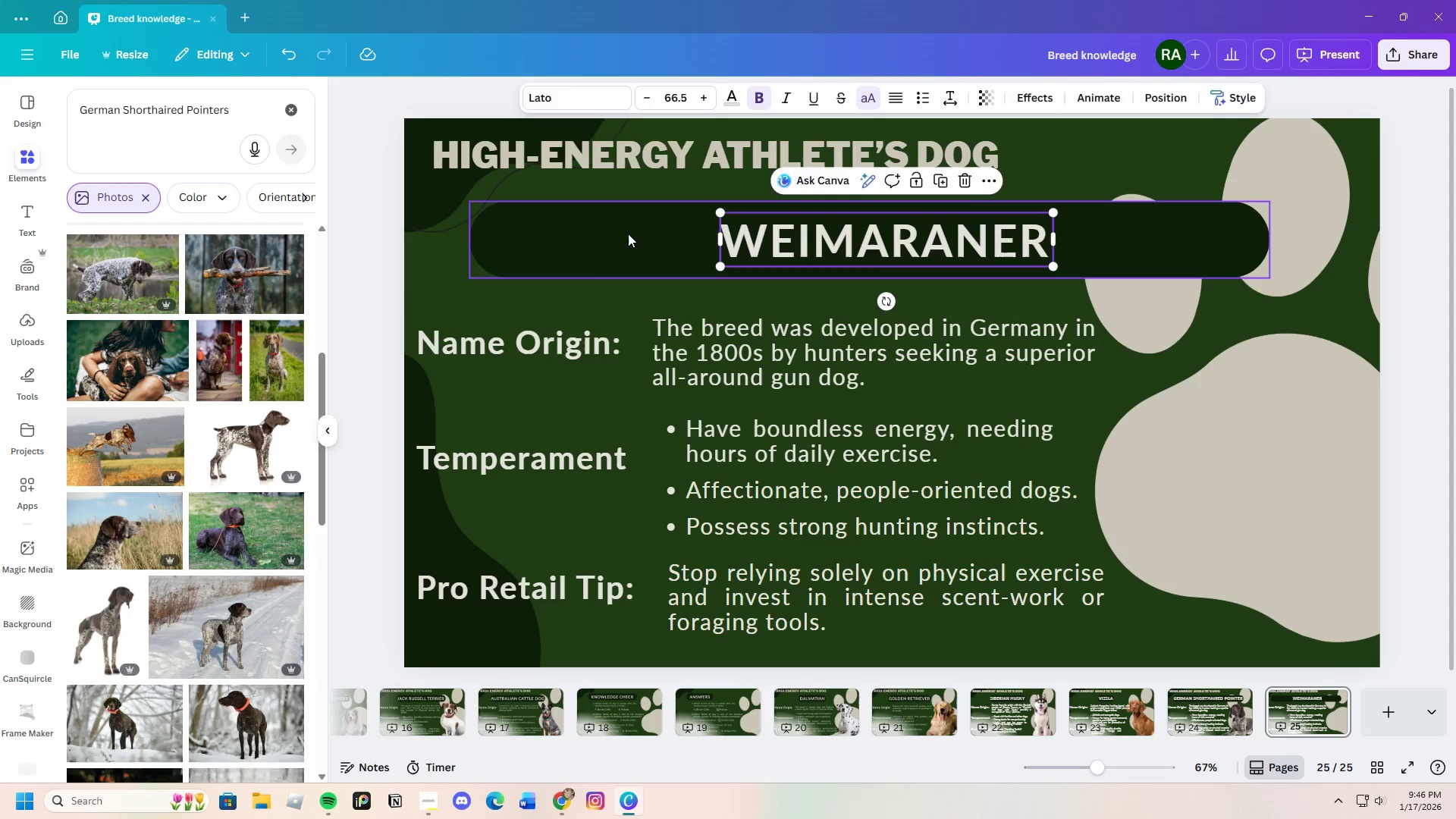 
left_click([626, 234])
 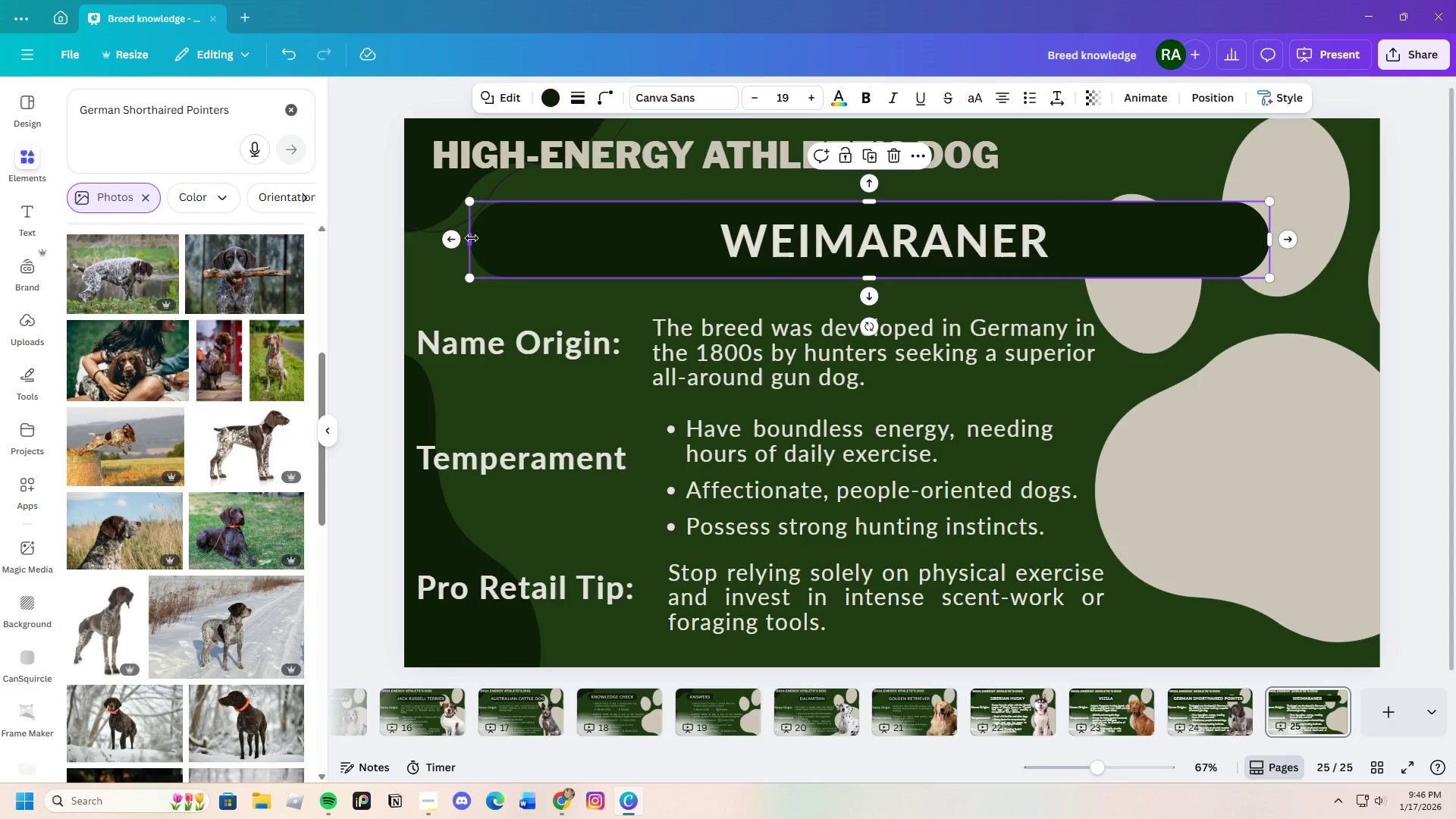 
left_click_drag(start_coordinate=[472, 238], to_coordinate=[704, 248])
 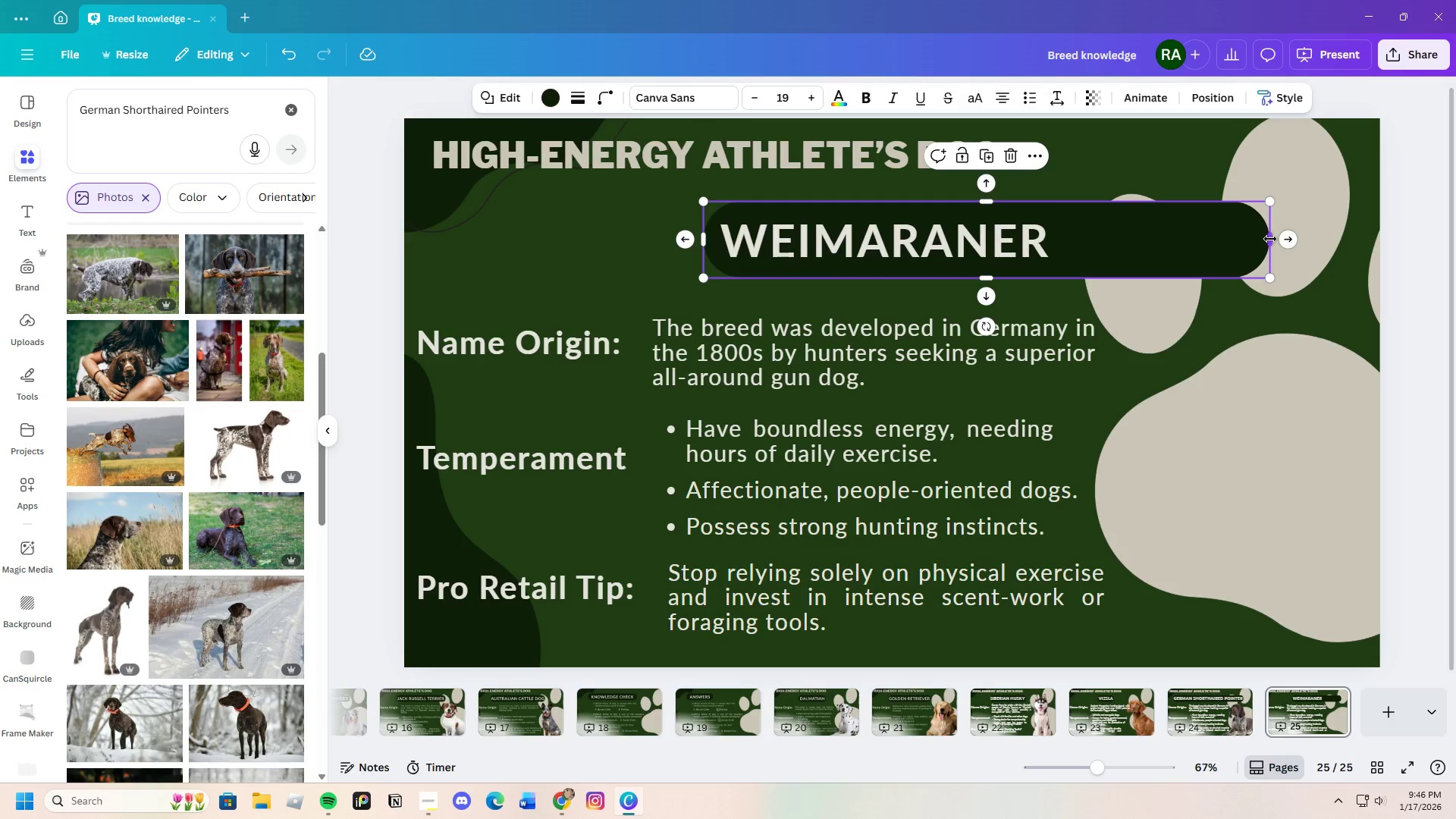 
left_click_drag(start_coordinate=[1270, 239], to_coordinate=[1065, 234])
 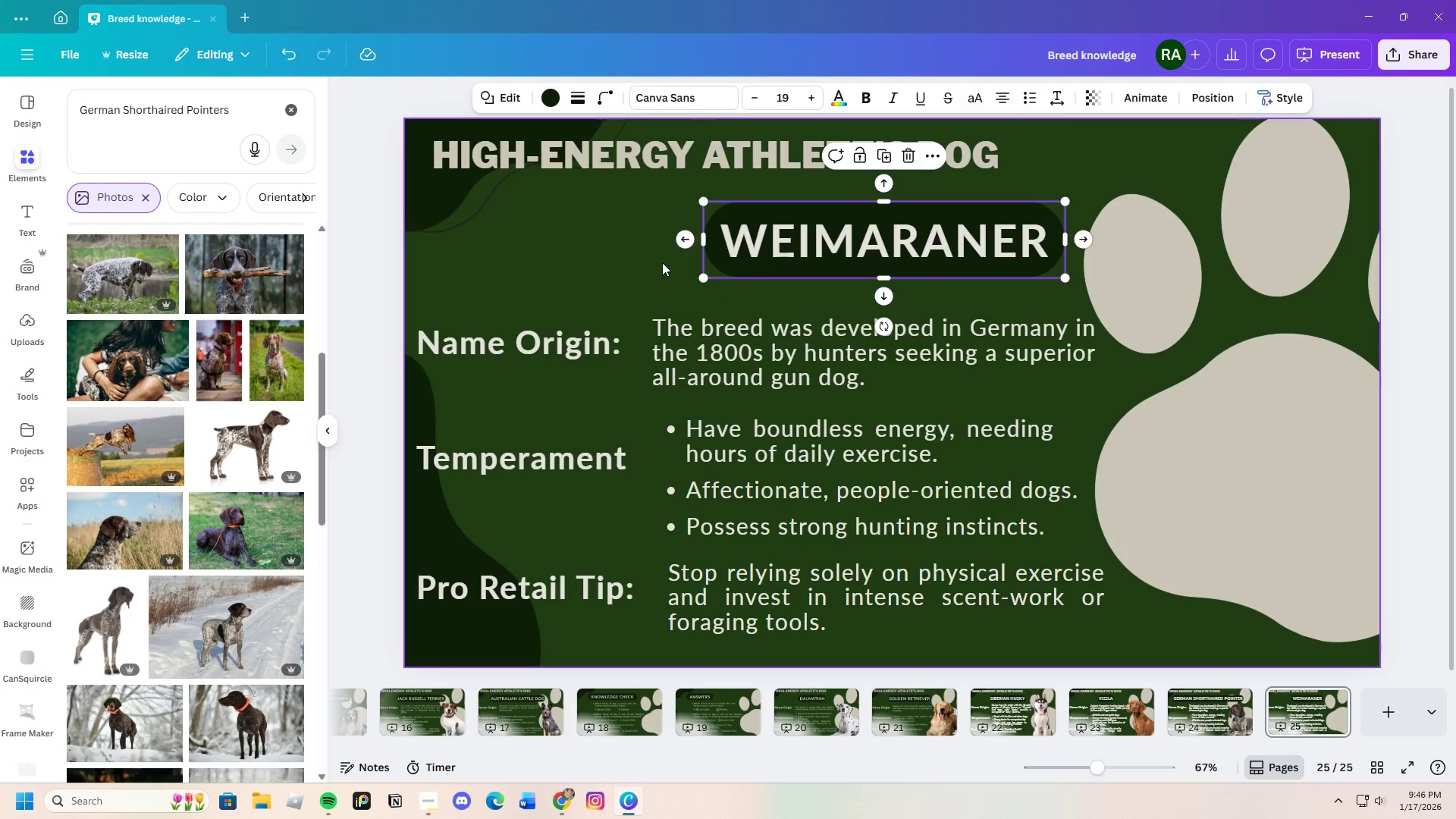 
left_click([598, 253])
 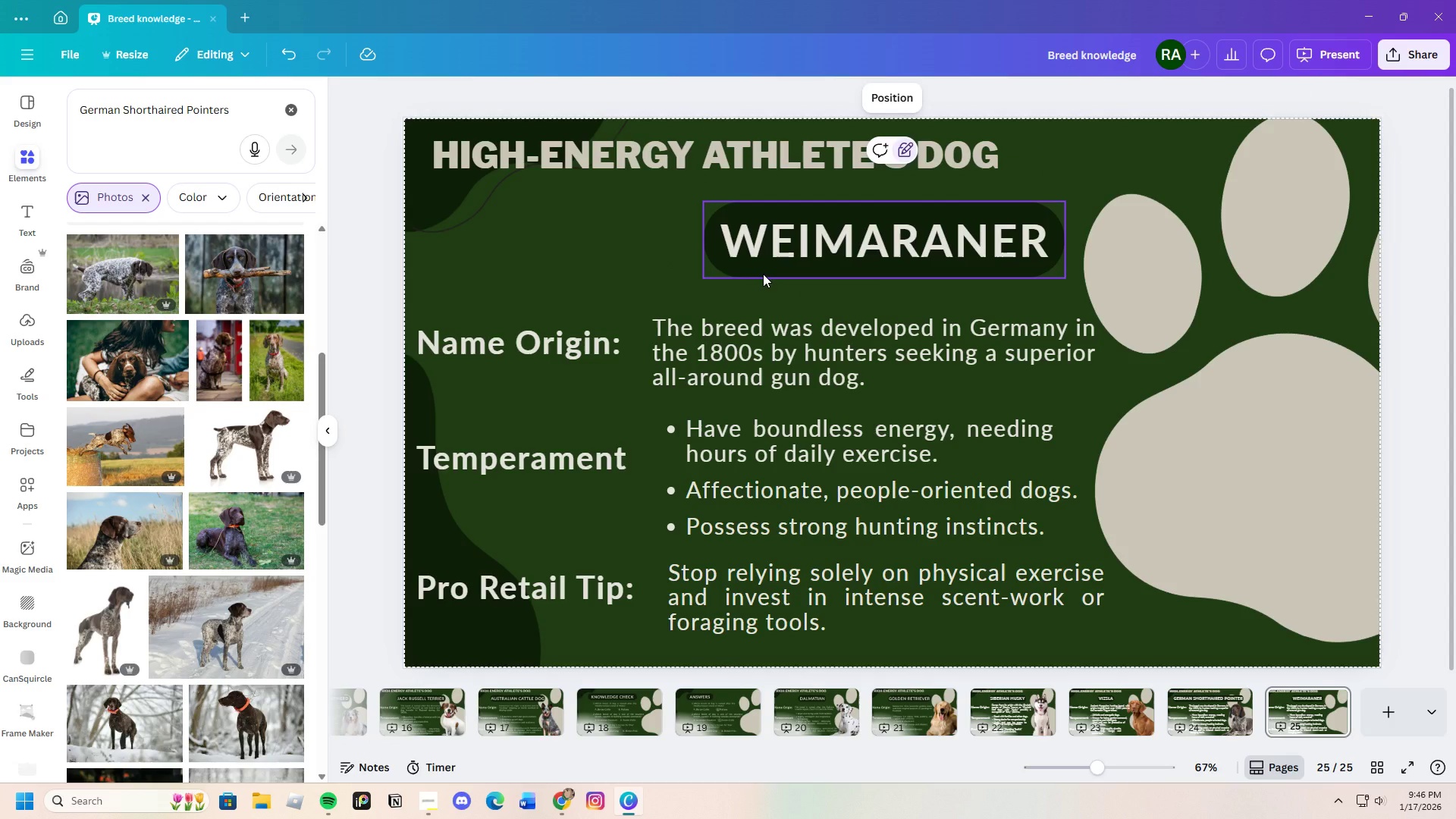 
left_click([763, 274])
 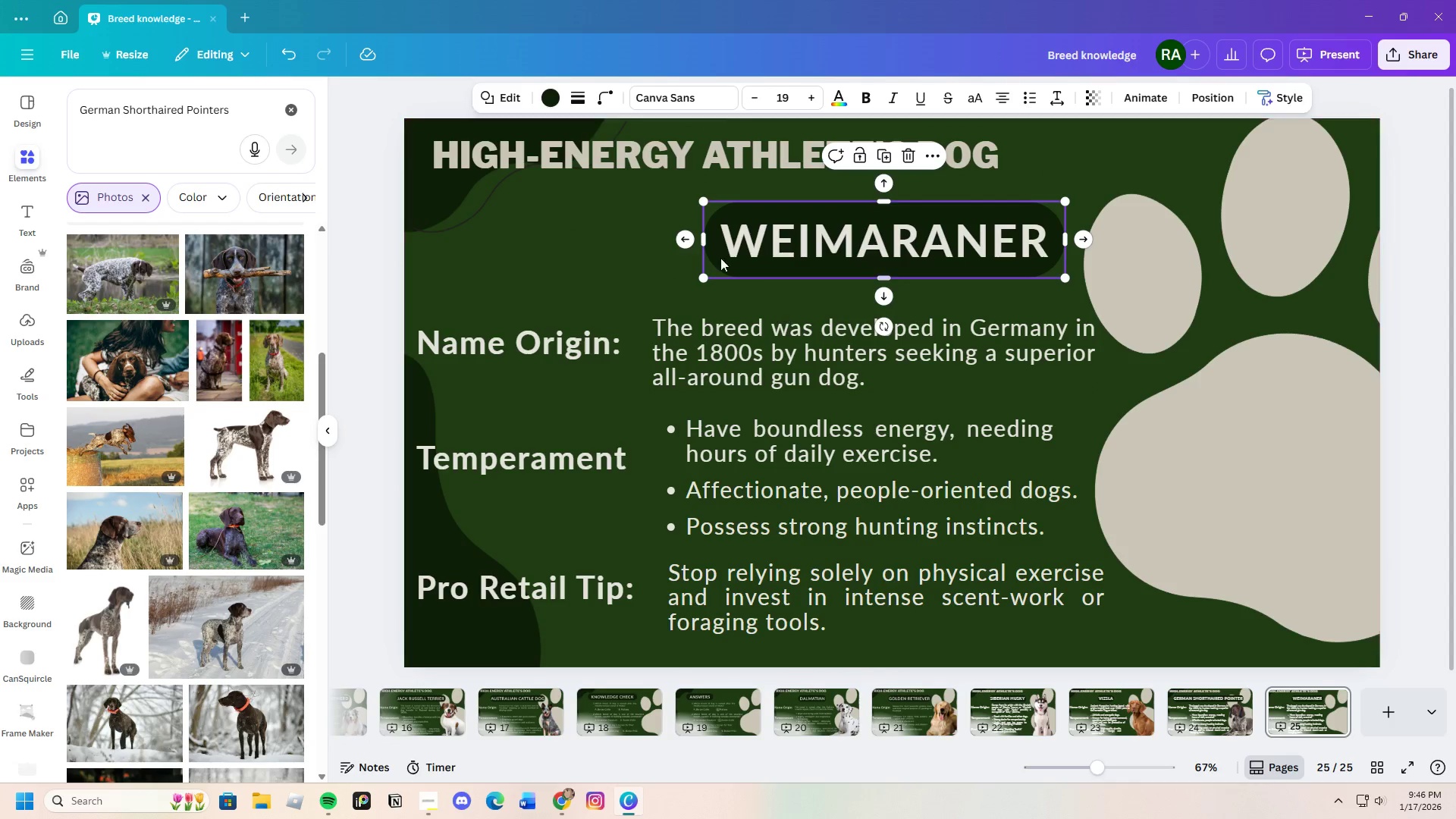 
left_click_drag(start_coordinate=[779, 240], to_coordinate=[837, 247])
 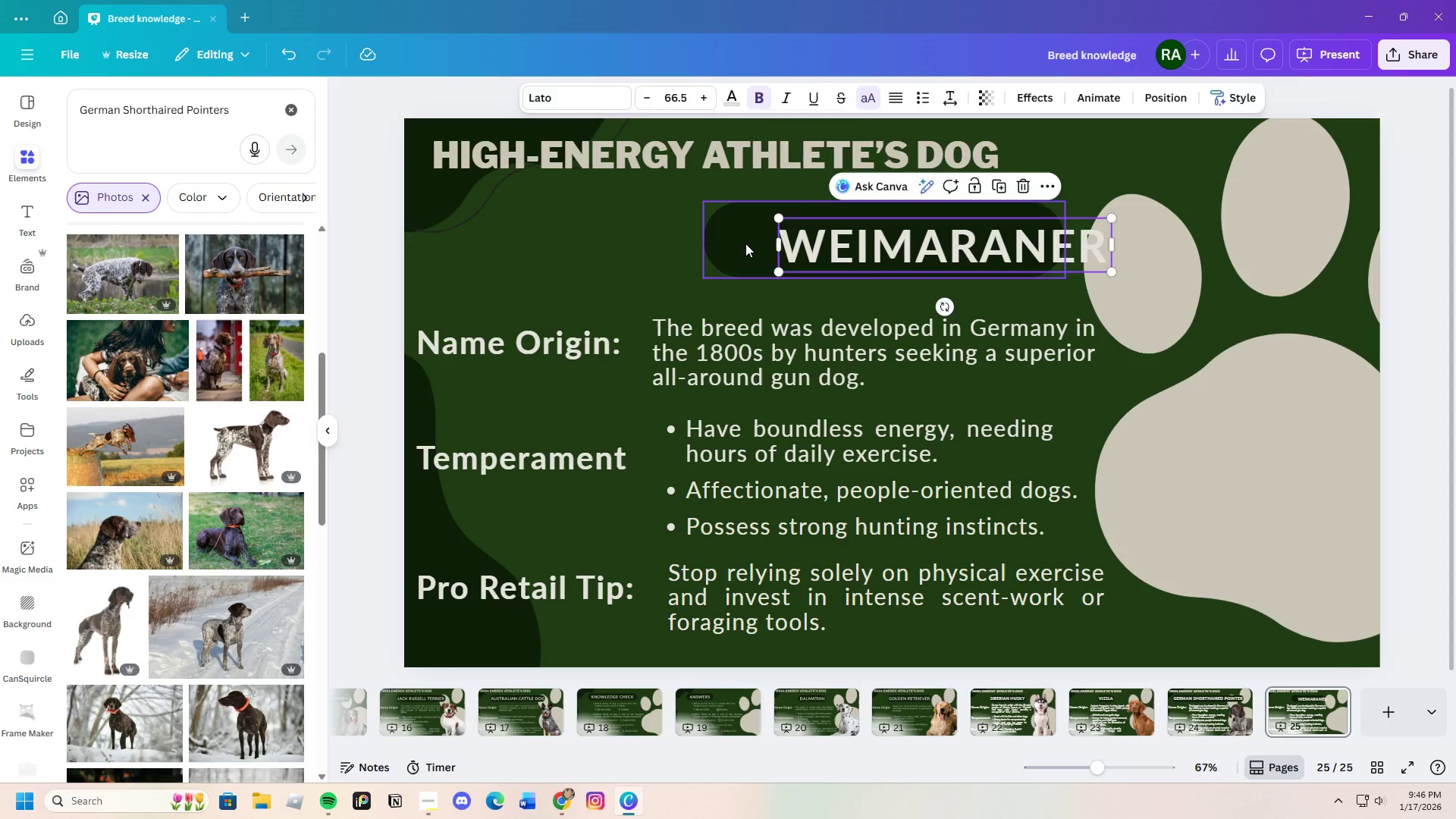 
left_click_drag(start_coordinate=[745, 243], to_coordinate=[714, 246])
 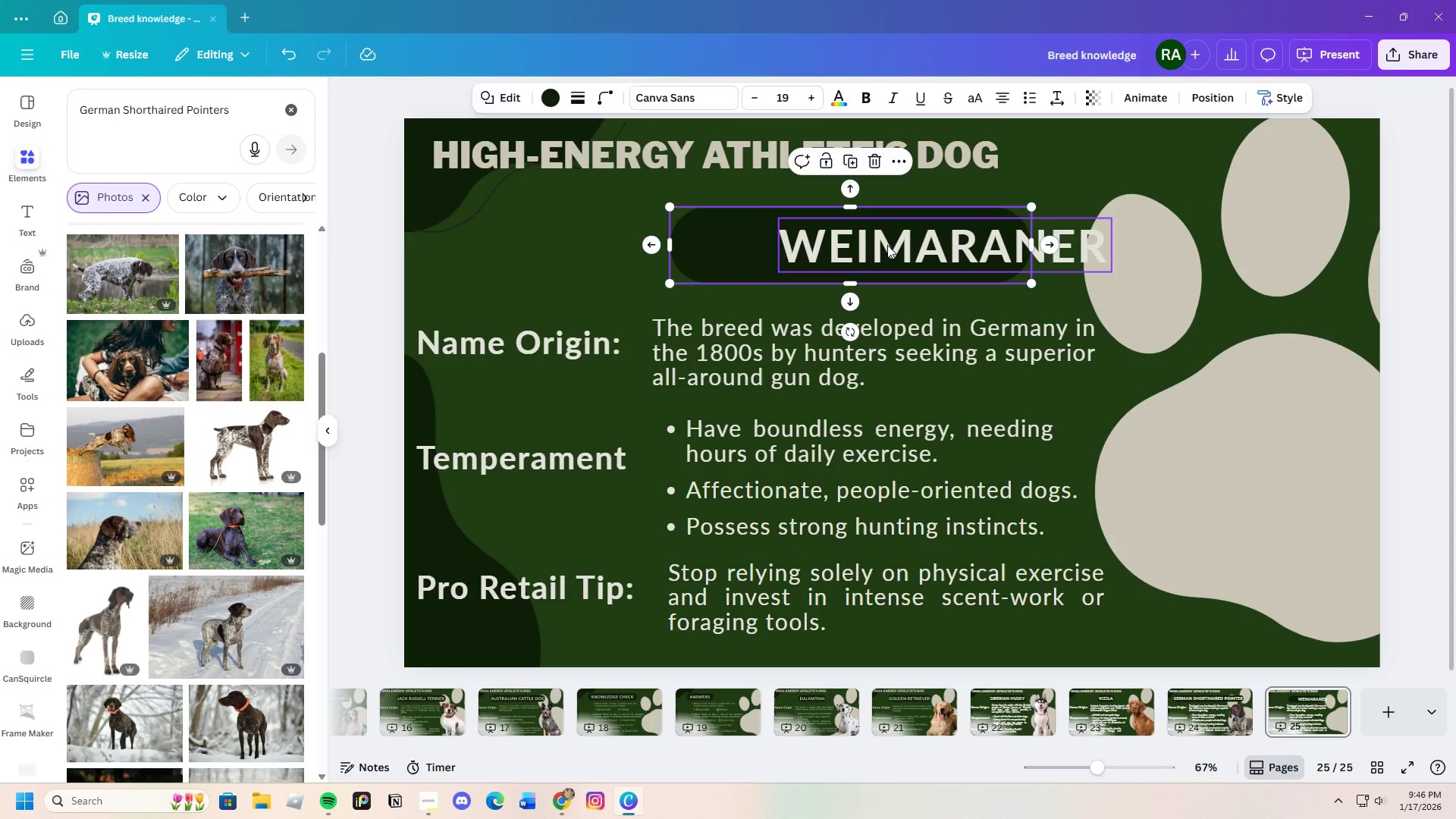 
left_click([887, 245])
 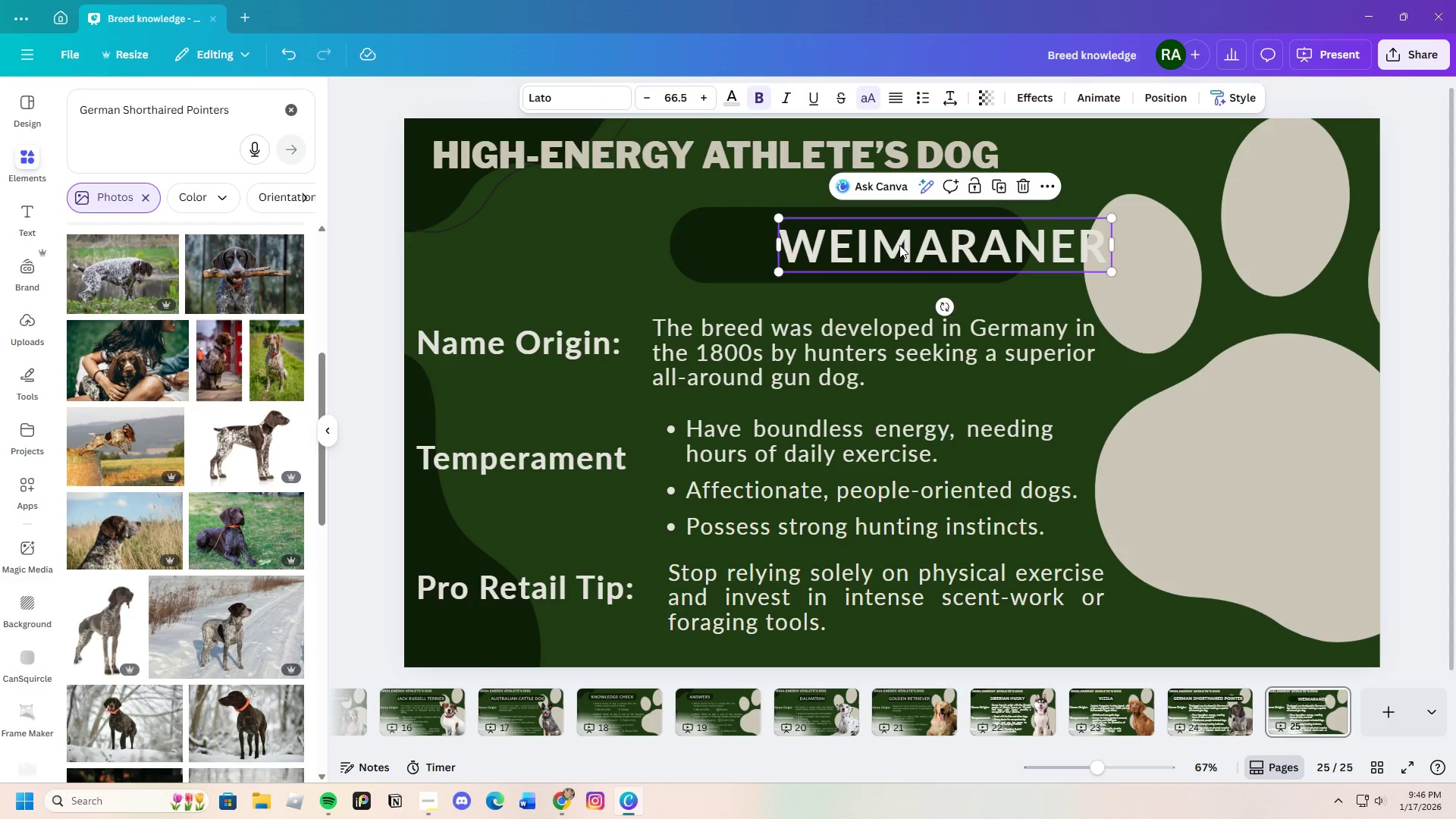 
left_click_drag(start_coordinate=[900, 245], to_coordinate=[822, 245])
 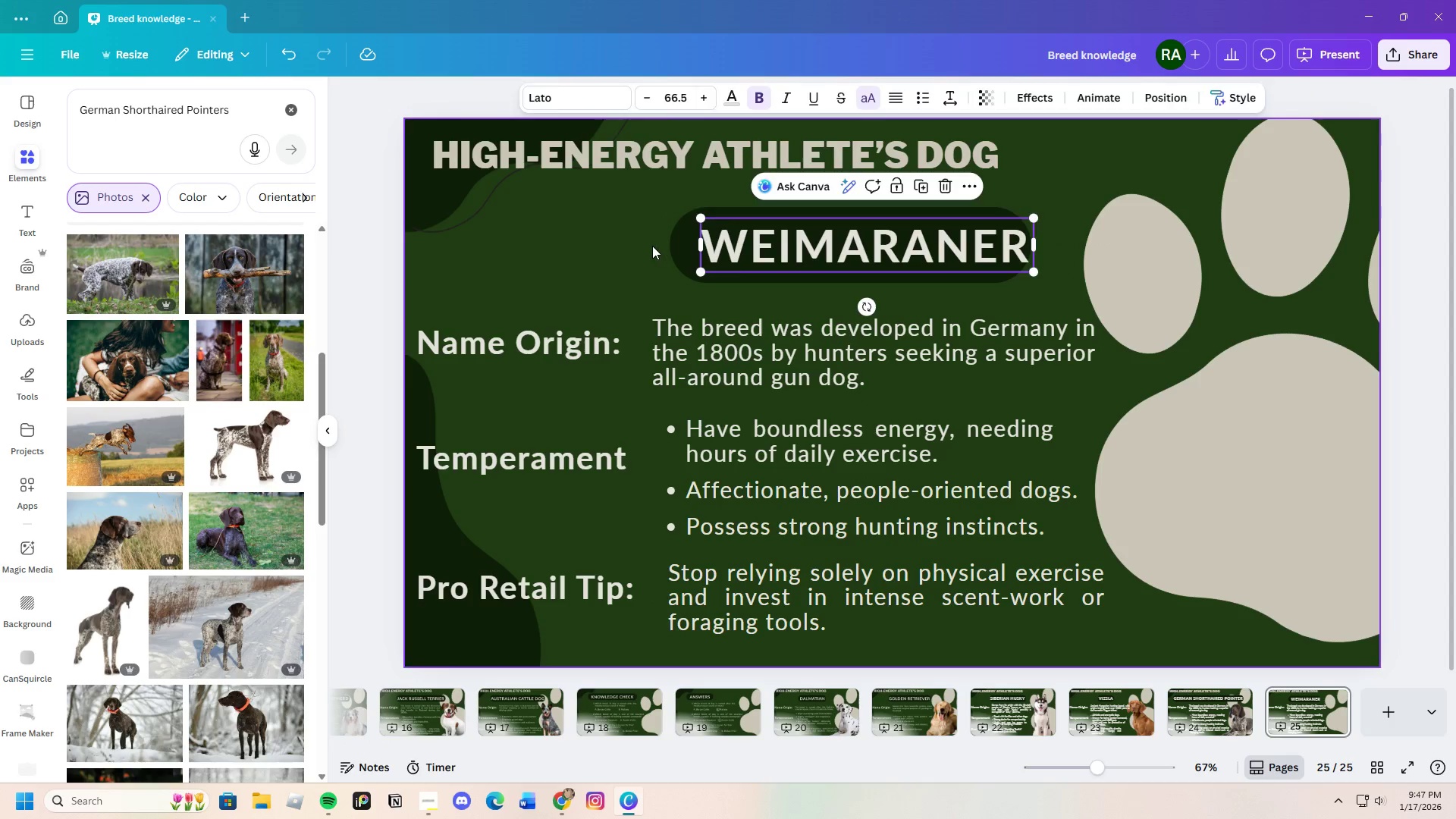 
left_click([652, 246])
 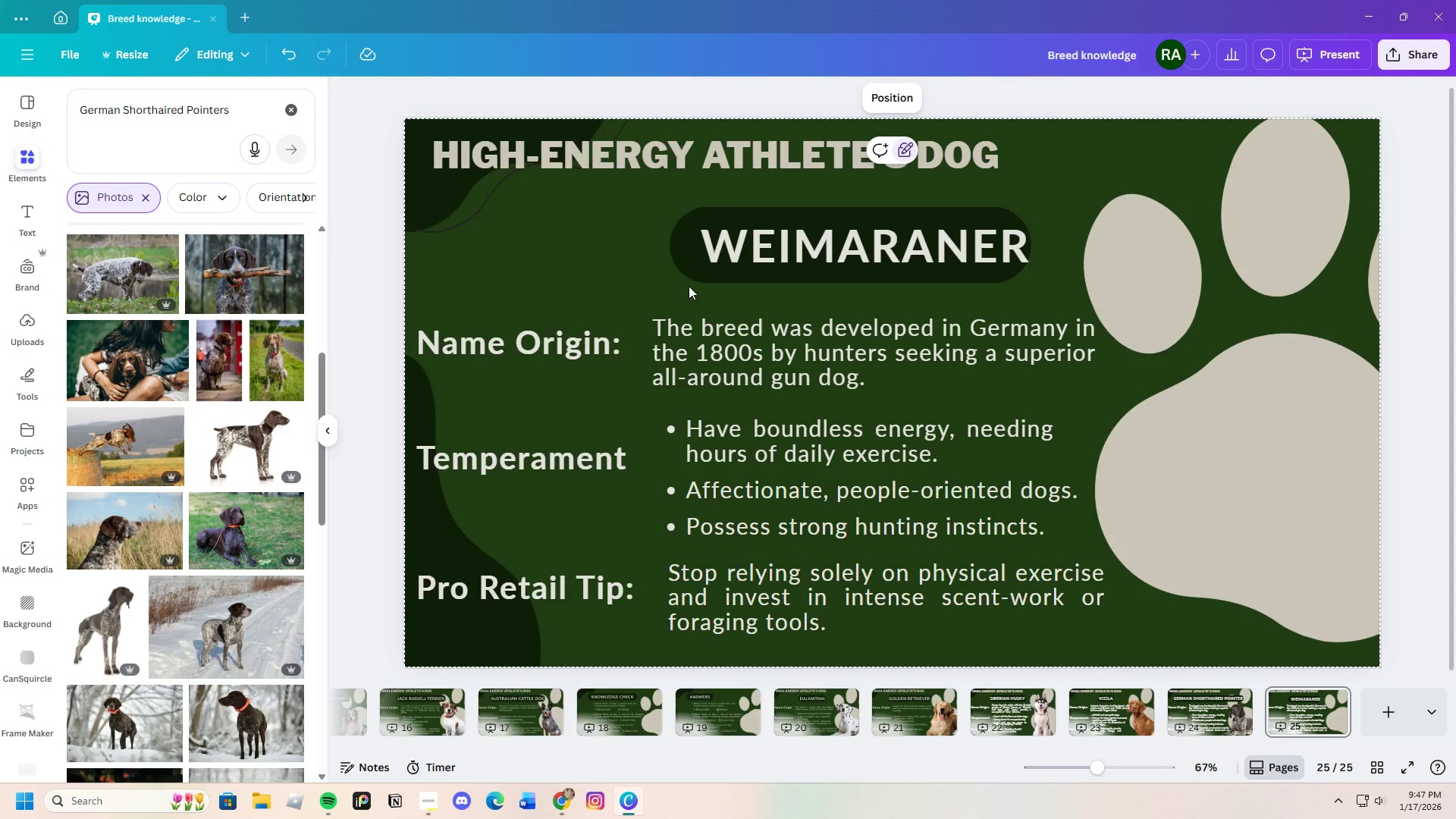 
left_click([692, 240])
 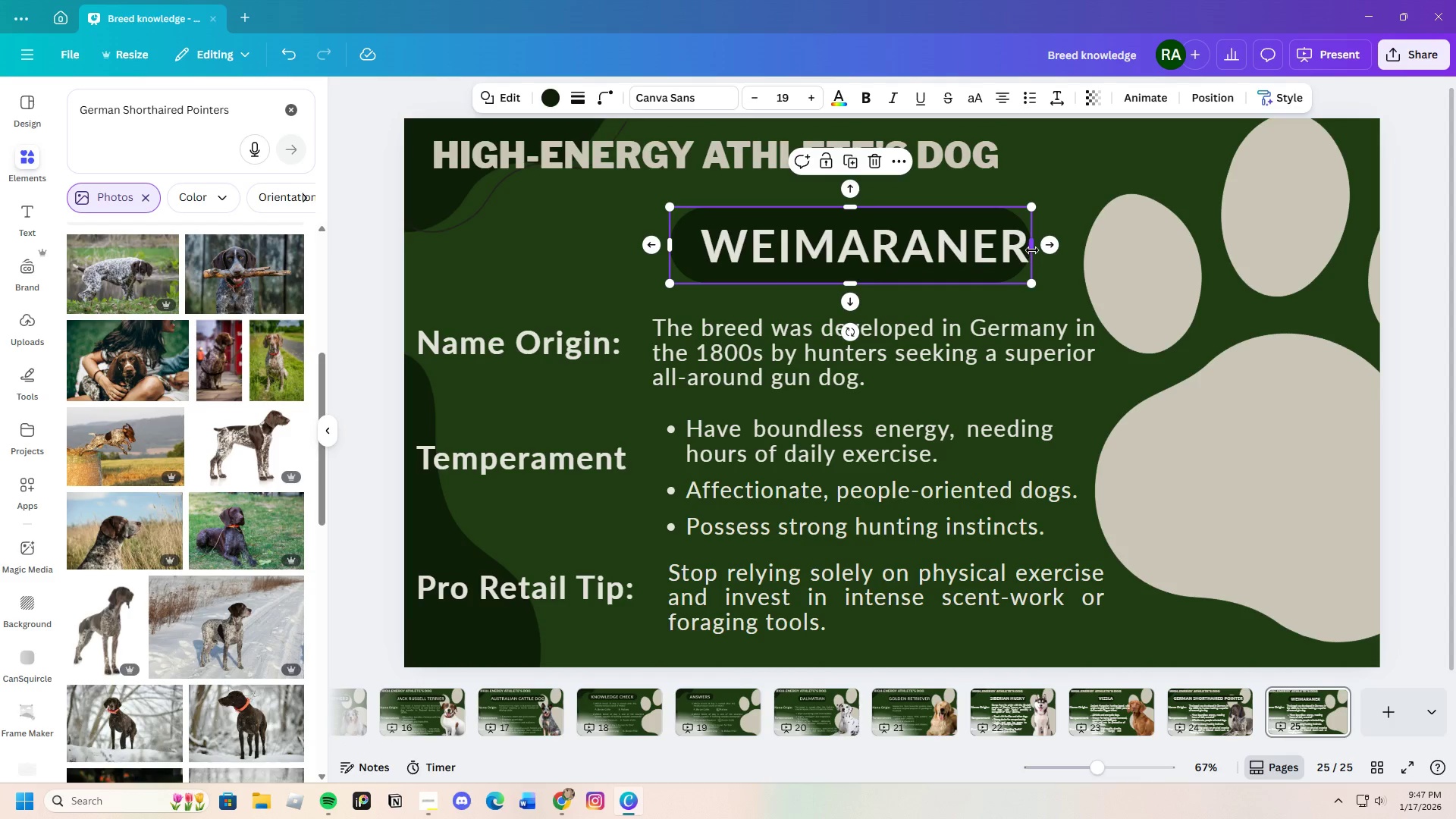 
left_click_drag(start_coordinate=[1032, 249], to_coordinate=[1047, 249])
 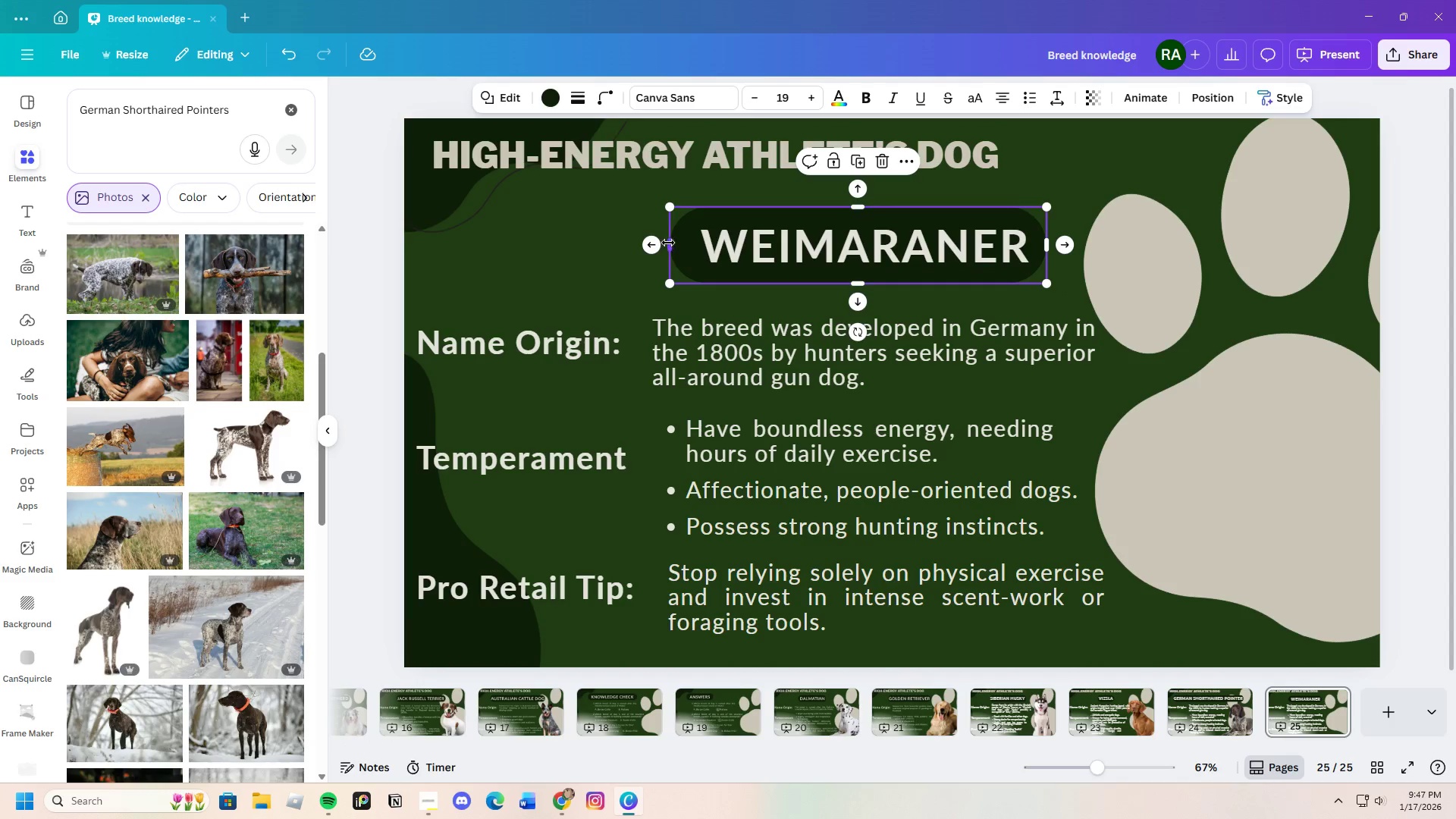 
left_click_drag(start_coordinate=[670, 243], to_coordinate=[679, 246])
 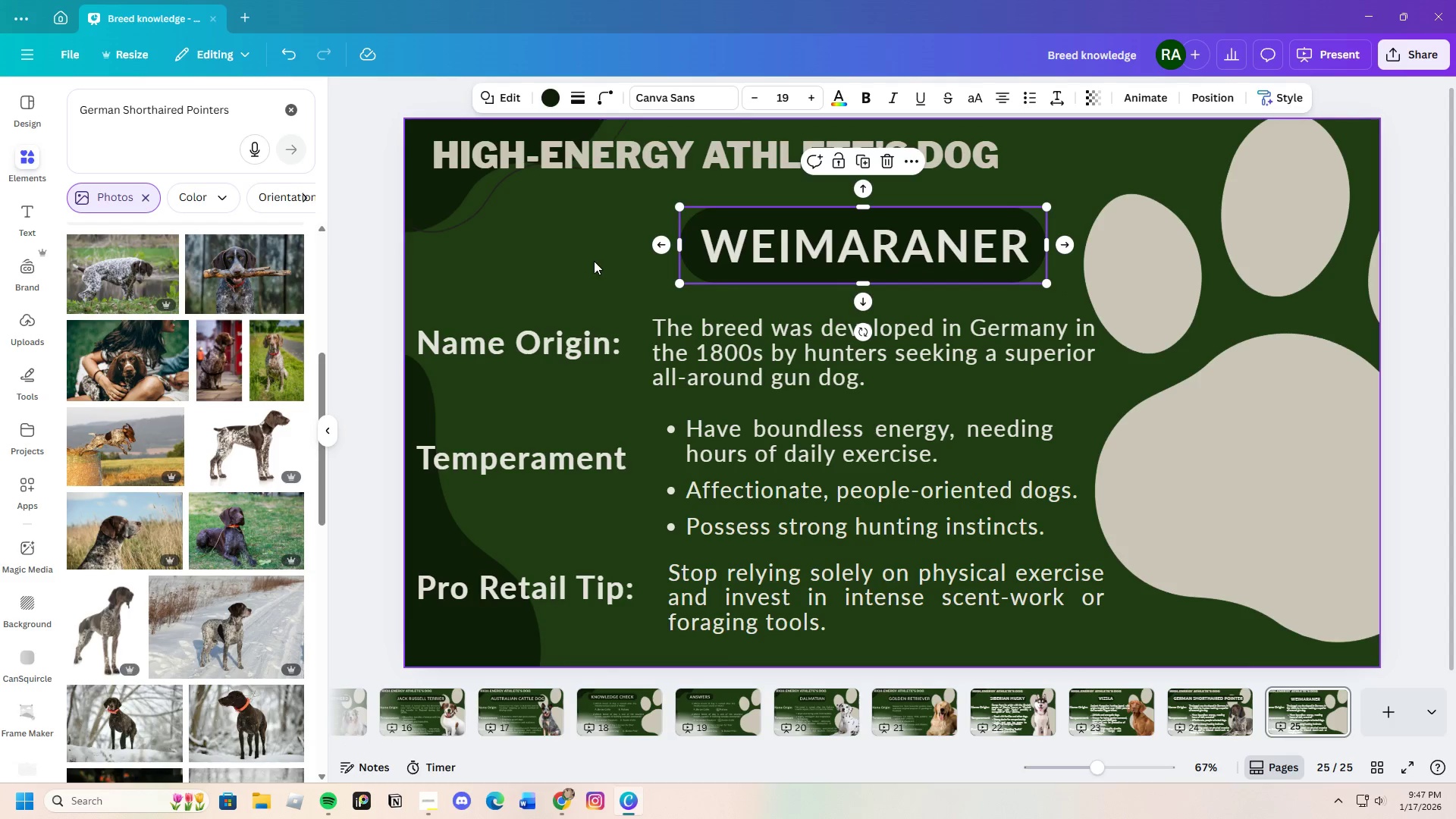 
left_click([594, 261])
 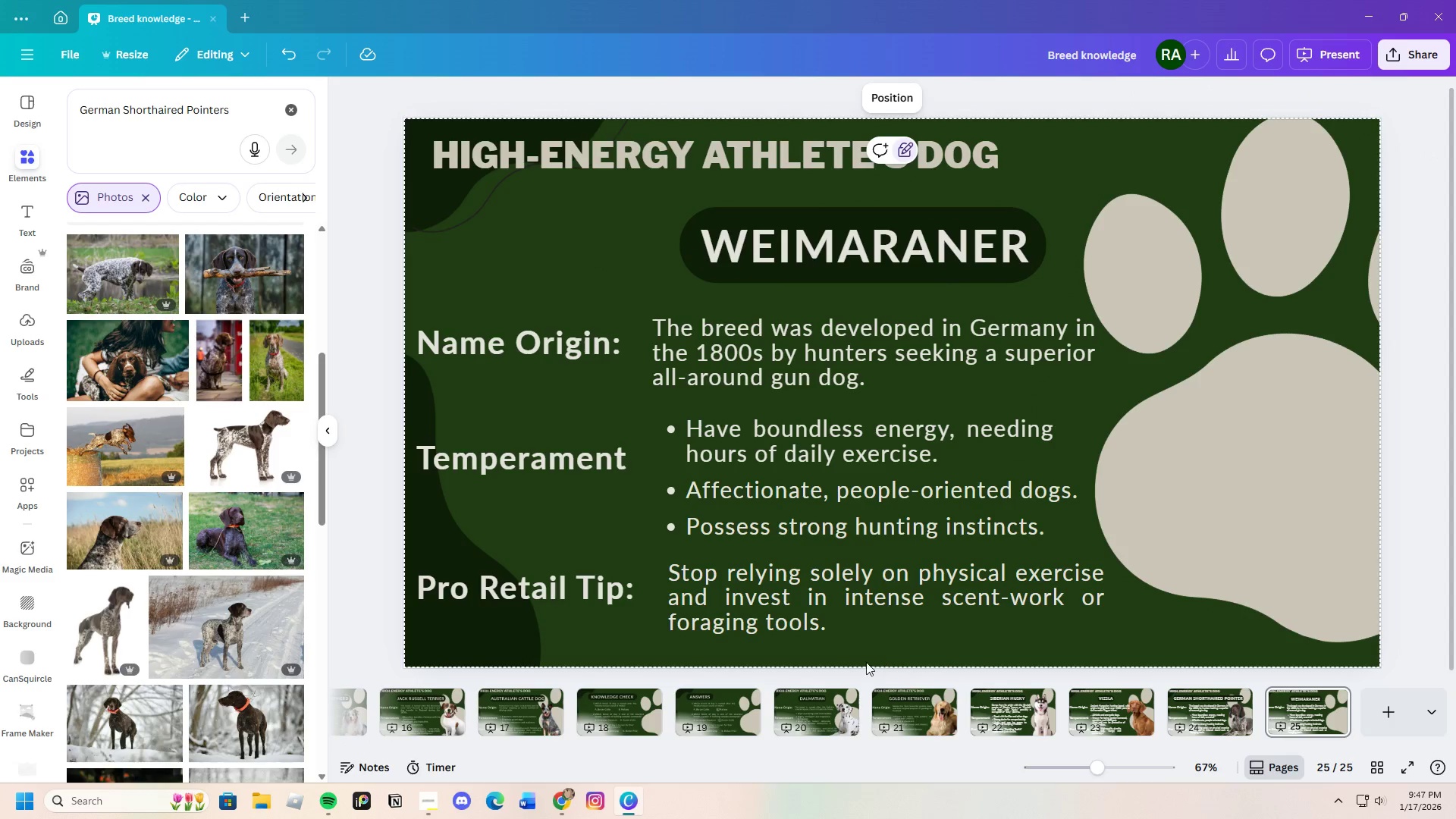 
left_click([570, 805])
 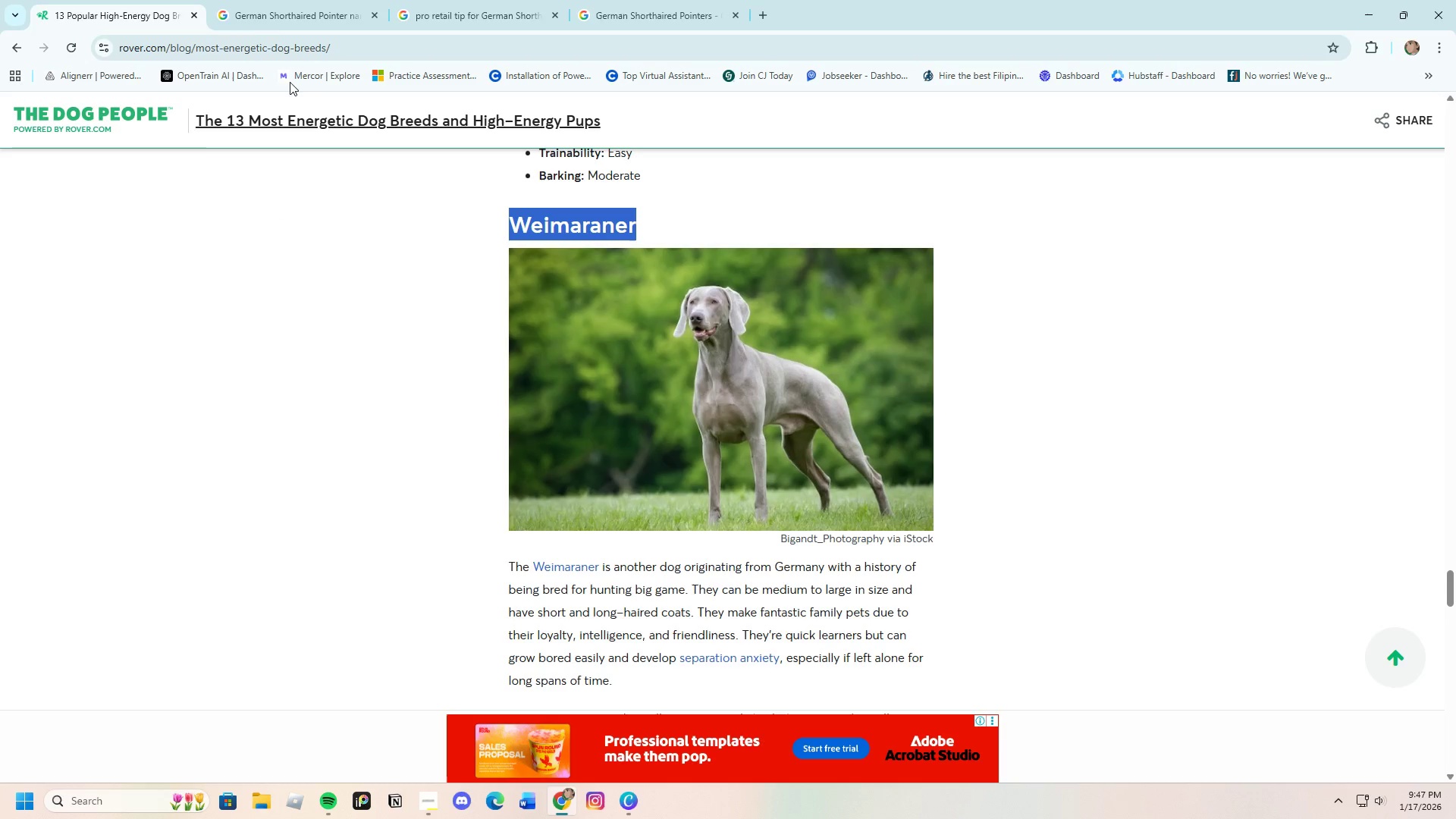 
left_click([270, 0])
 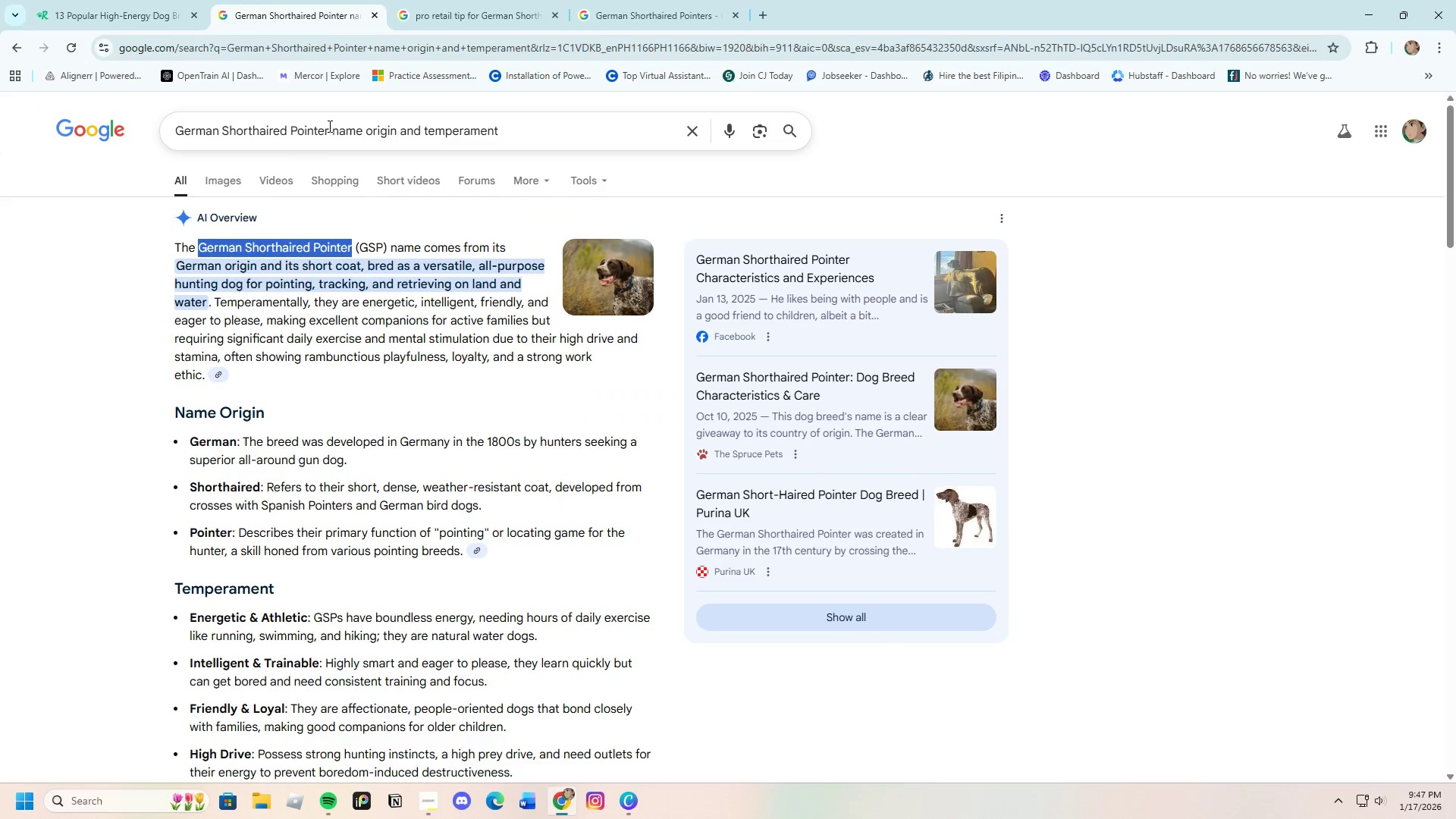 
left_click_drag(start_coordinate=[327, 130], to_coordinate=[171, 130])
 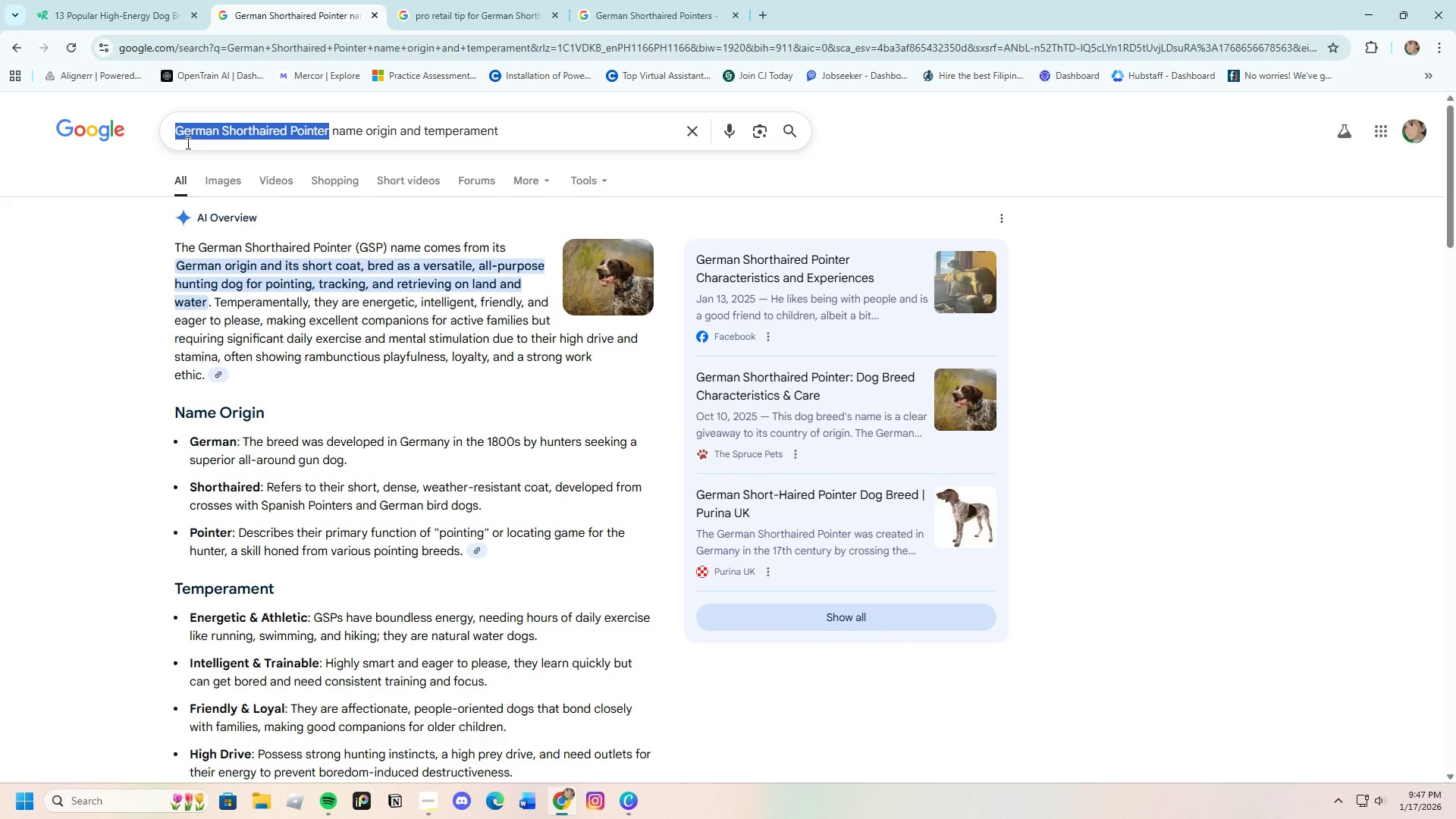 
key(Backspace)
 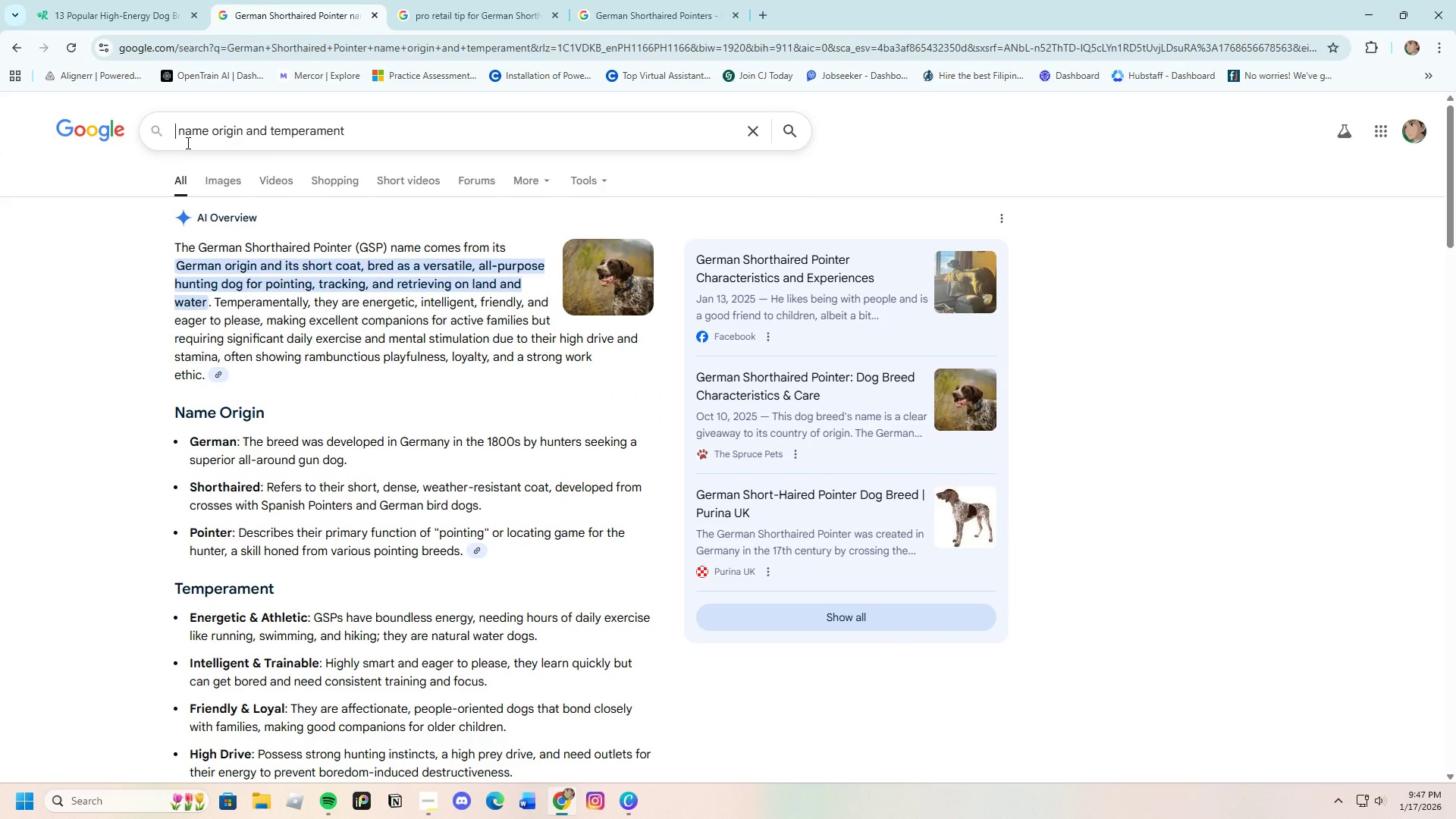 
key(Control+V)
 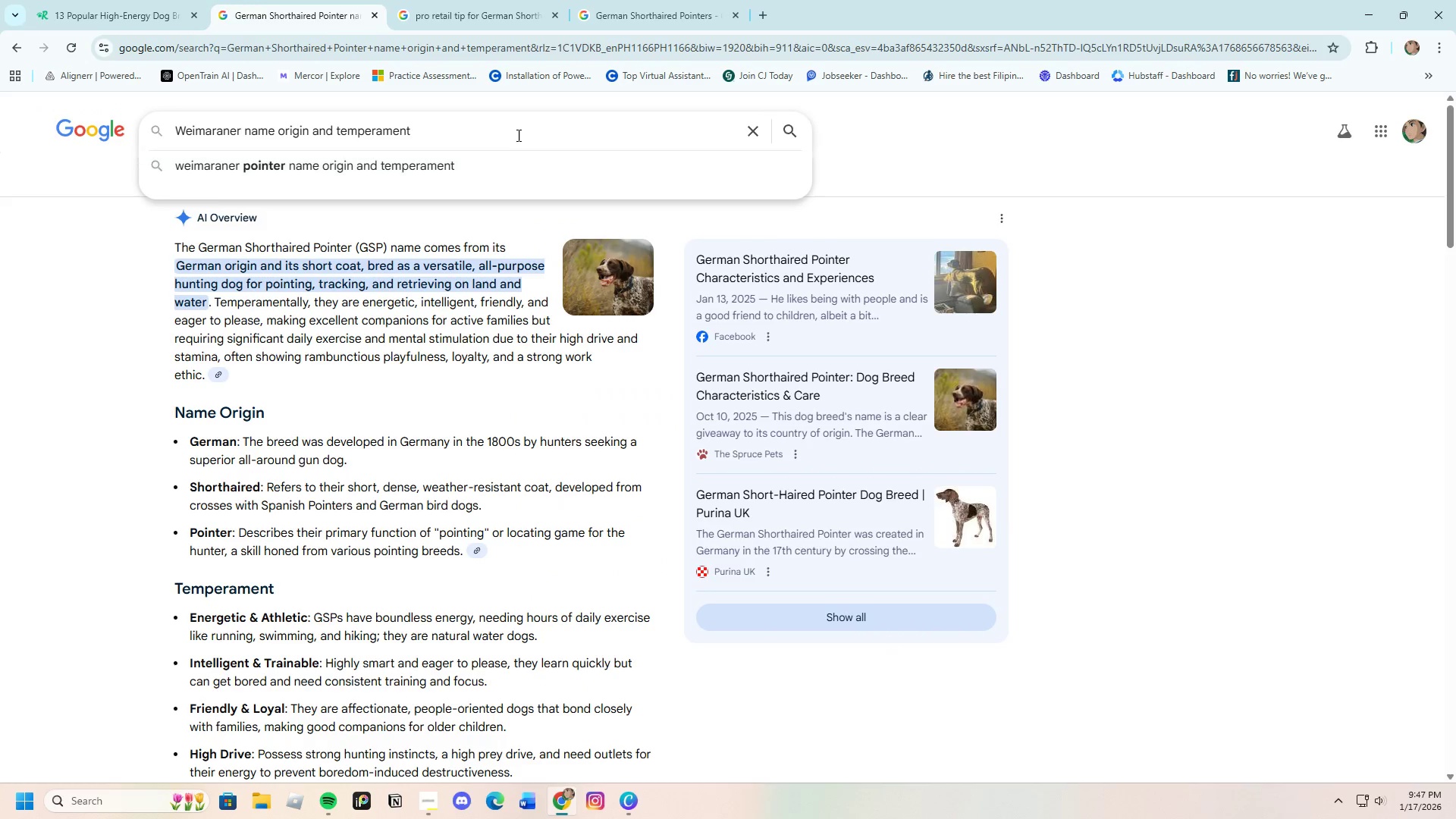 
left_click([517, 135])
 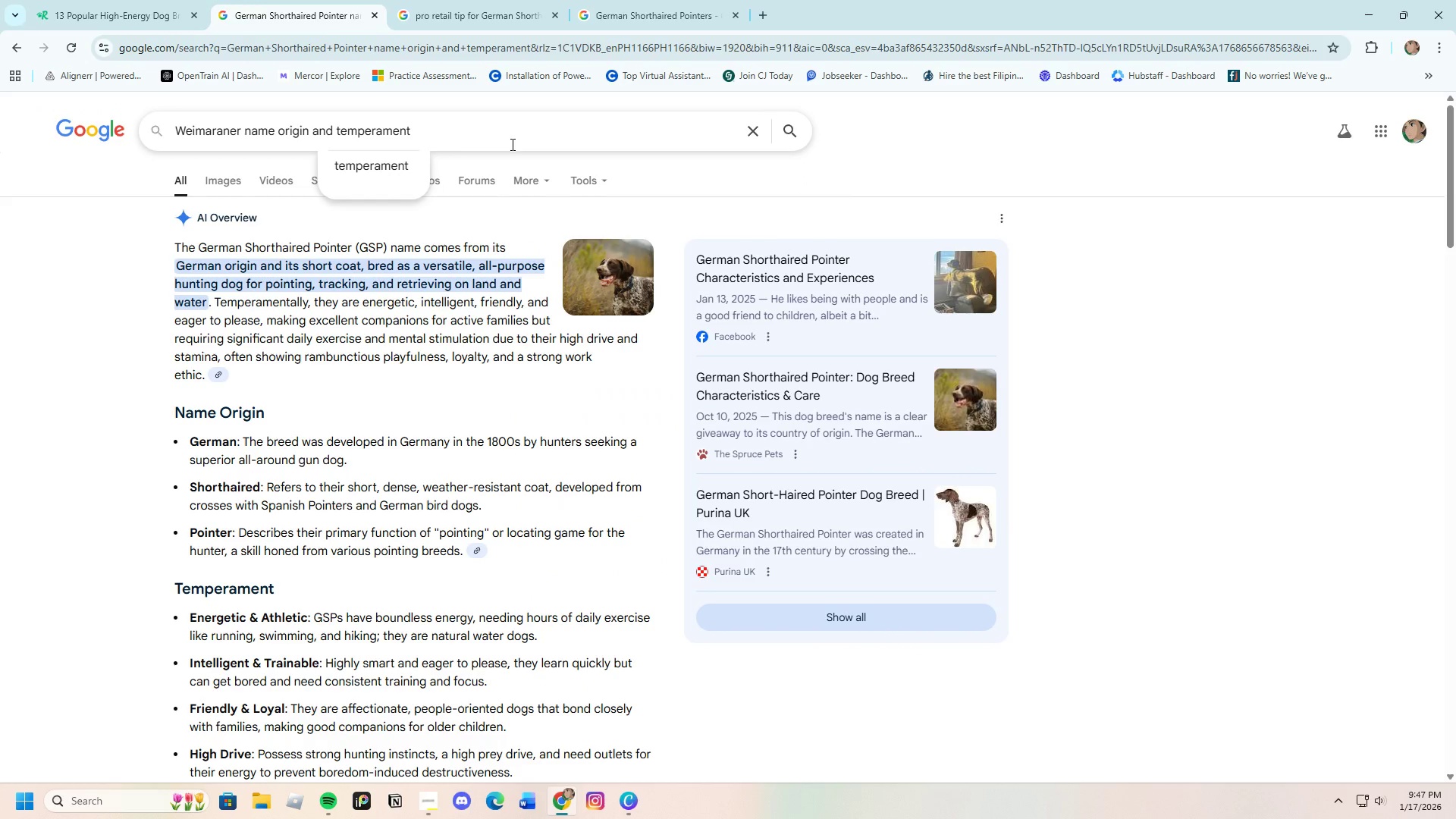 
key(Enter)
 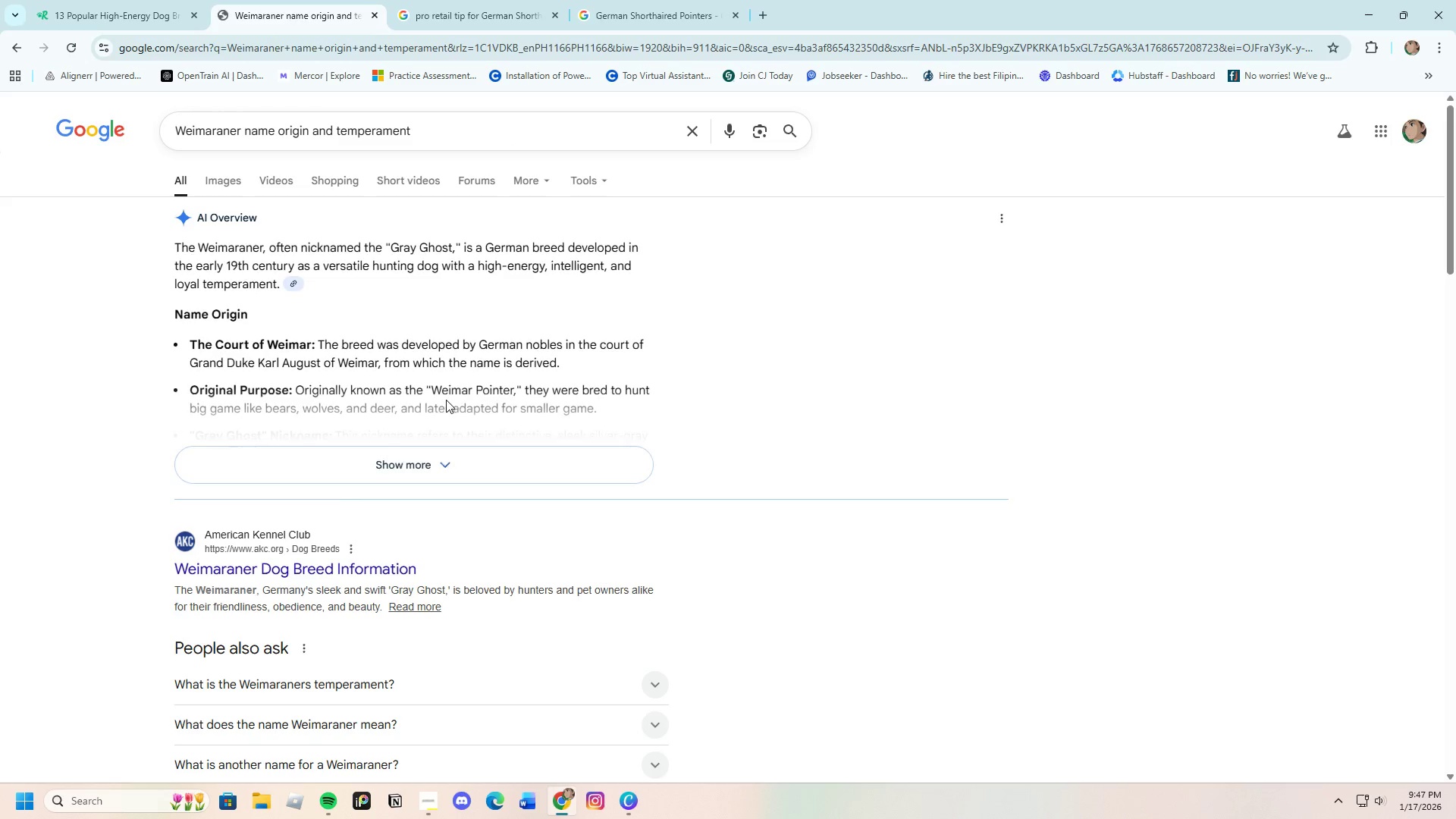 
left_click([403, 461])
 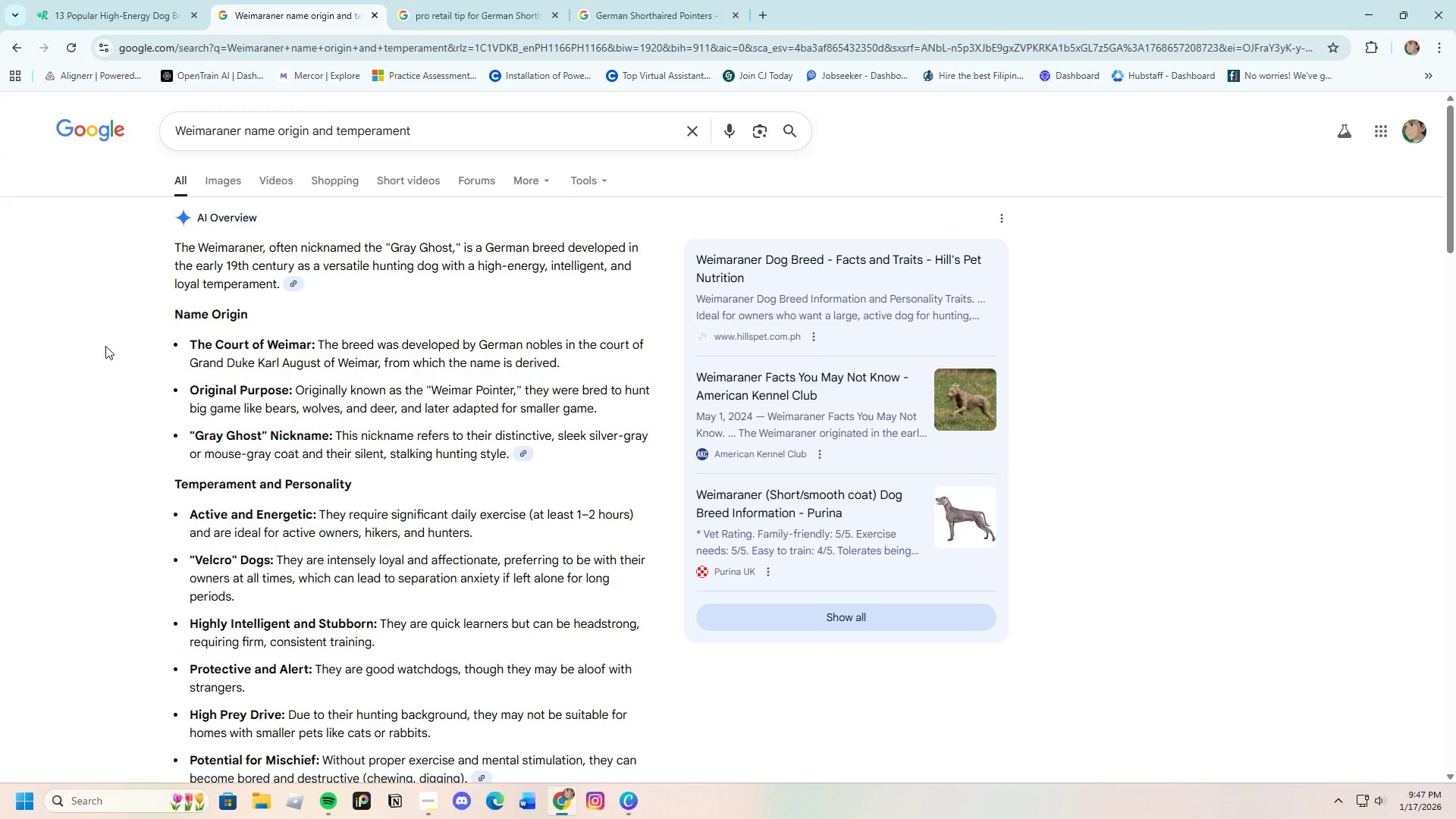 
wait(12.08)
 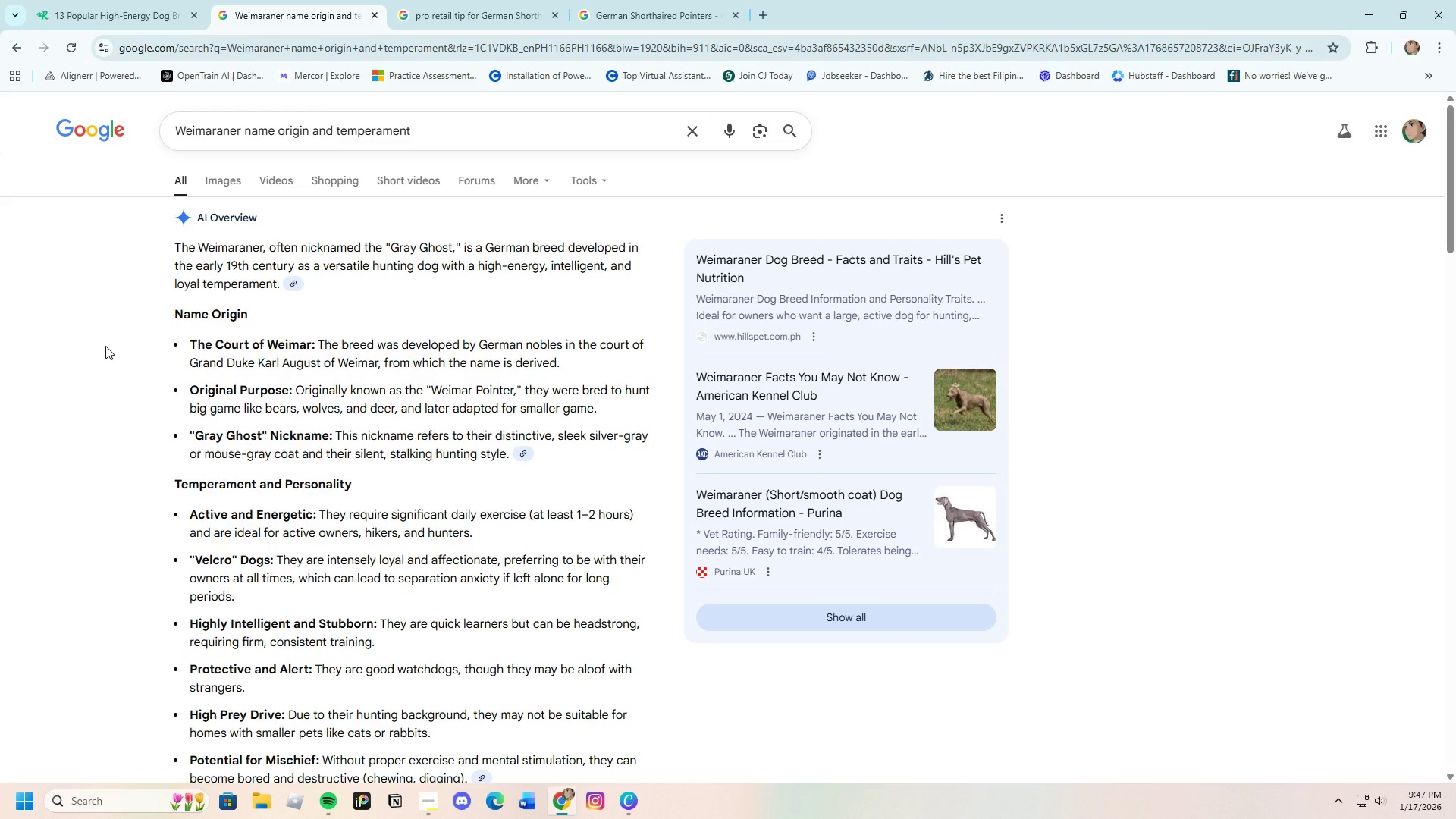 
left_click_drag(start_coordinate=[321, 342], to_coordinate=[560, 365])
 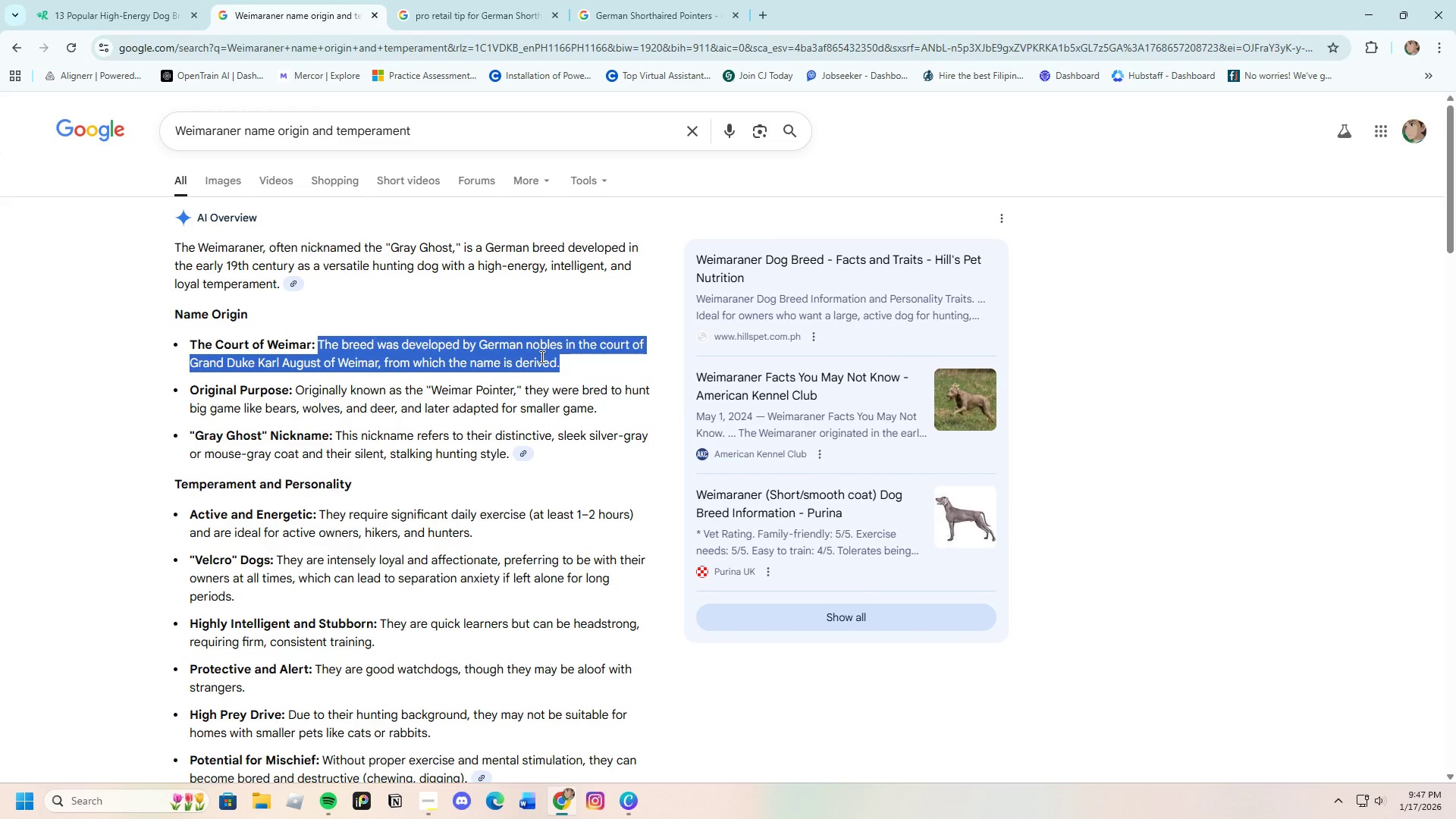 
right_click([541, 356])
 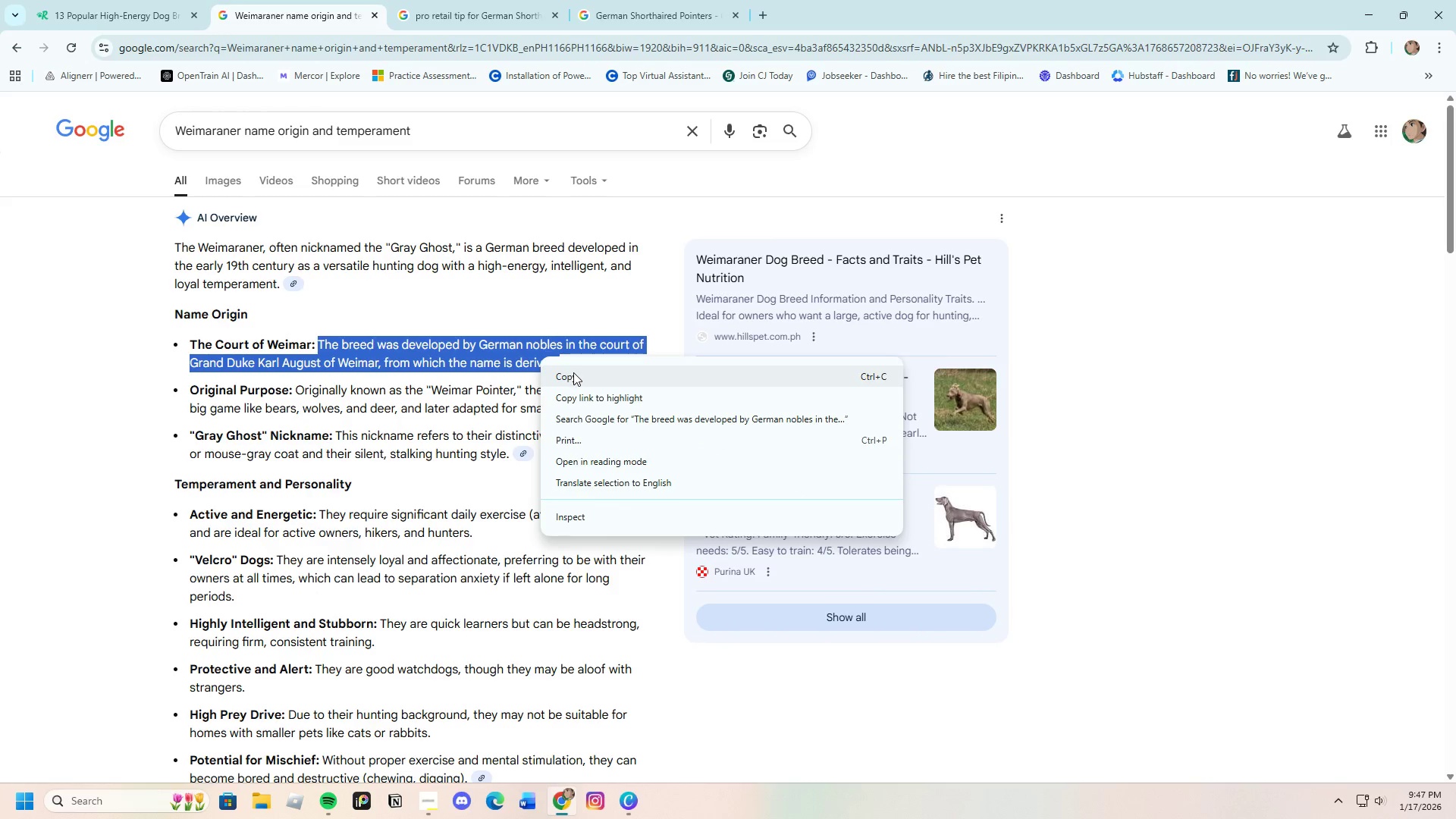 
left_click([573, 372])
 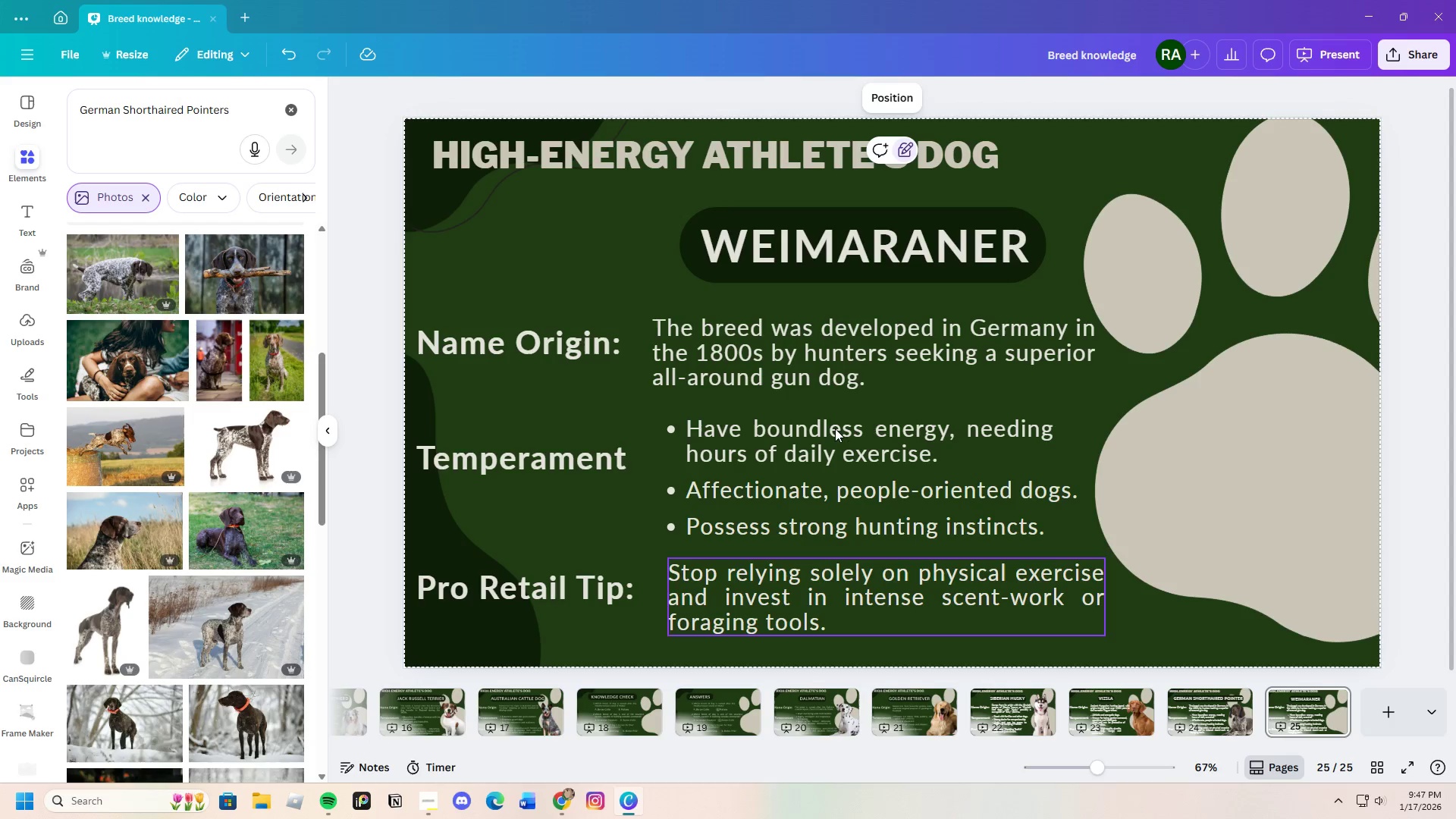 
double_click([853, 363])
 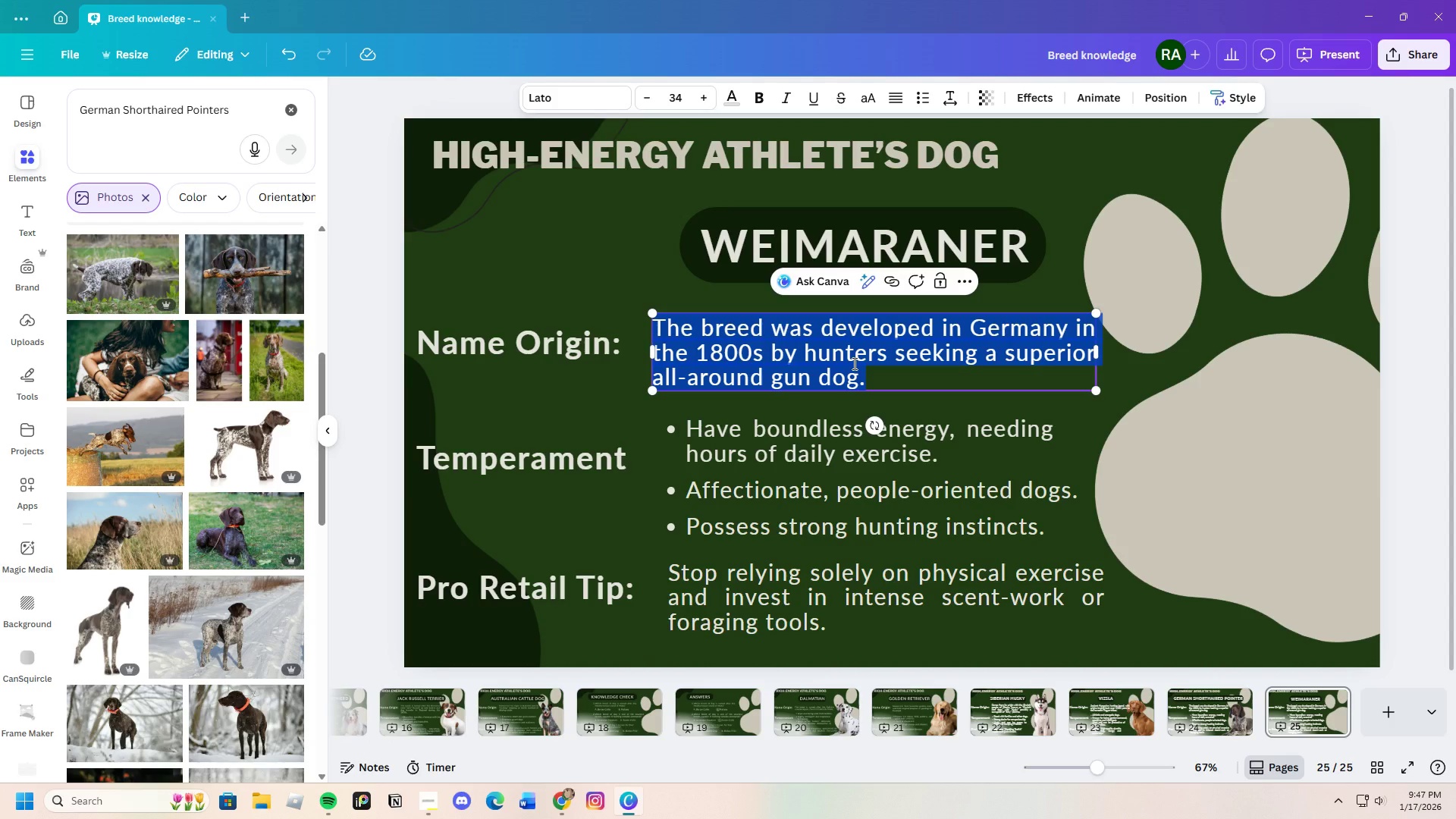 
key(Backspace)
 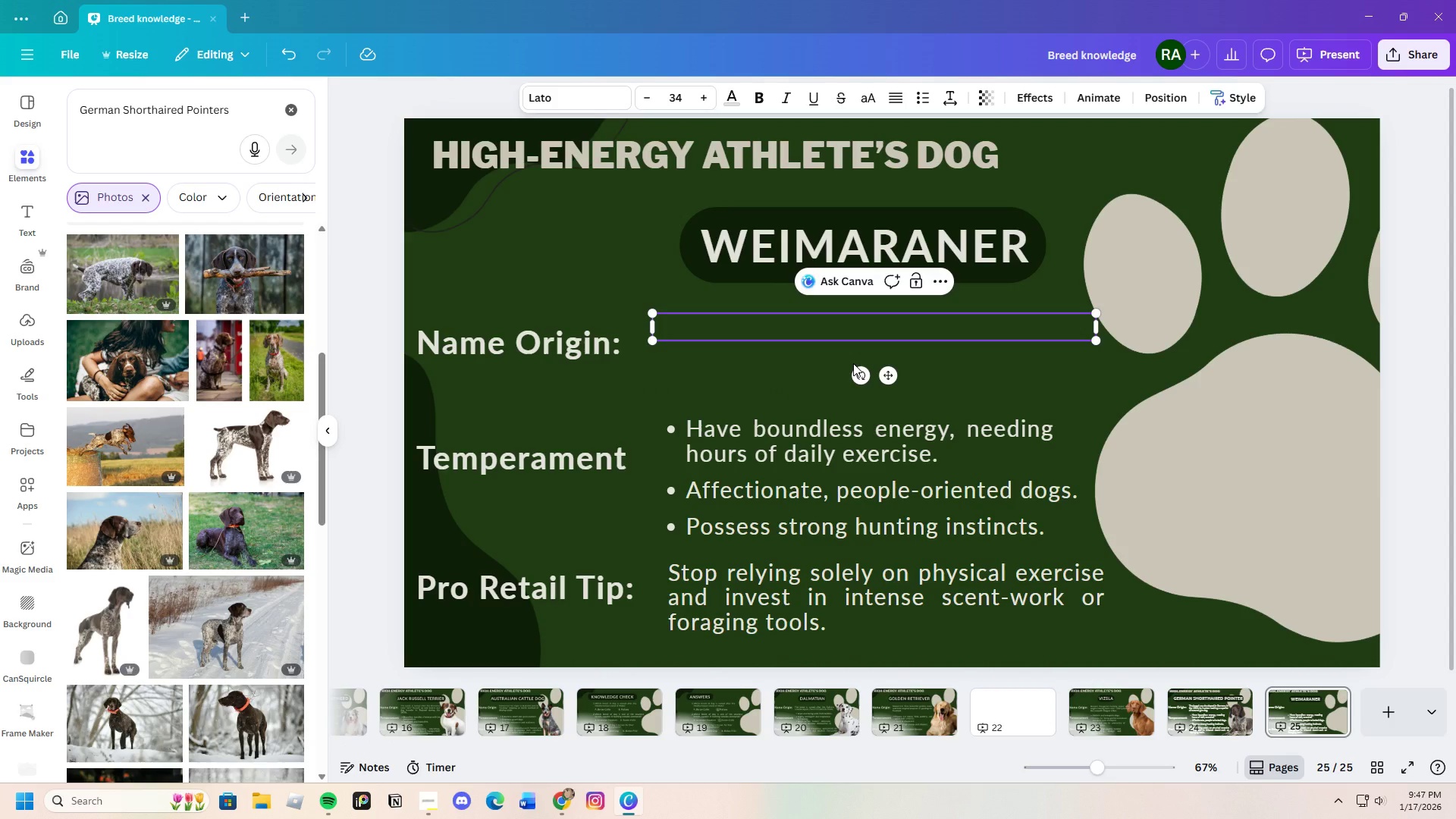 
key(Control+V)
 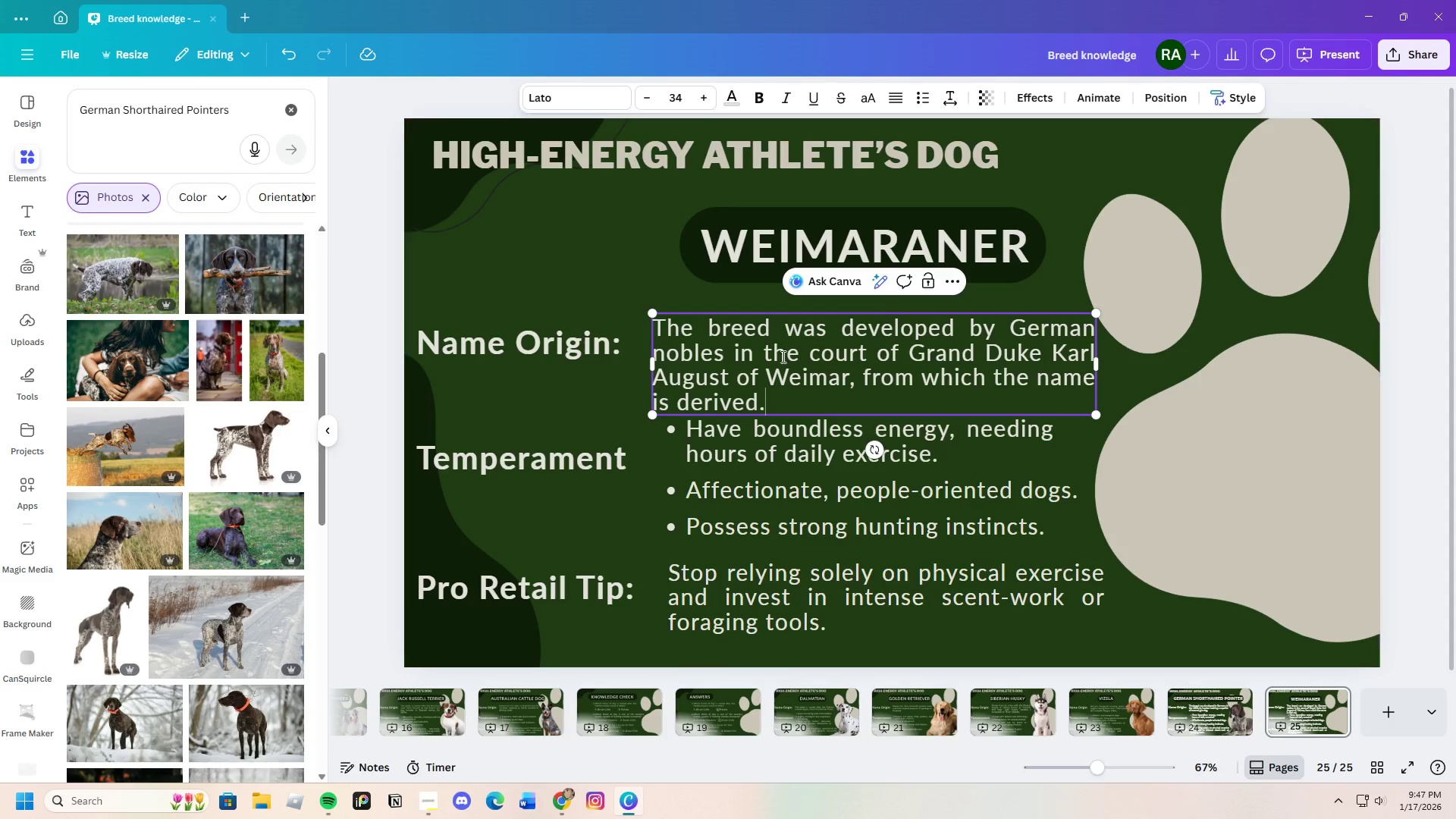 
left_click([631, 398])
 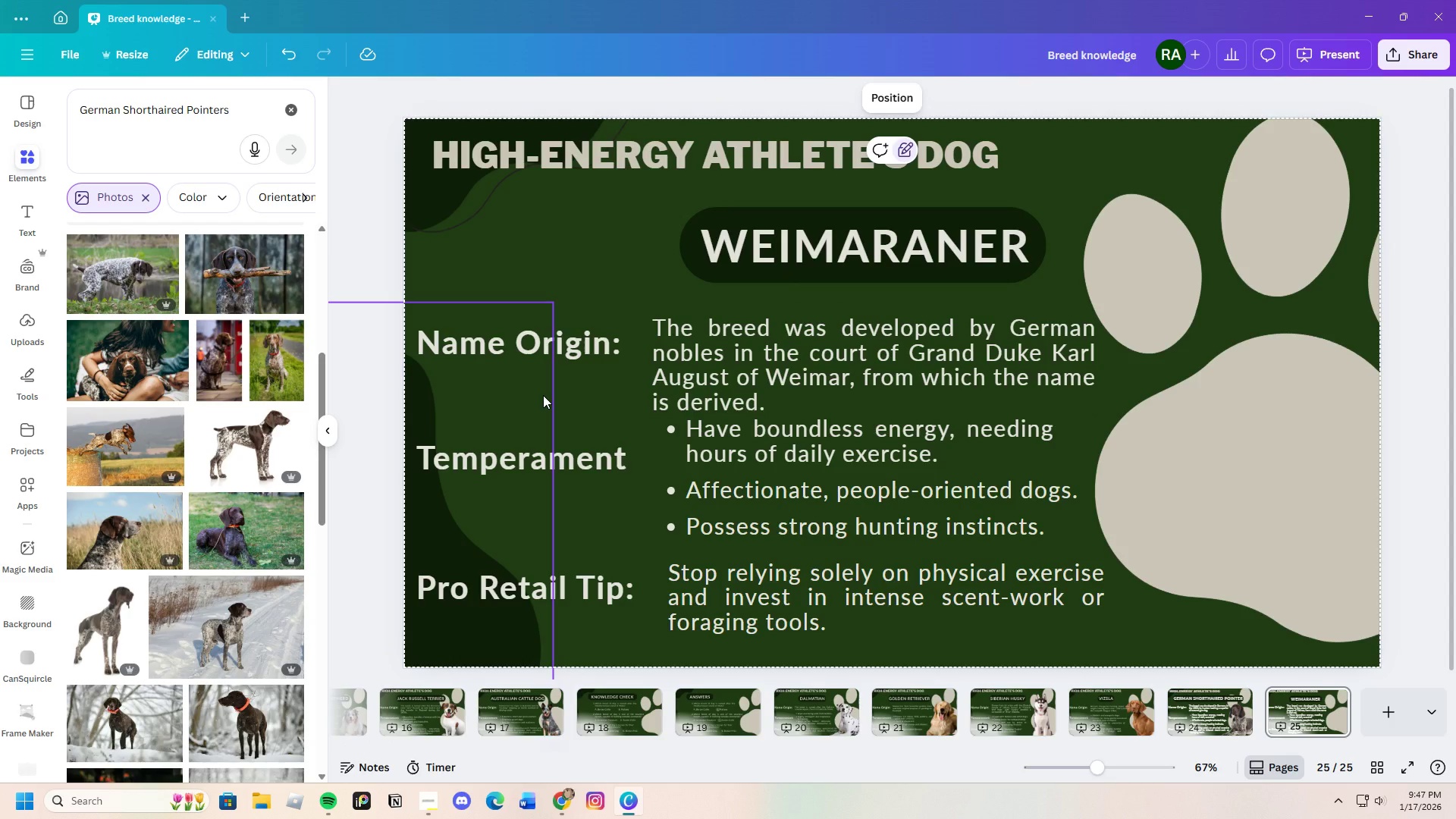 
wait(10.7)
 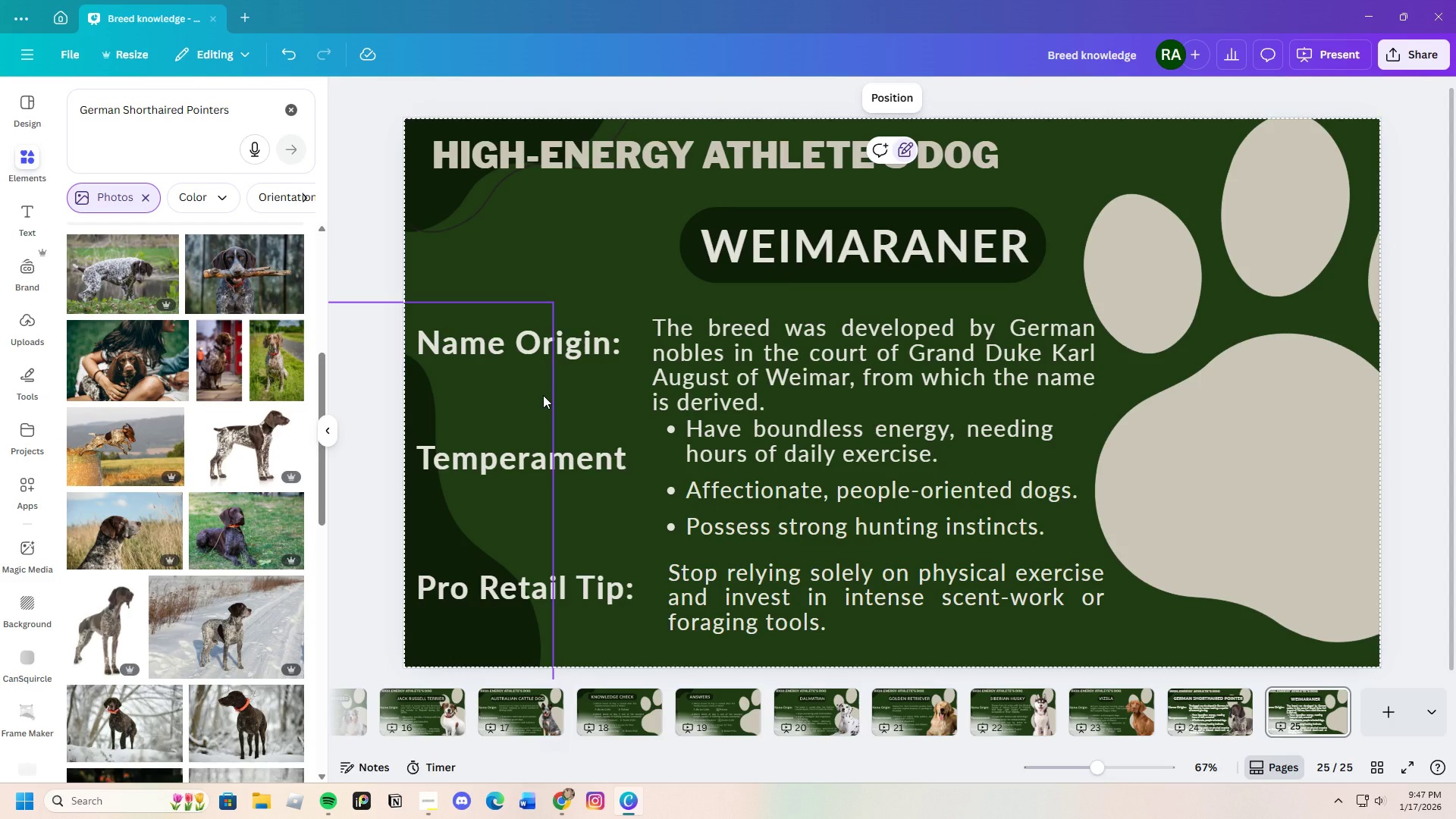 
scroll: coordinate [389, 542], scroll_direction: down, amount: 3.0
 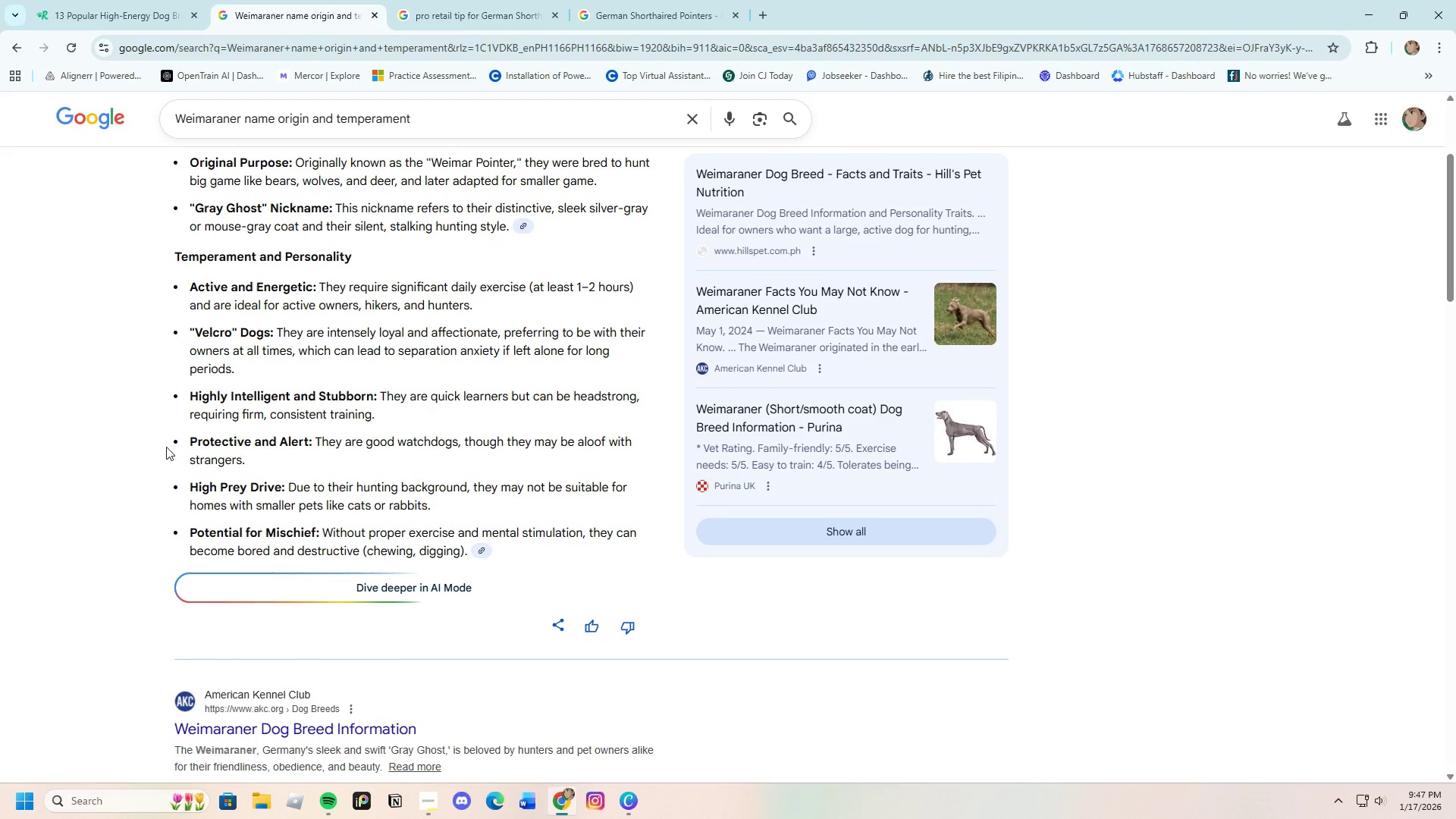 
left_click([153, 440])
 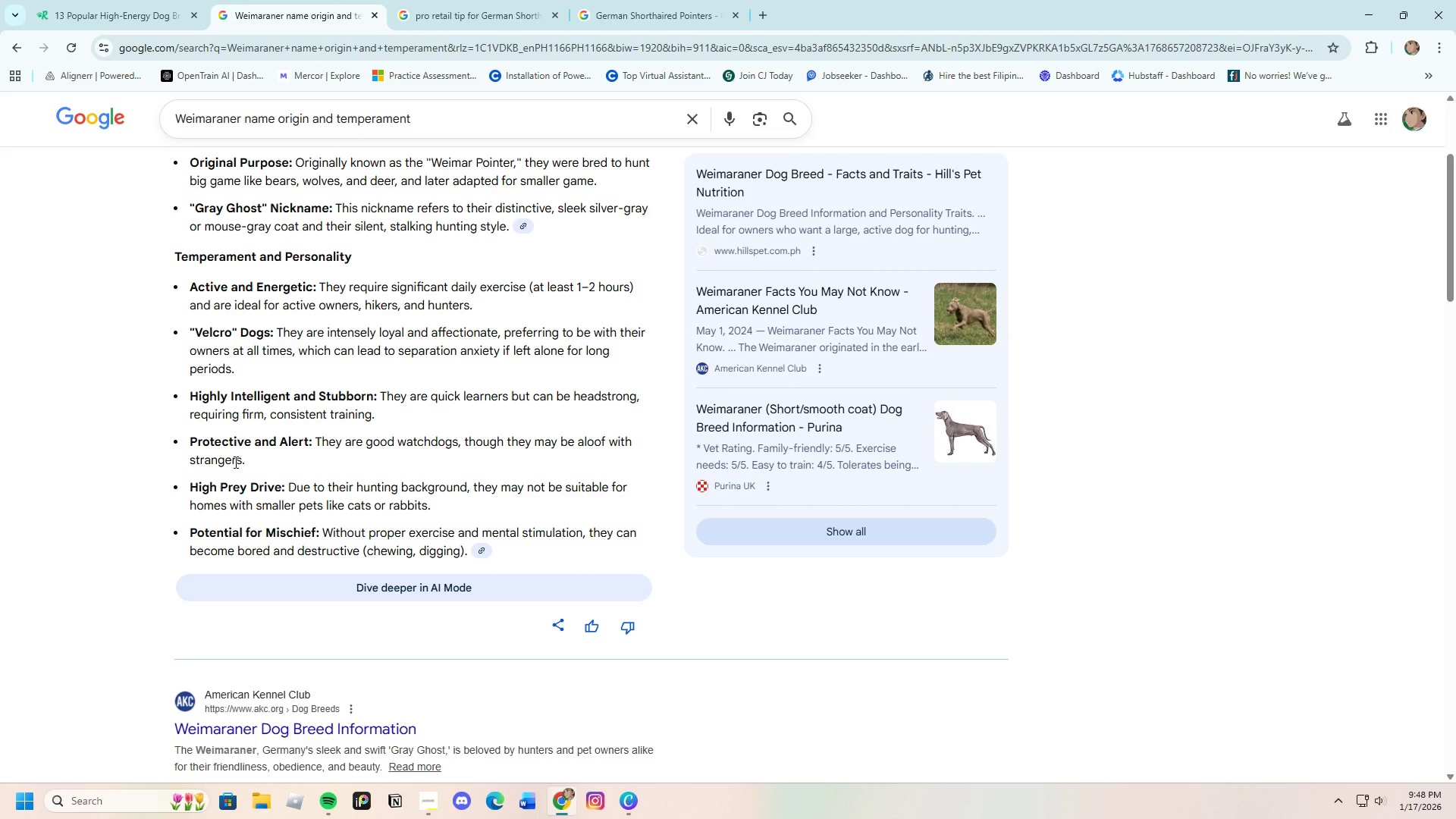 
wait(39.78)
 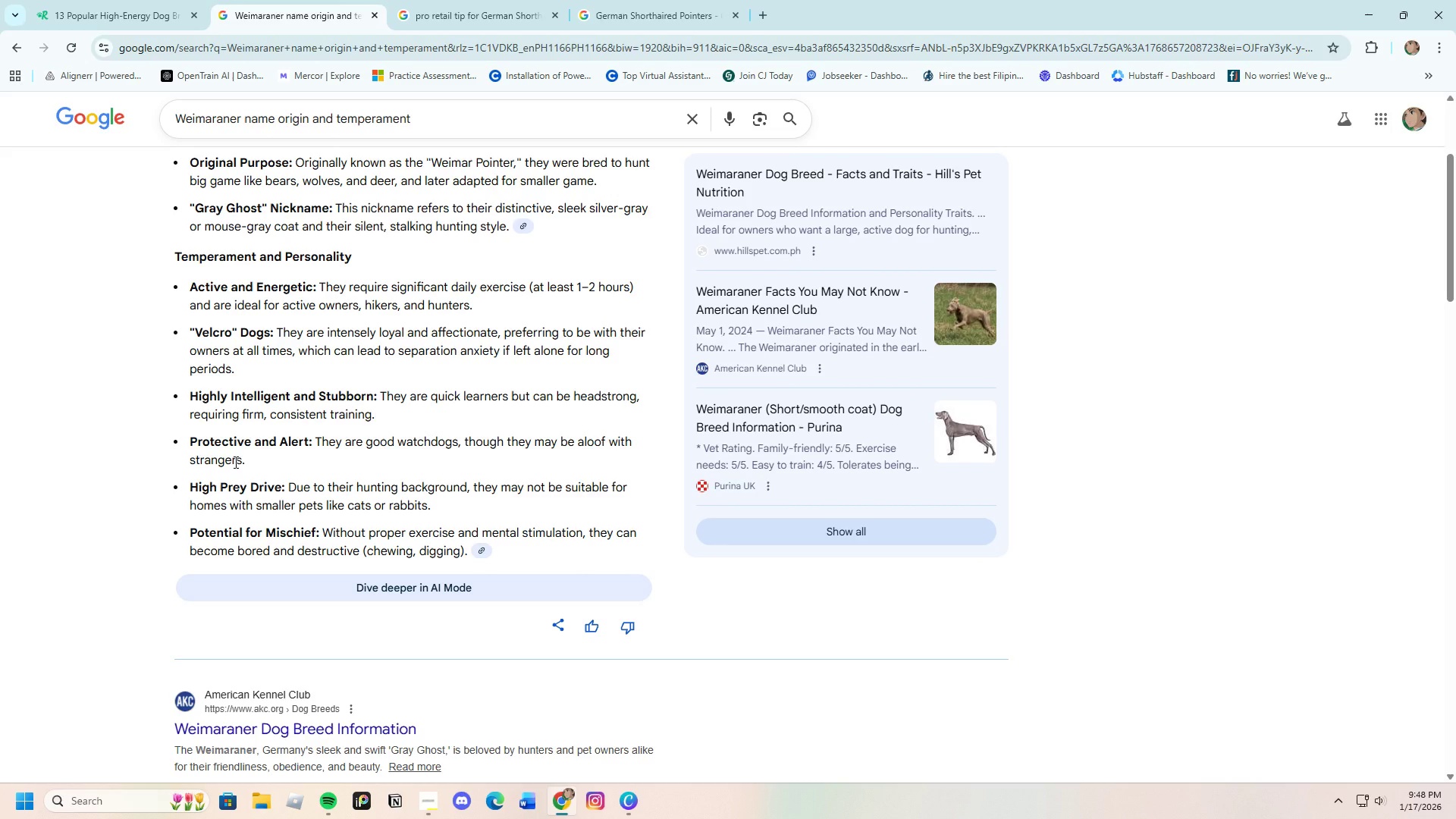 
left_click_drag(start_coordinate=[325, 337], to_coordinate=[497, 334])
 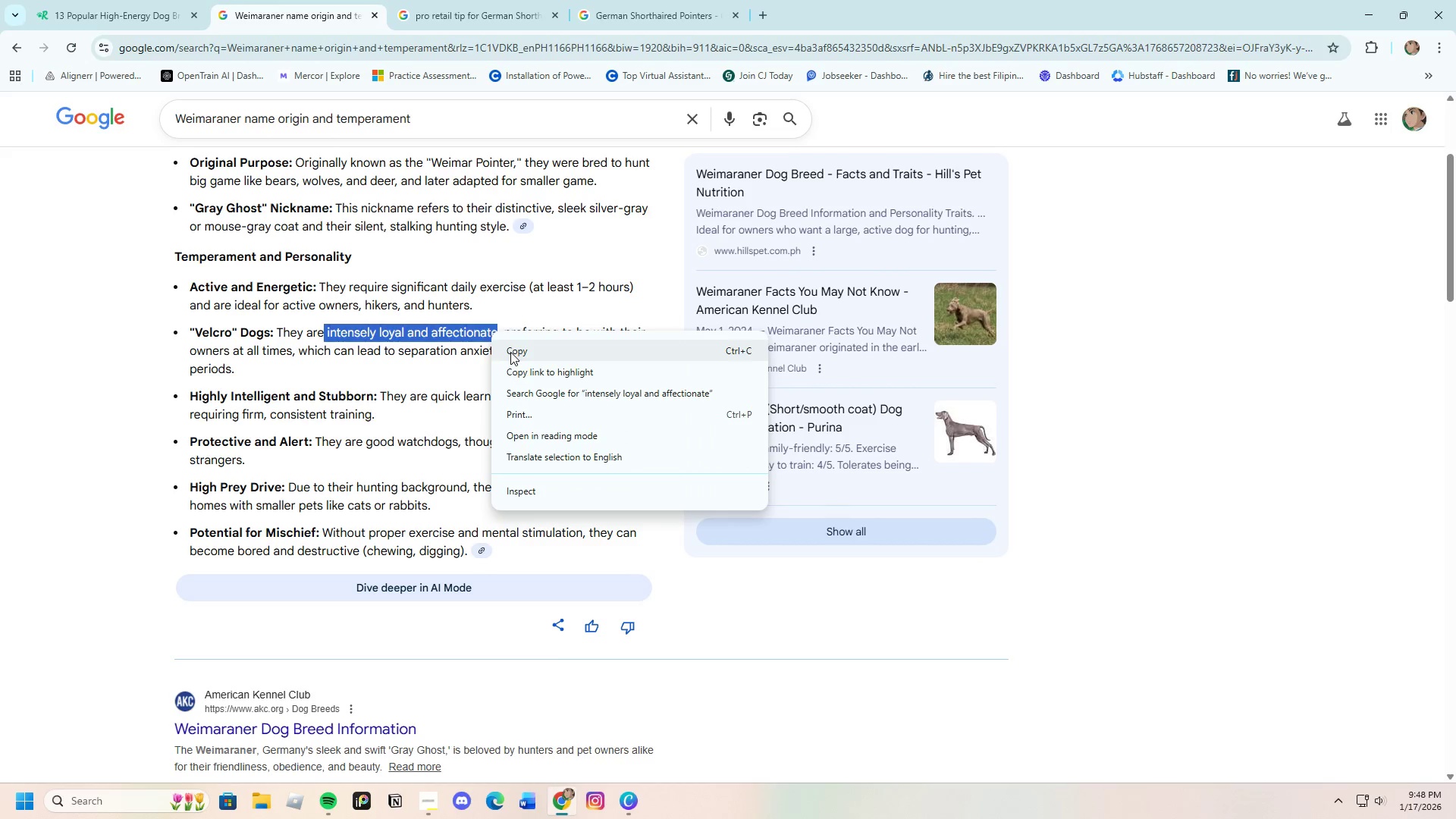 
left_click([512, 348])
 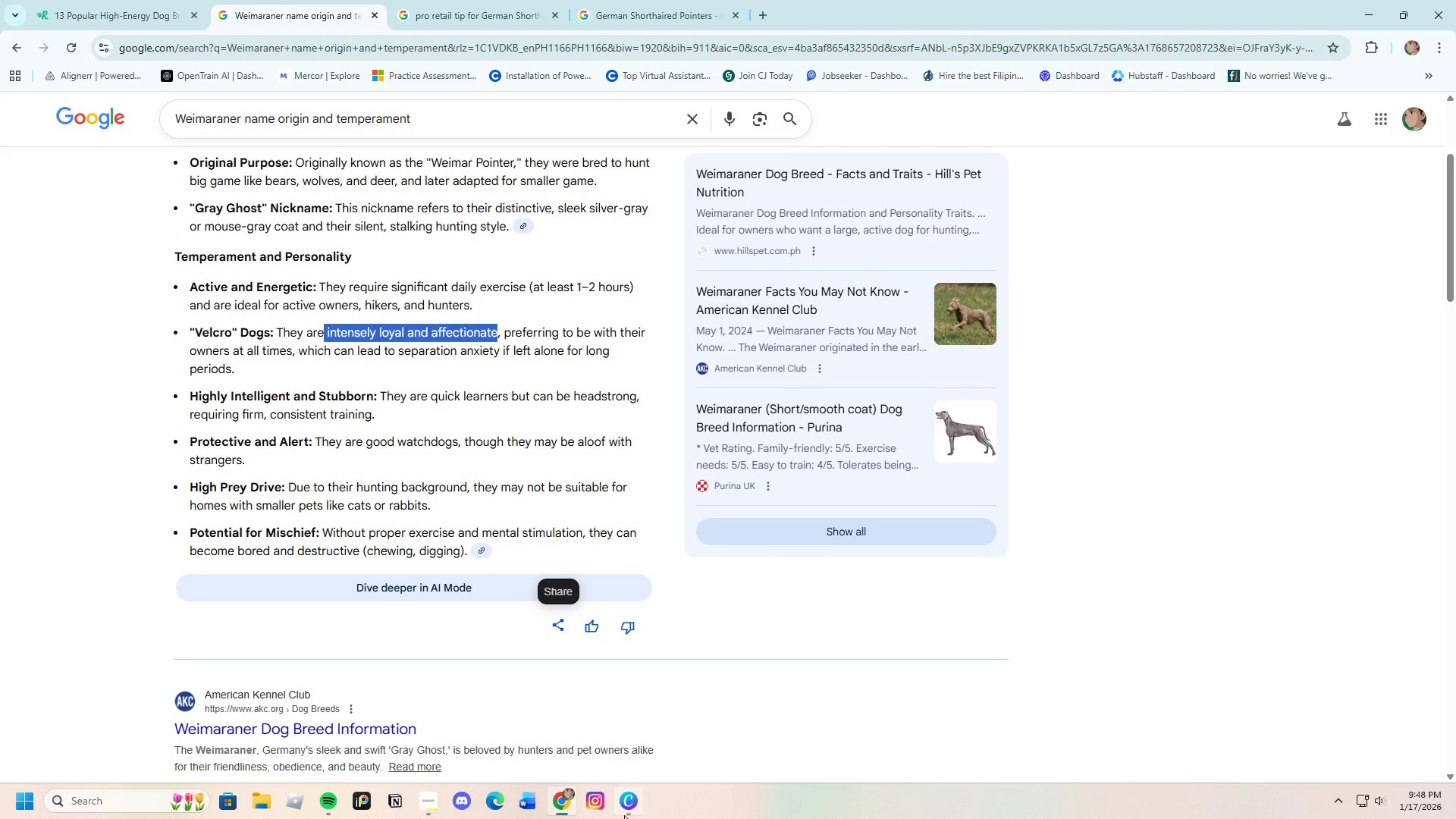 
left_click([626, 805])
 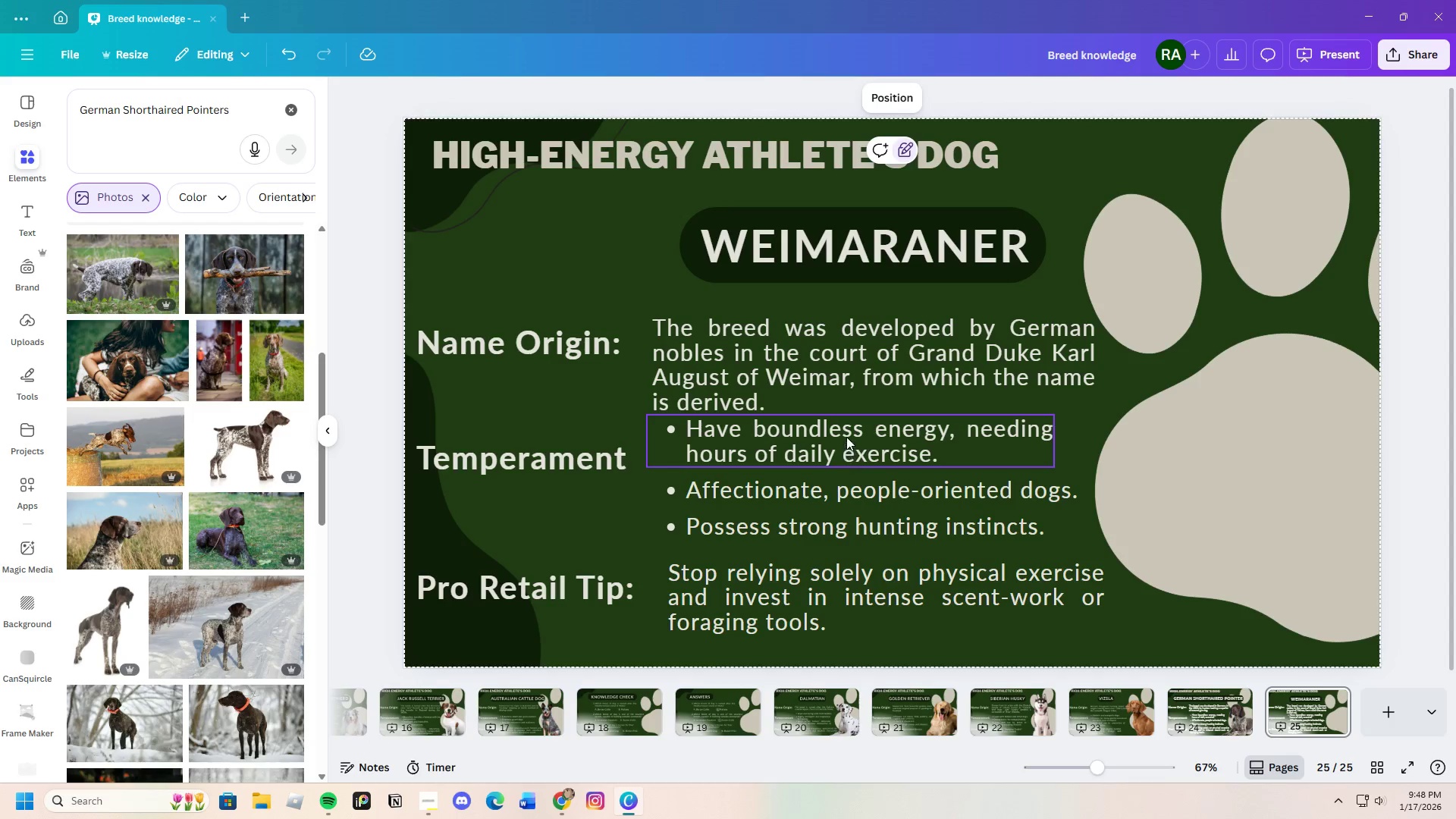 
double_click([846, 437])
 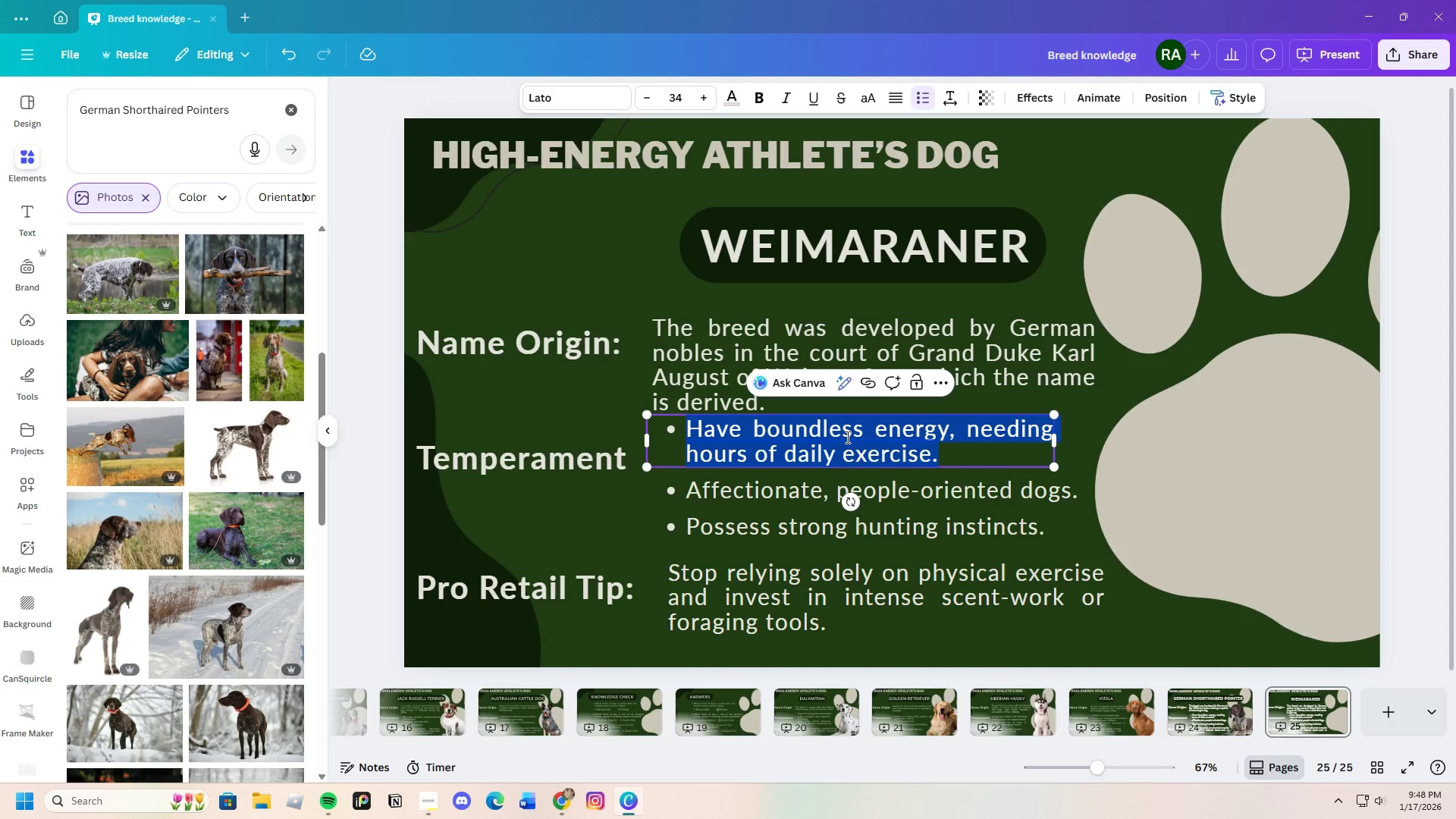 
key(Backspace)
 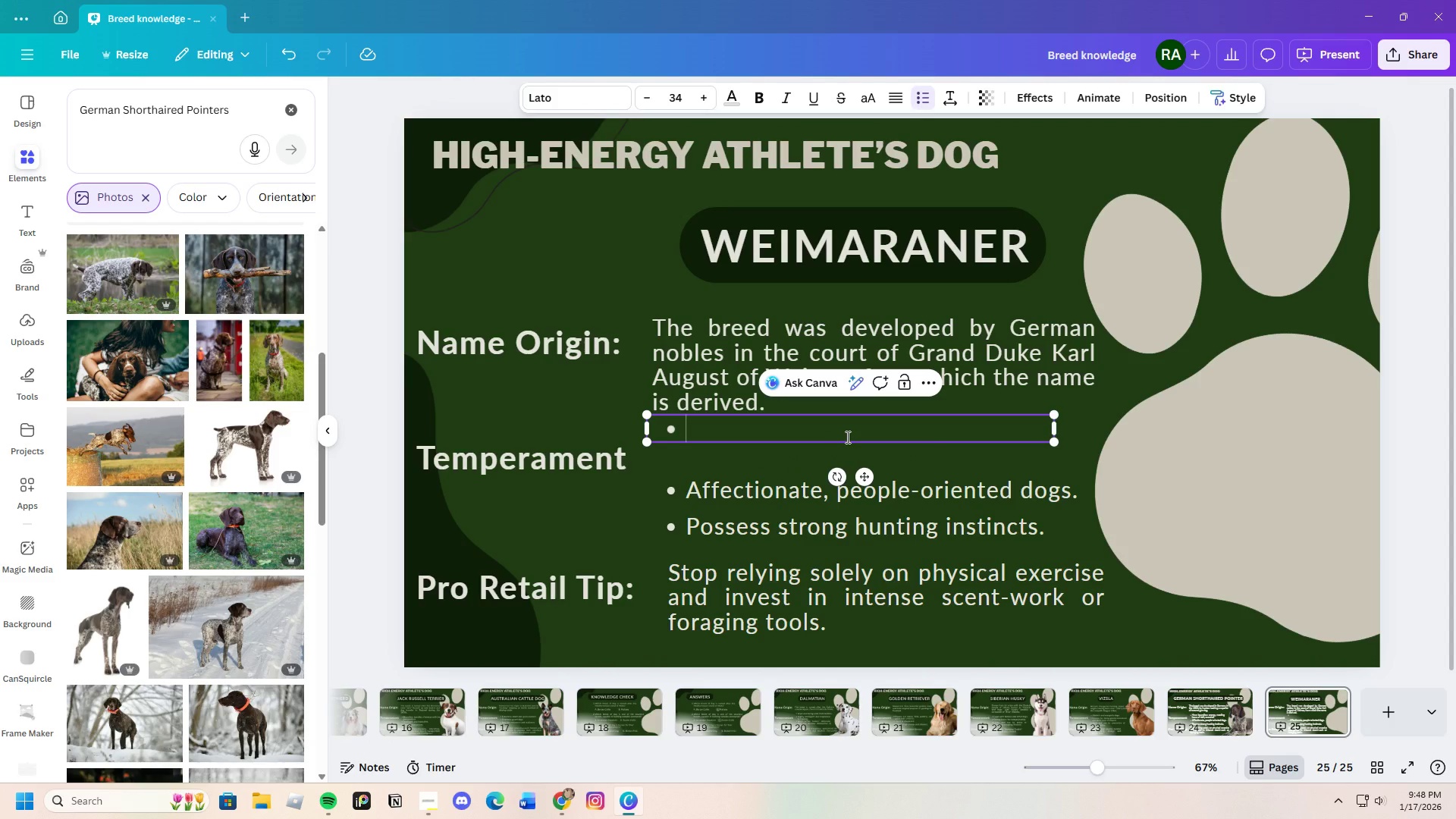 
key(Control+V)
 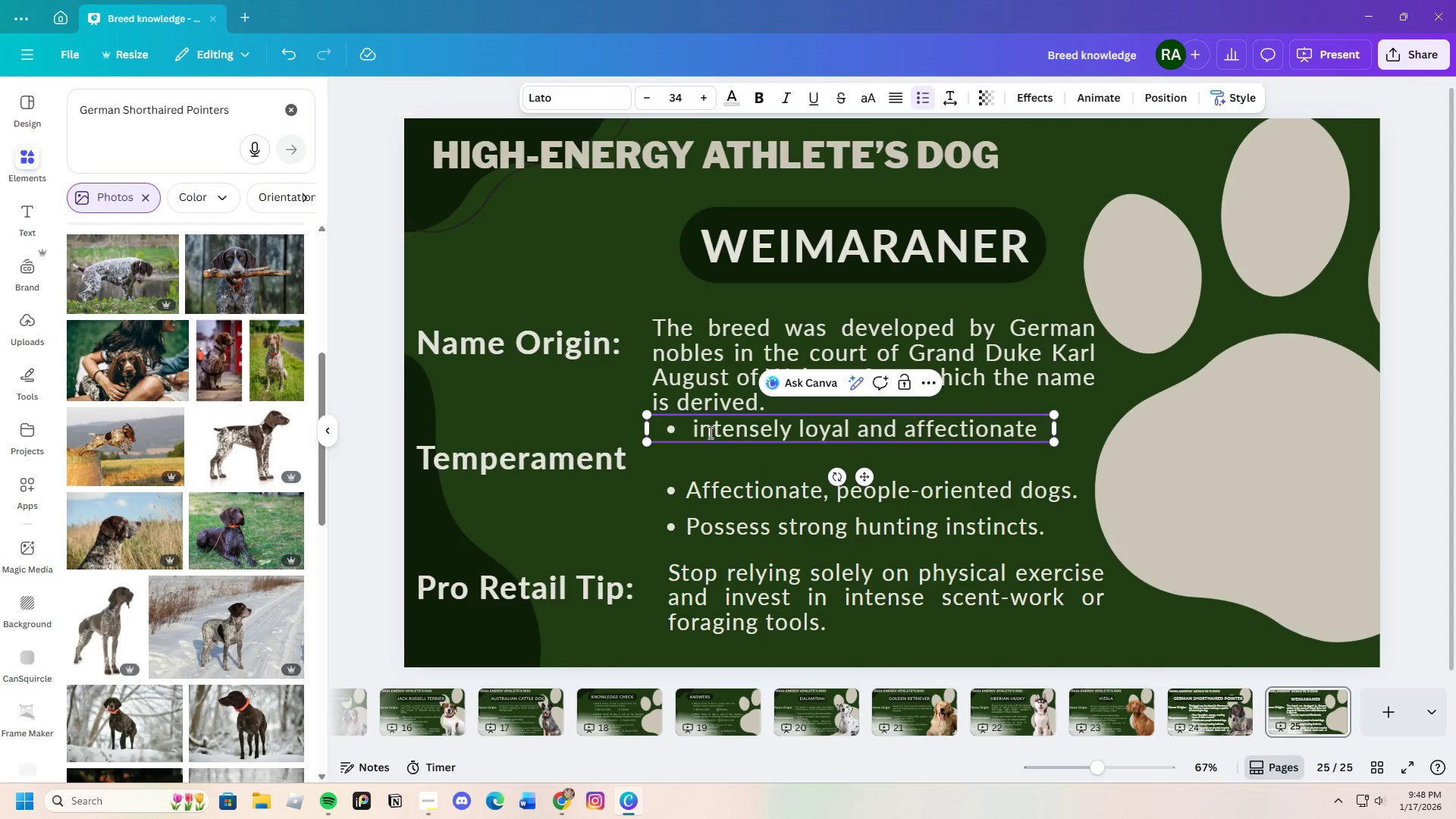 
left_click([702, 433])
 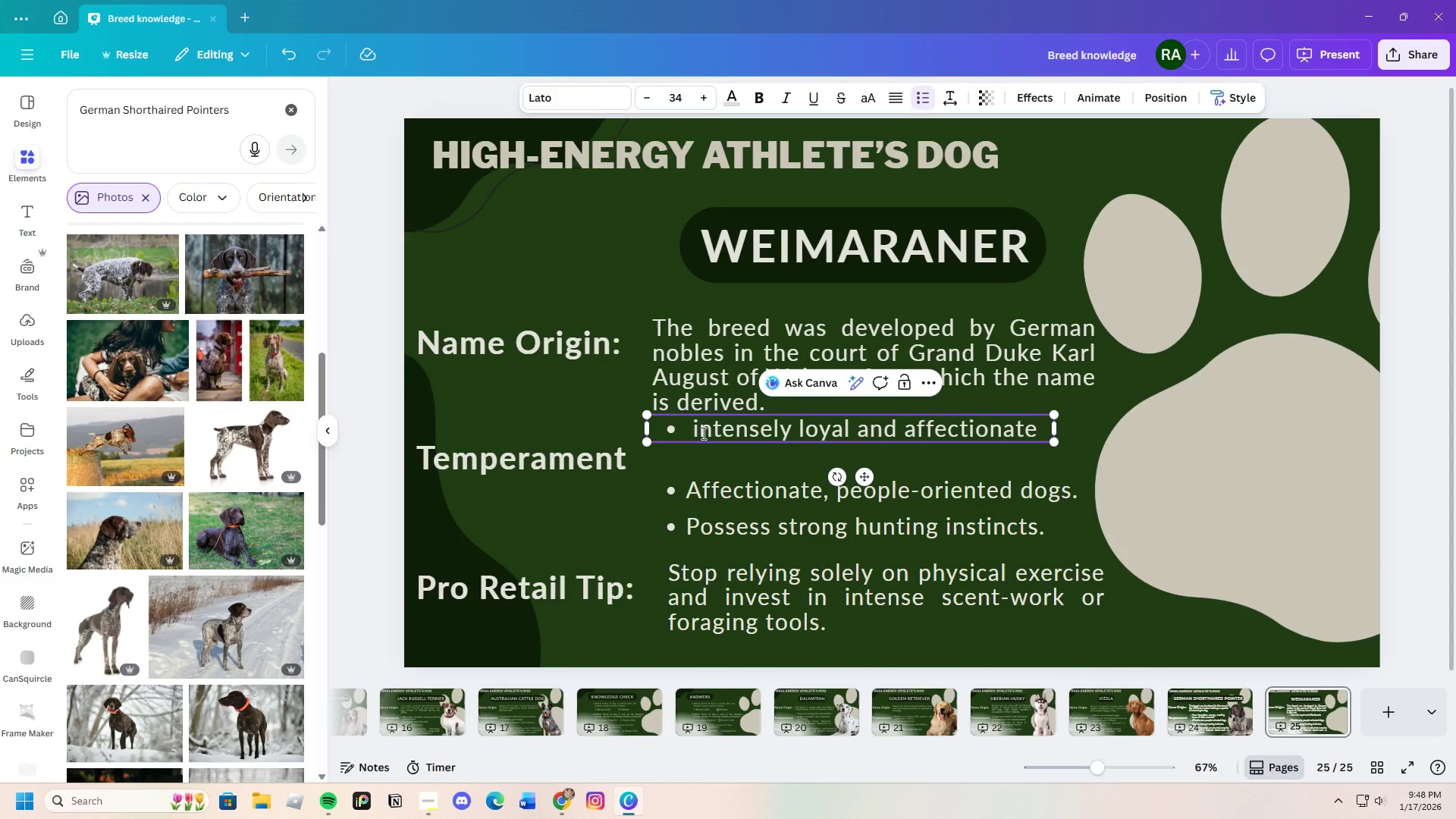 
key(Backspace)
 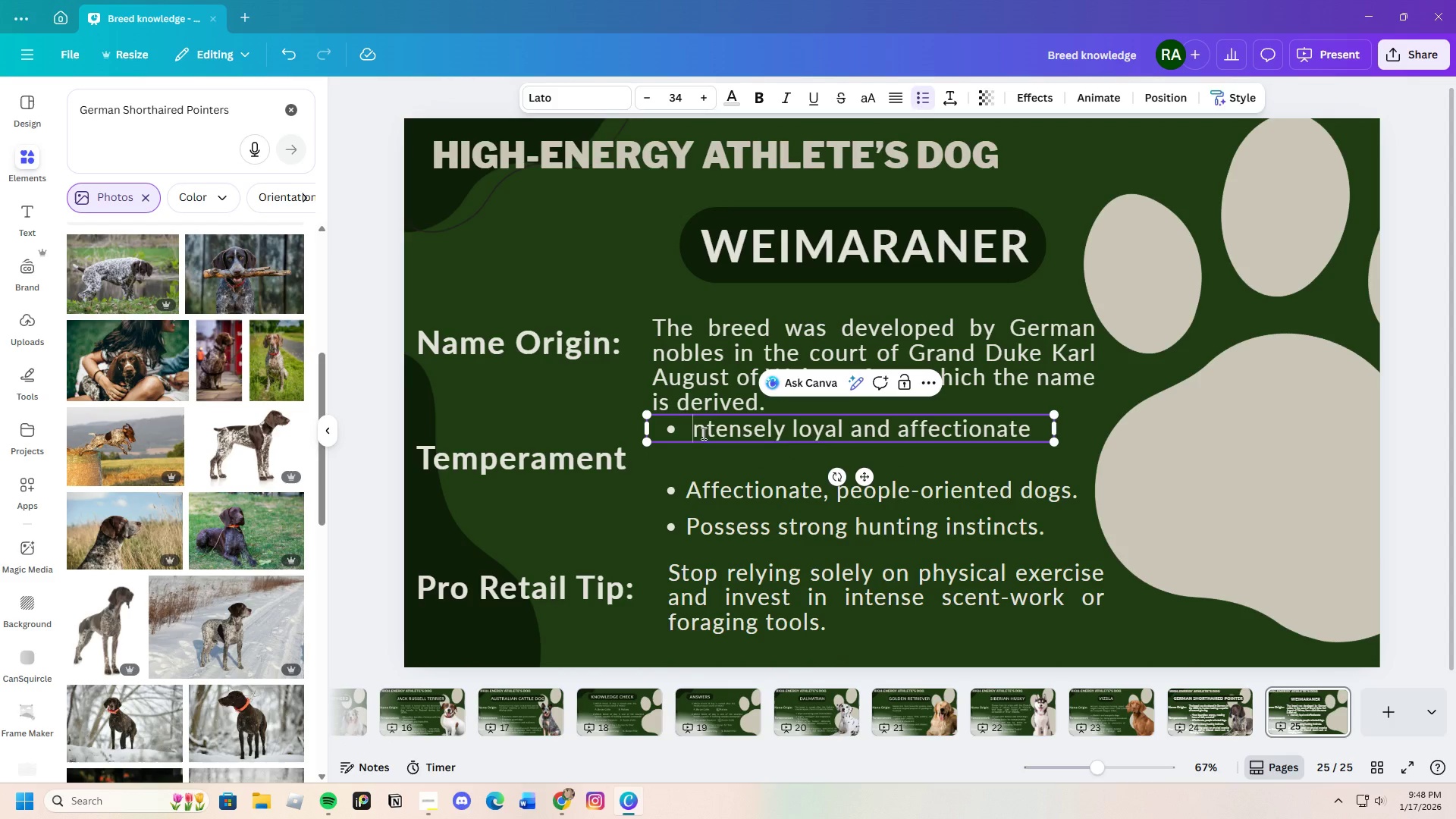 
key(Shift+ShiftLeft)
 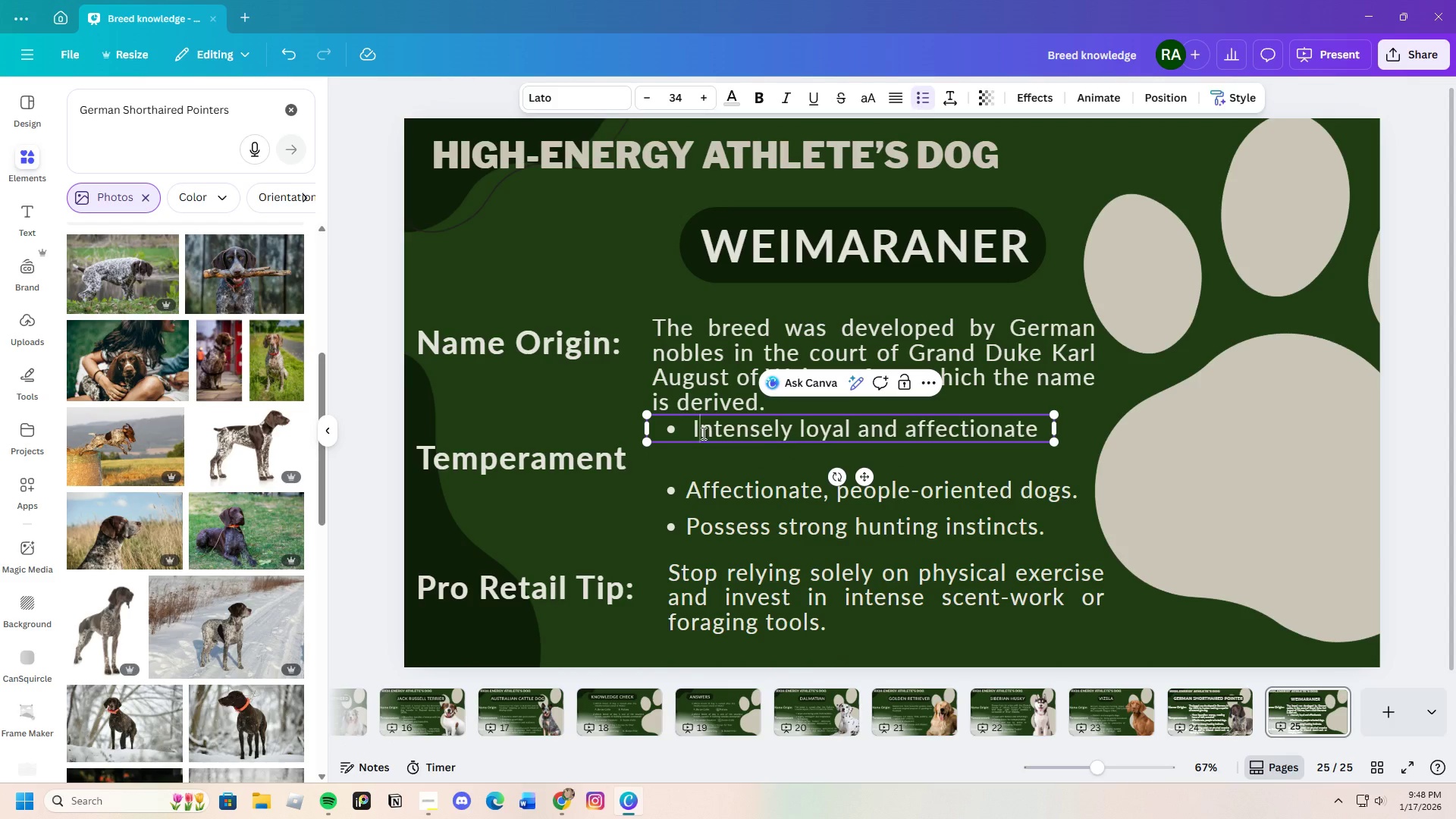 
key(Shift+I)
 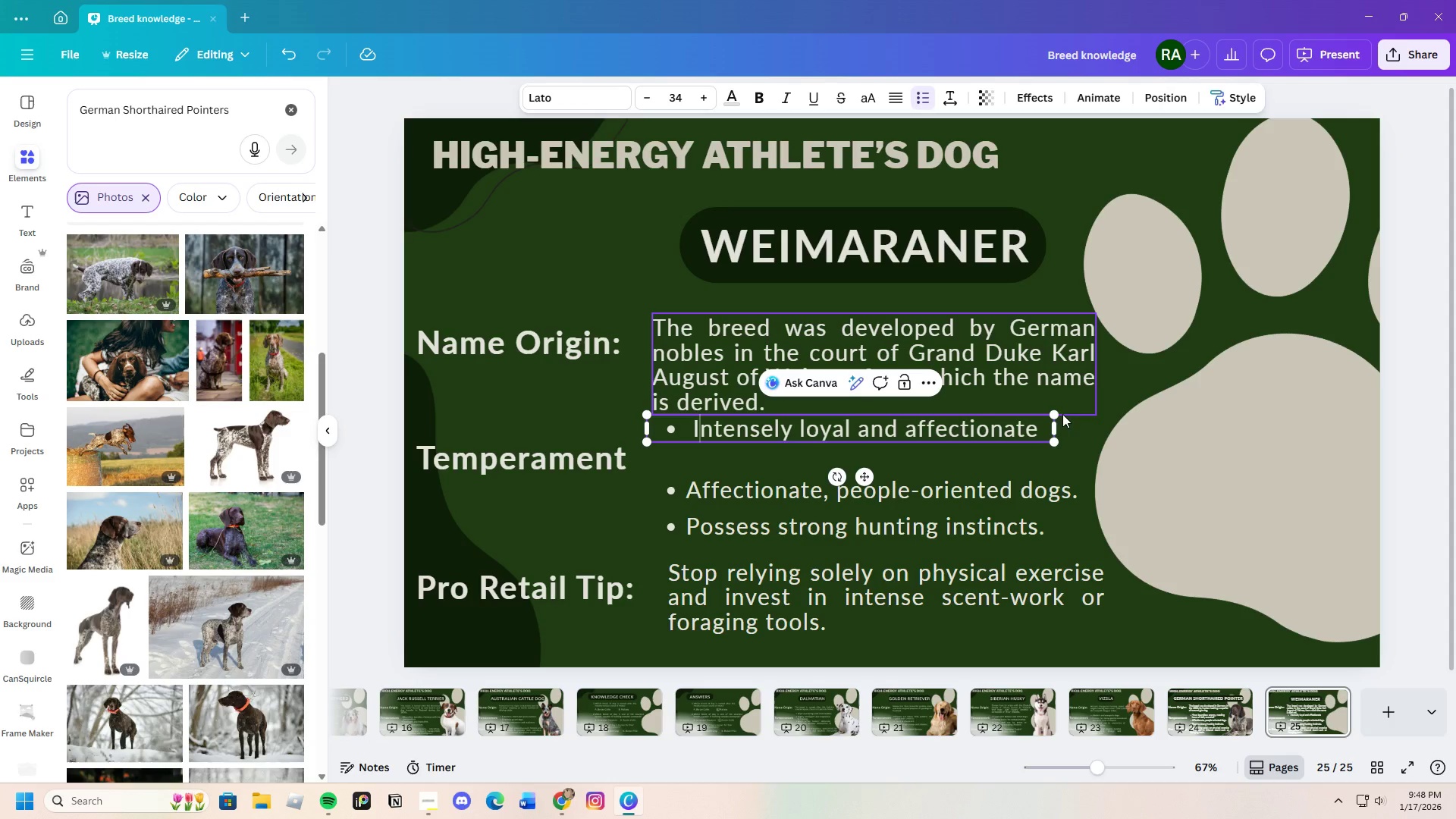 
left_click([1037, 438])
 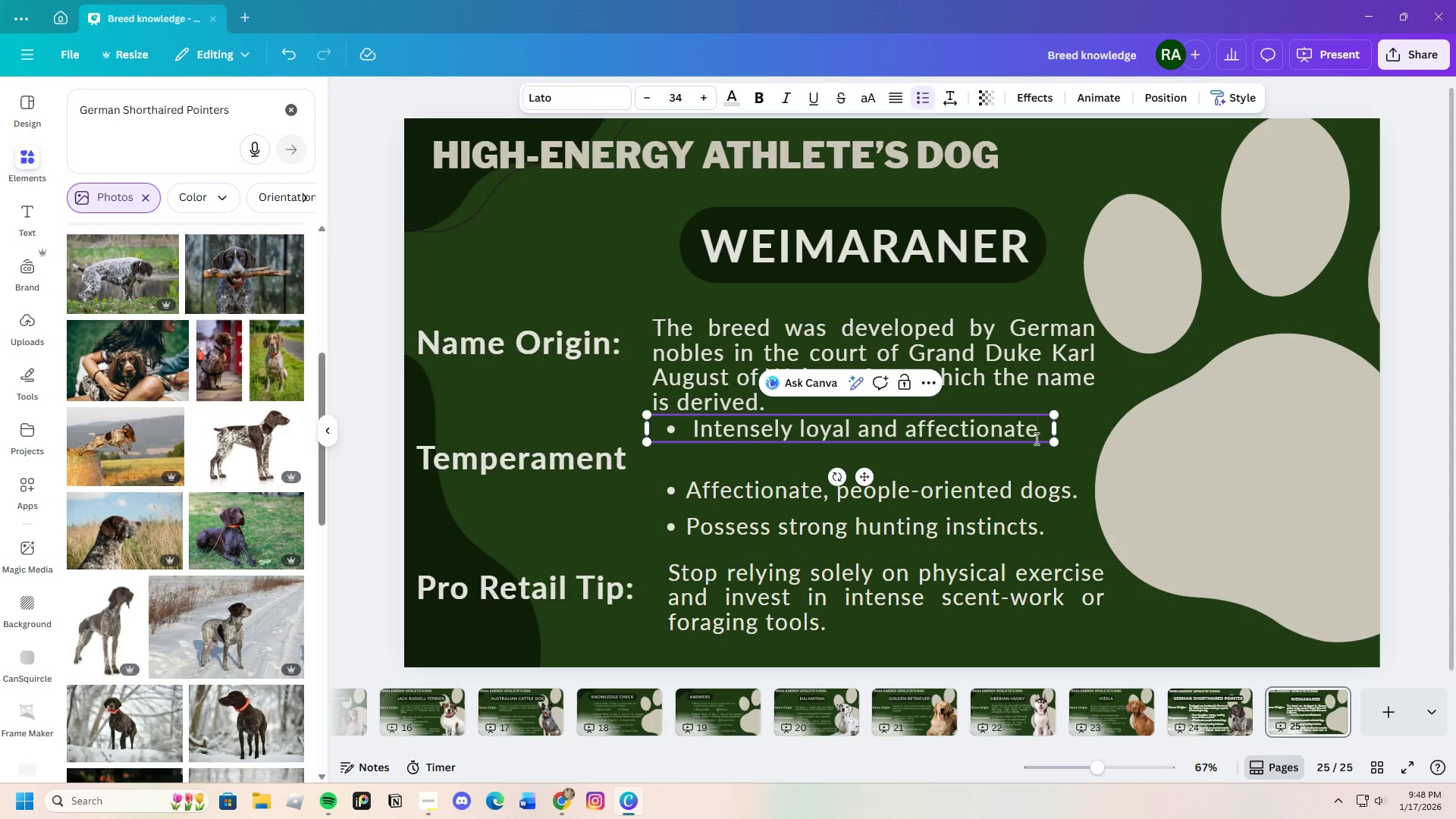 
key(Period)
 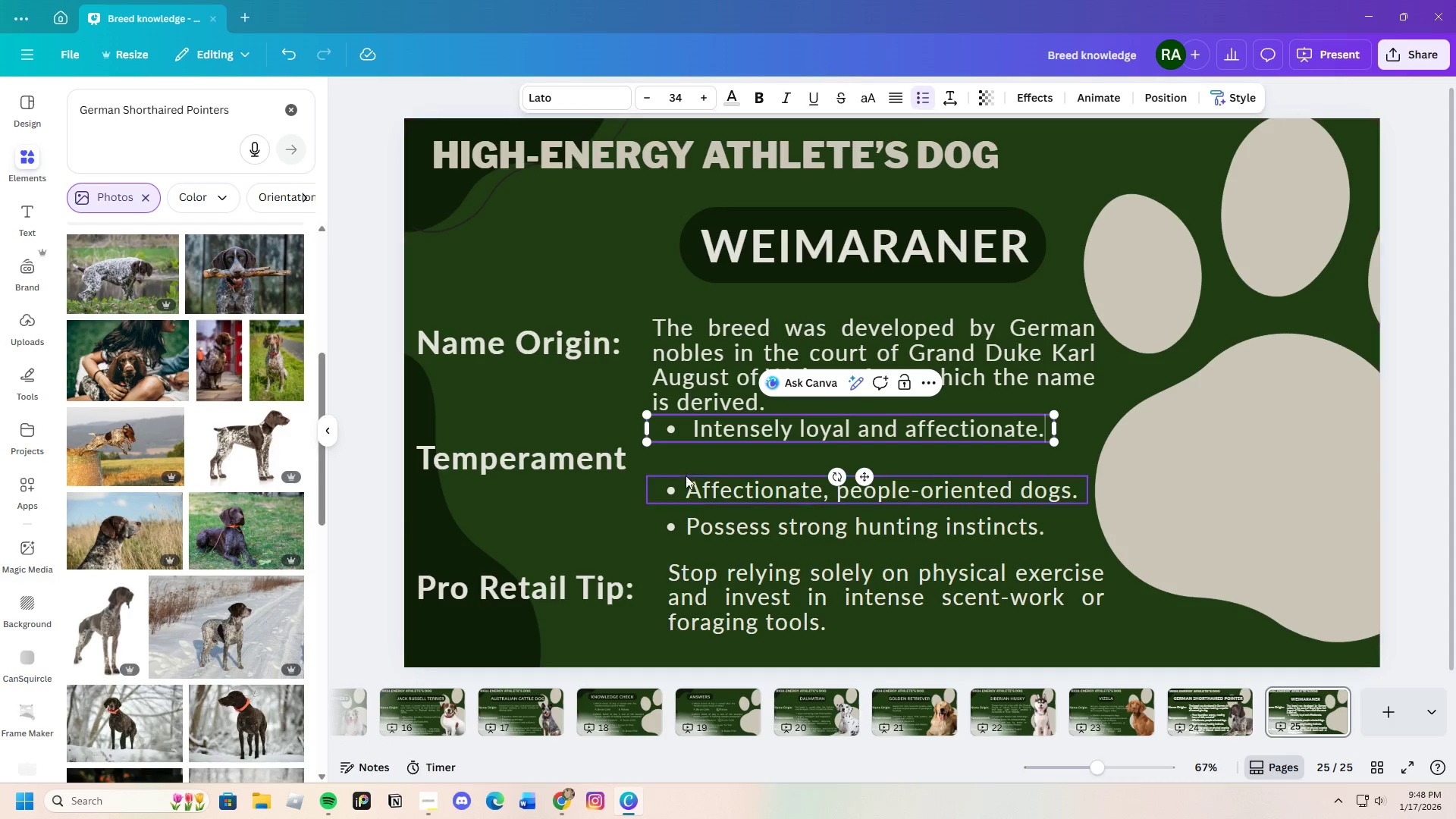 
left_click([635, 482])
 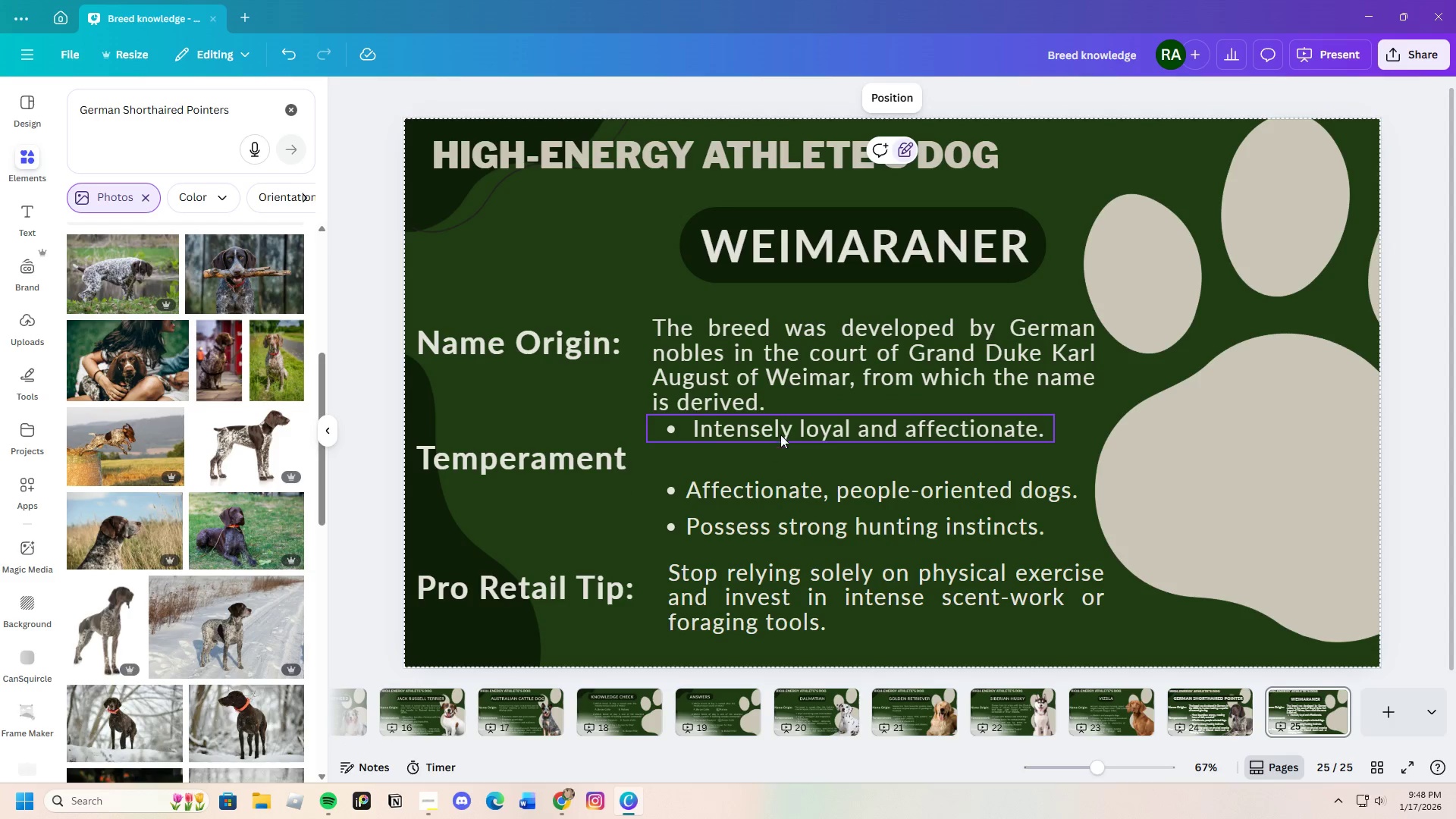 
left_click([789, 429])
 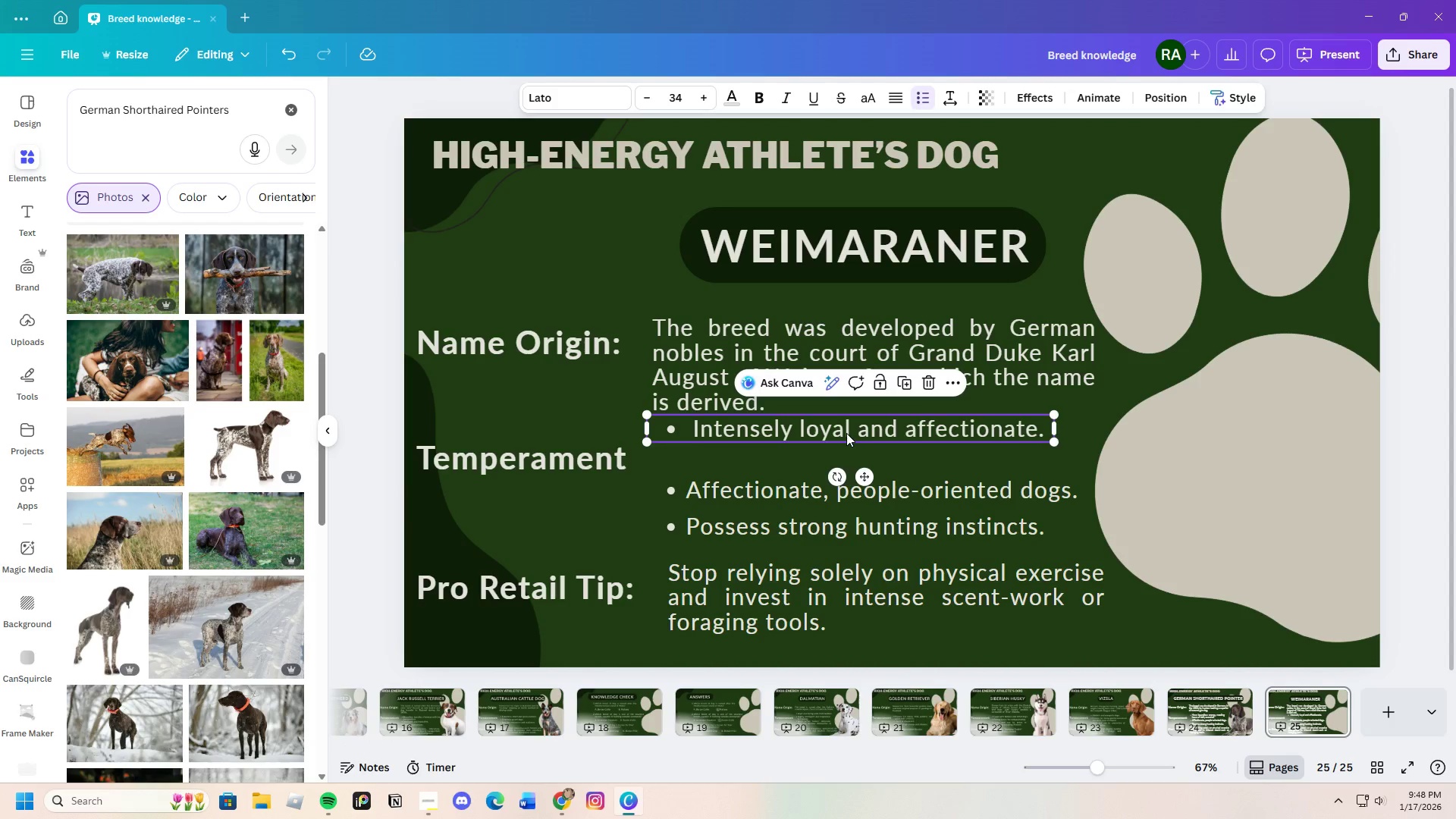 
left_click_drag(start_coordinate=[846, 433], to_coordinate=[848, 452])
 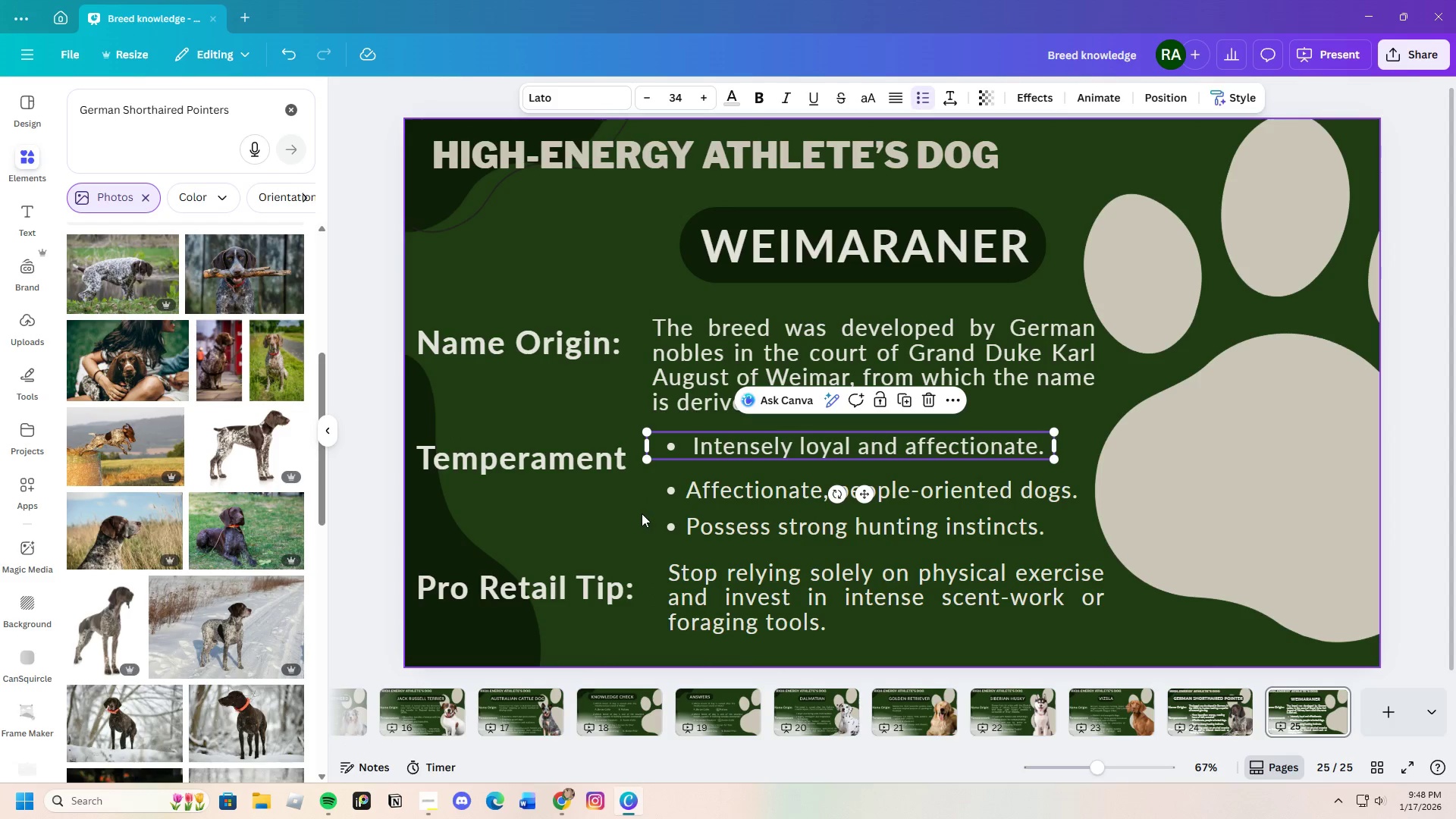 
left_click([634, 515])
 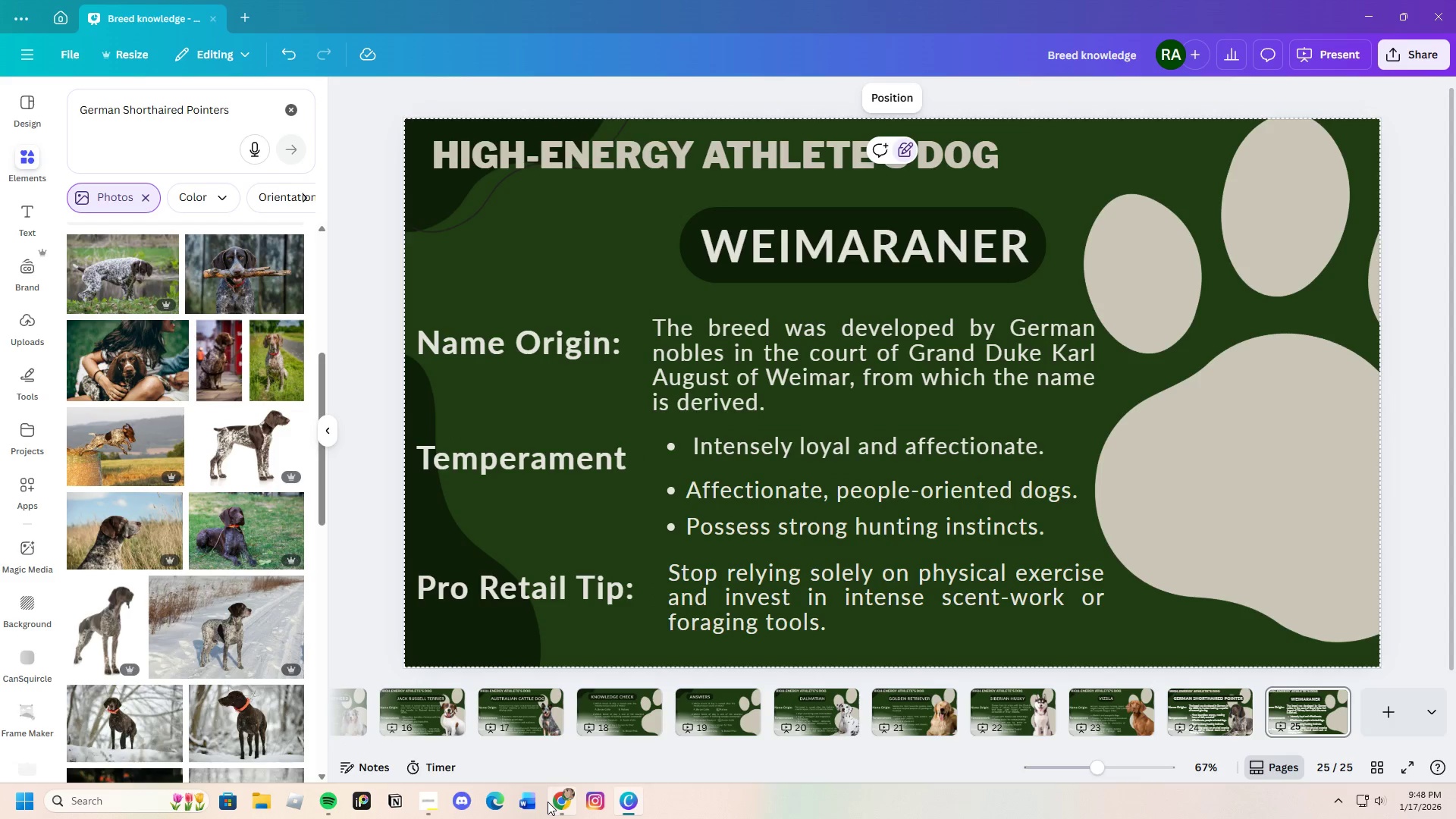 
left_click([552, 802])
 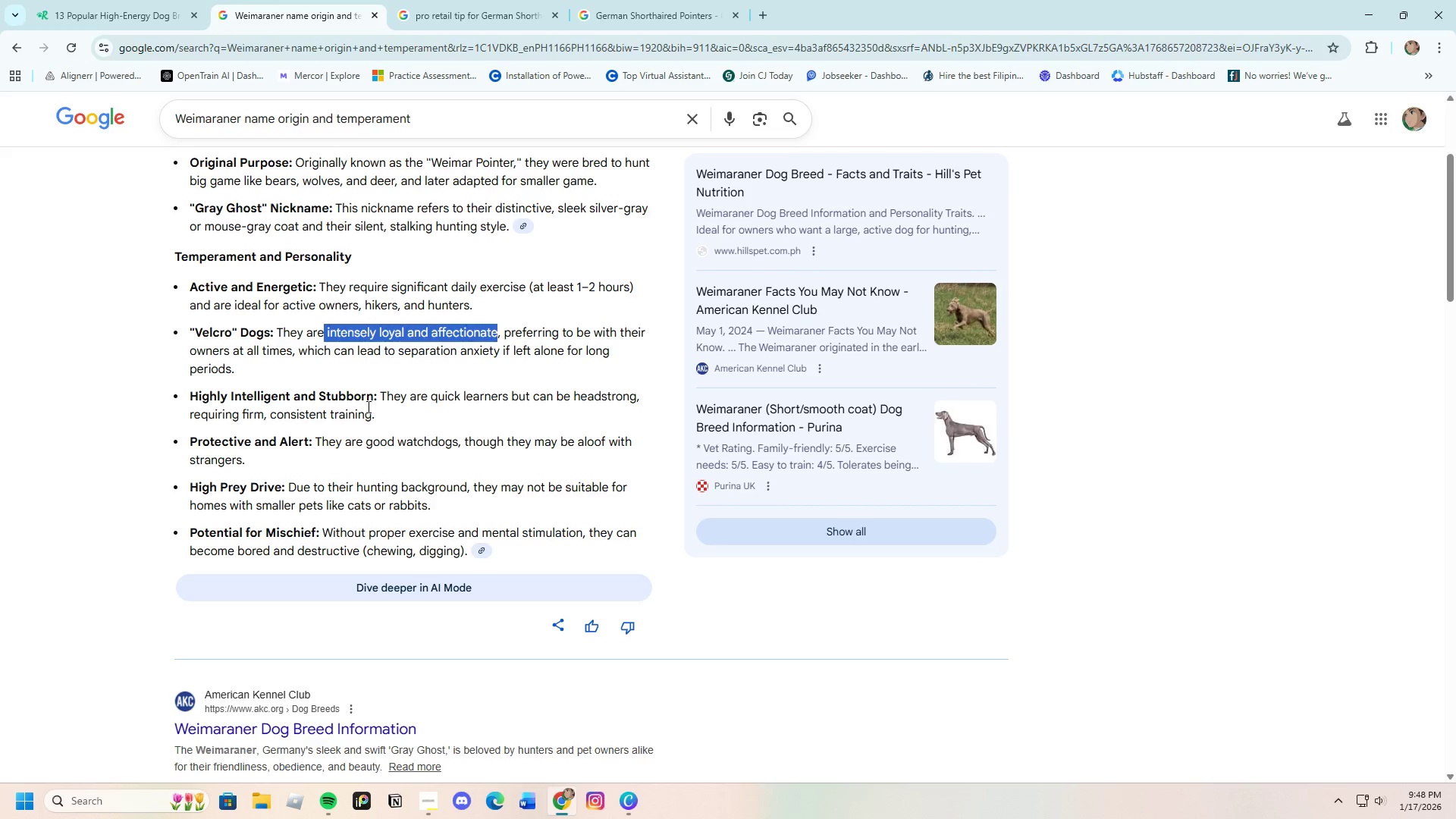 
left_click([374, 386])
 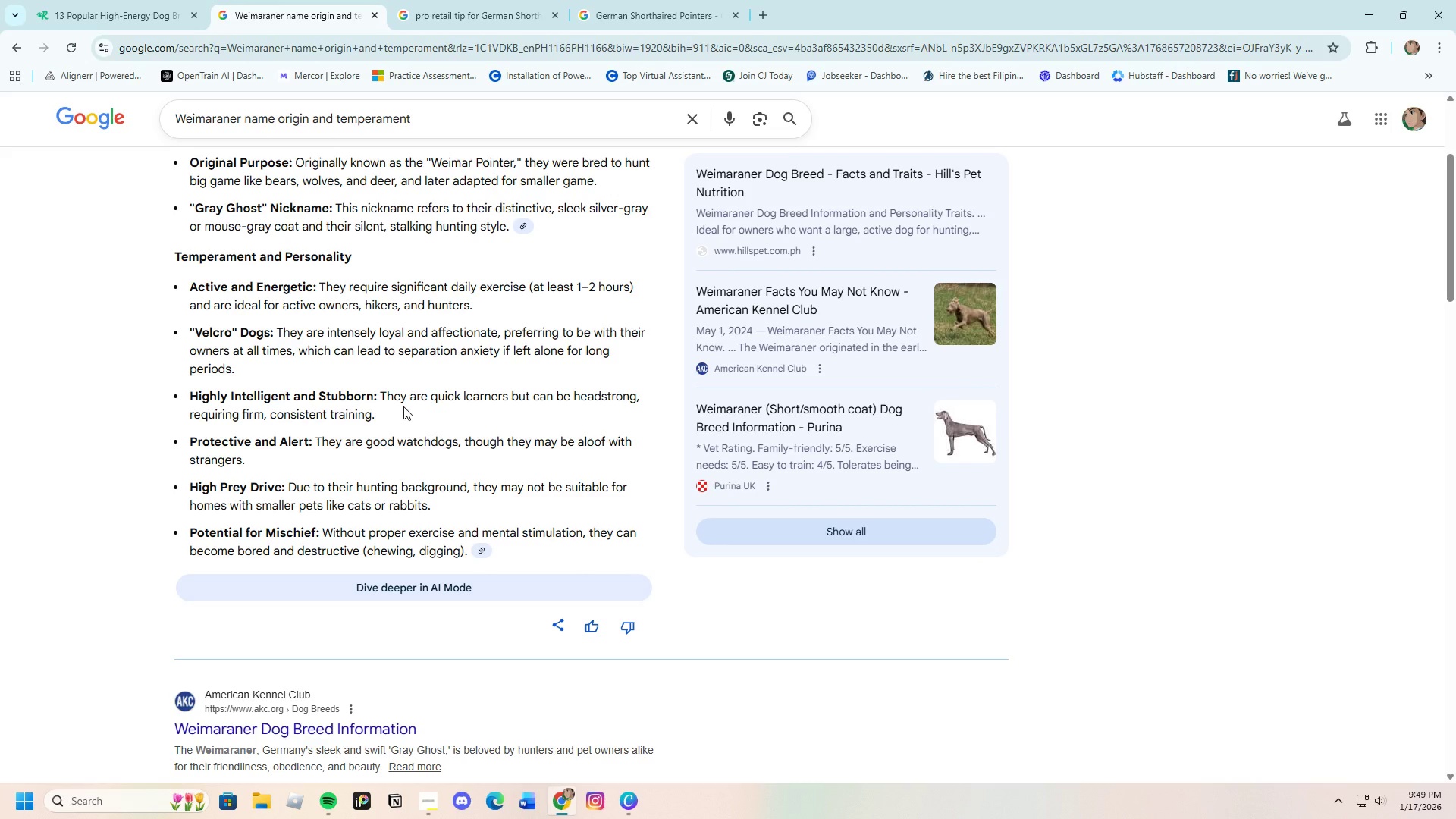 
wait(14.22)
 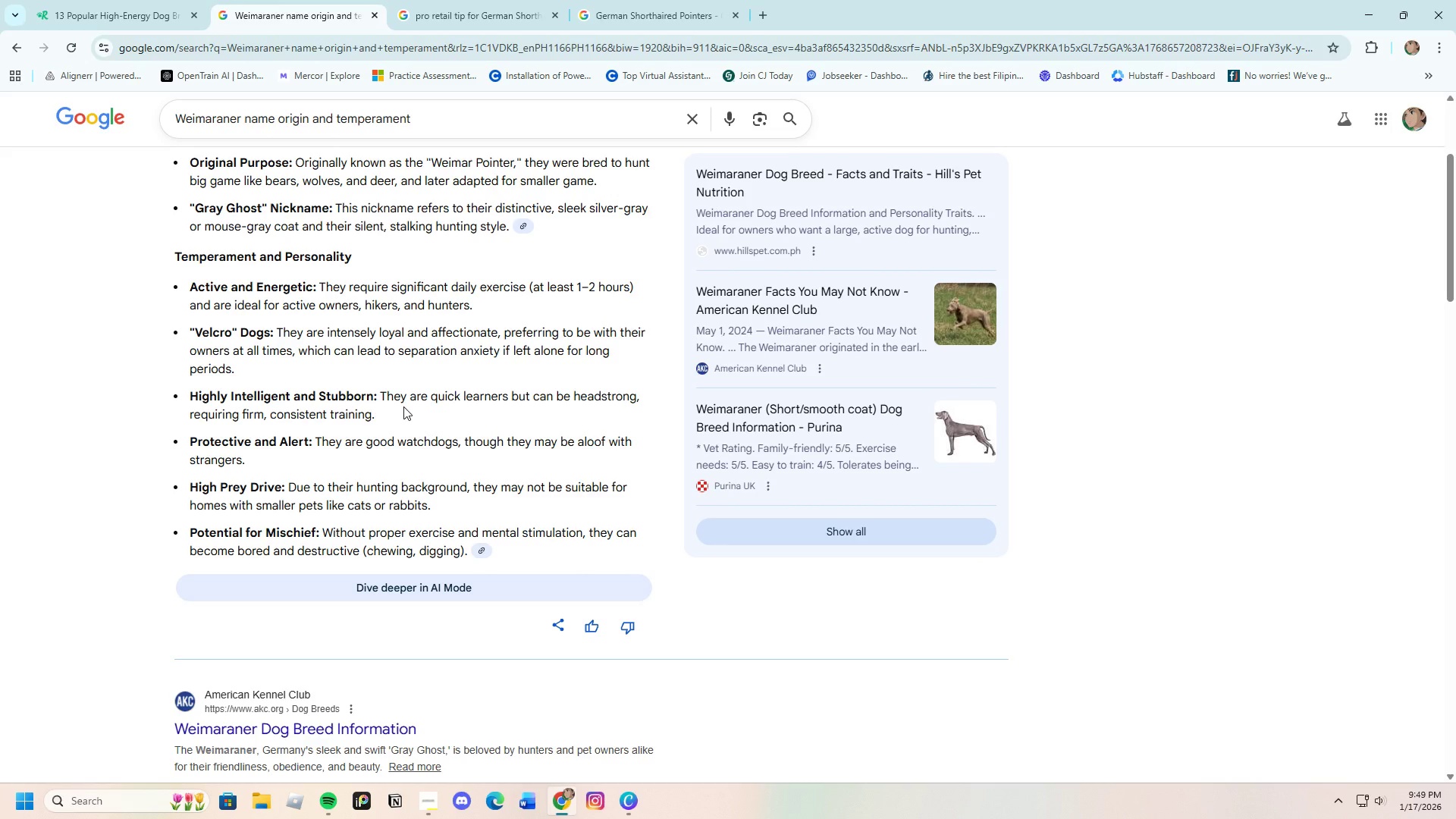 
left_click_drag(start_coordinate=[431, 394], to_coordinate=[636, 403])
 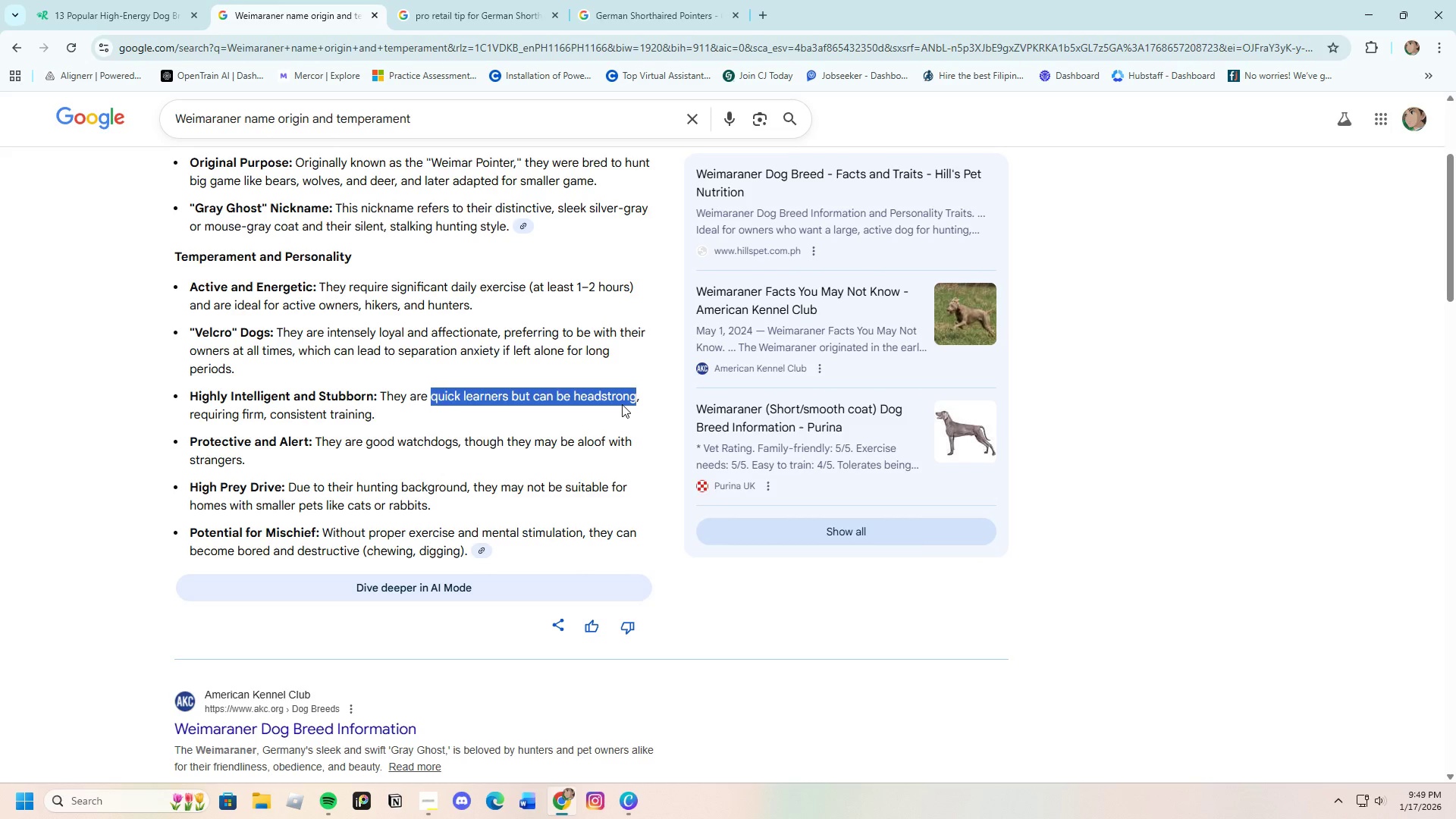 
right_click([622, 404])
 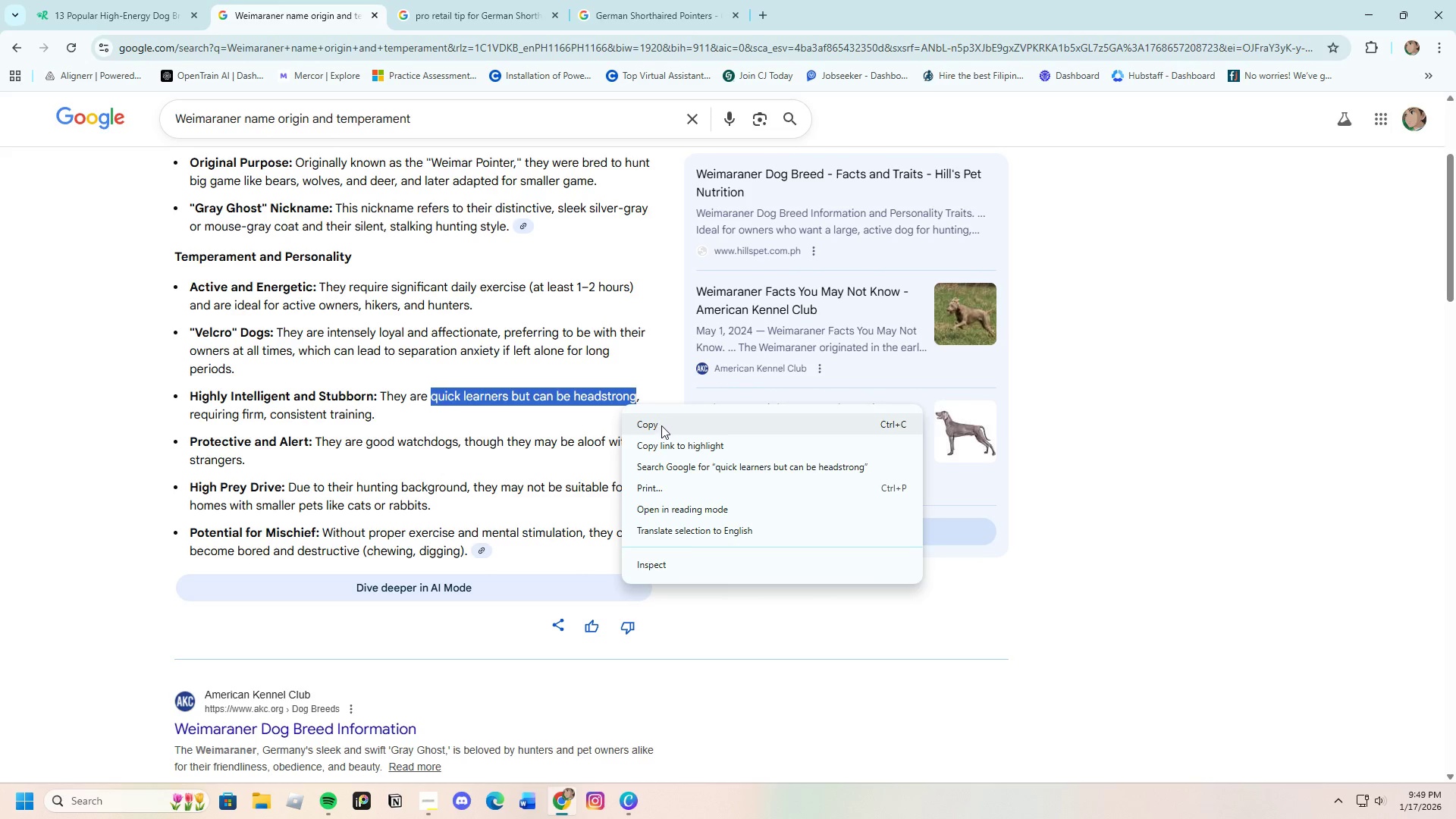 
left_click([661, 425])
 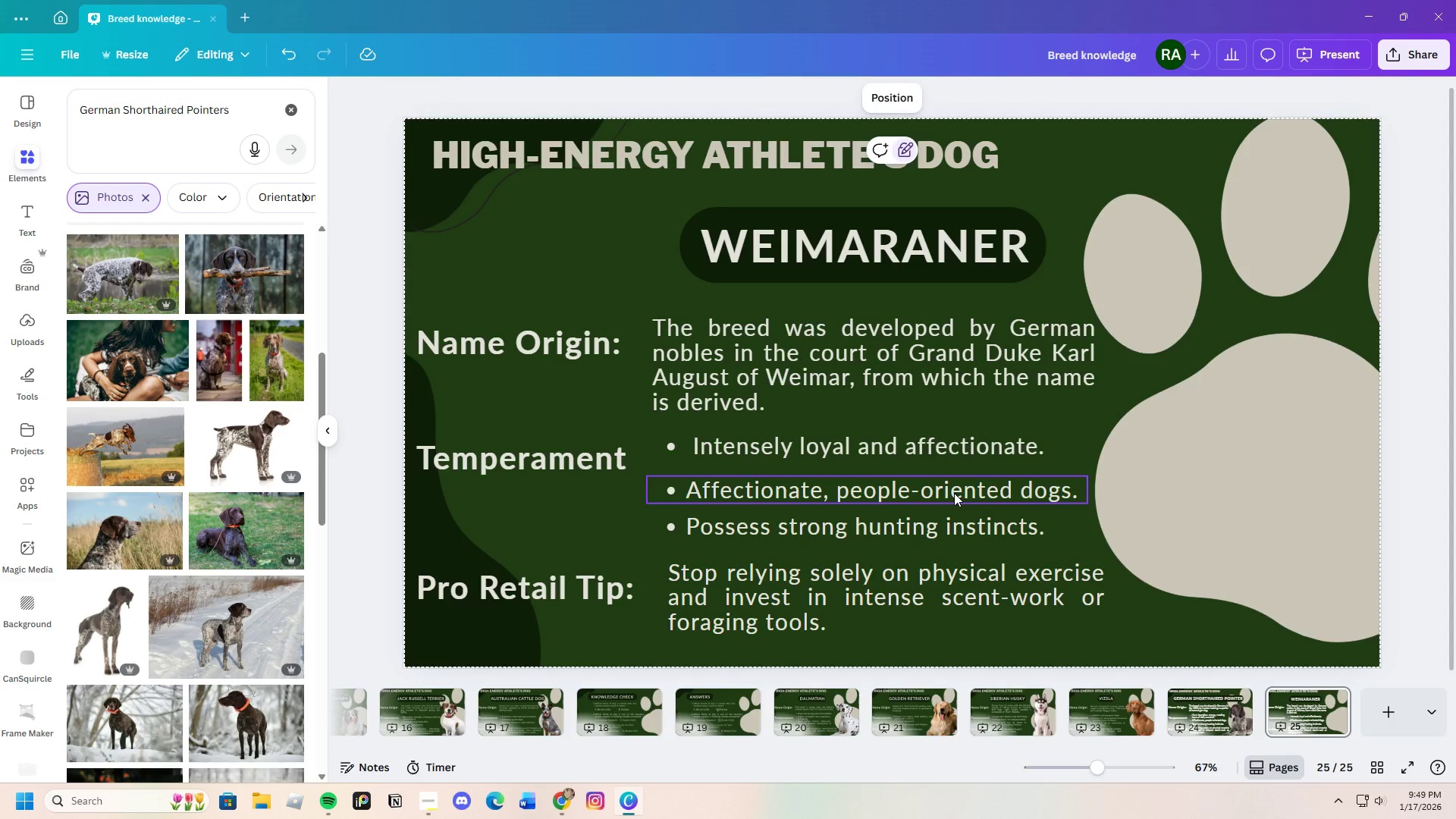 
left_click([1075, 493])
 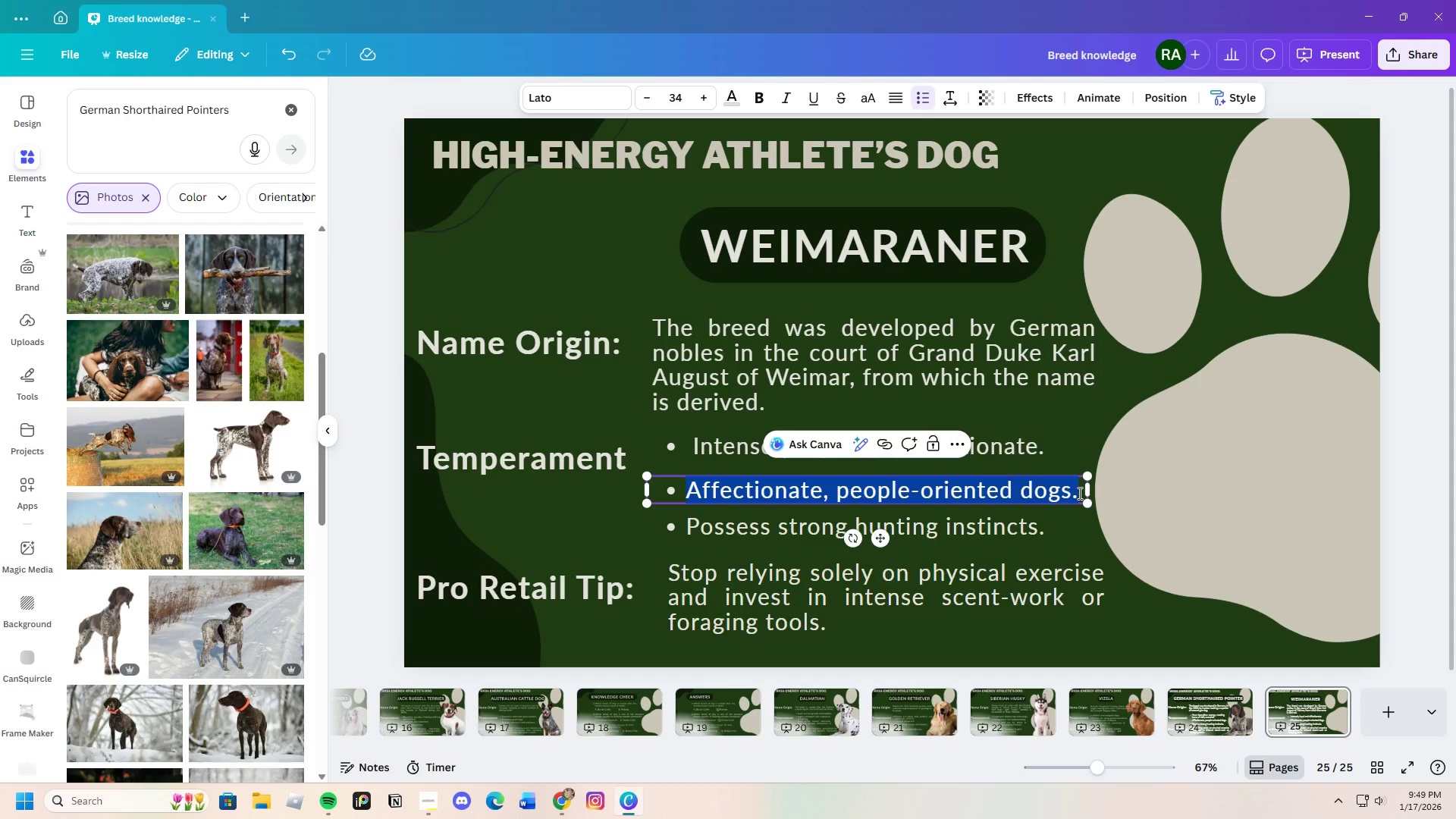 
key(Backspace)
 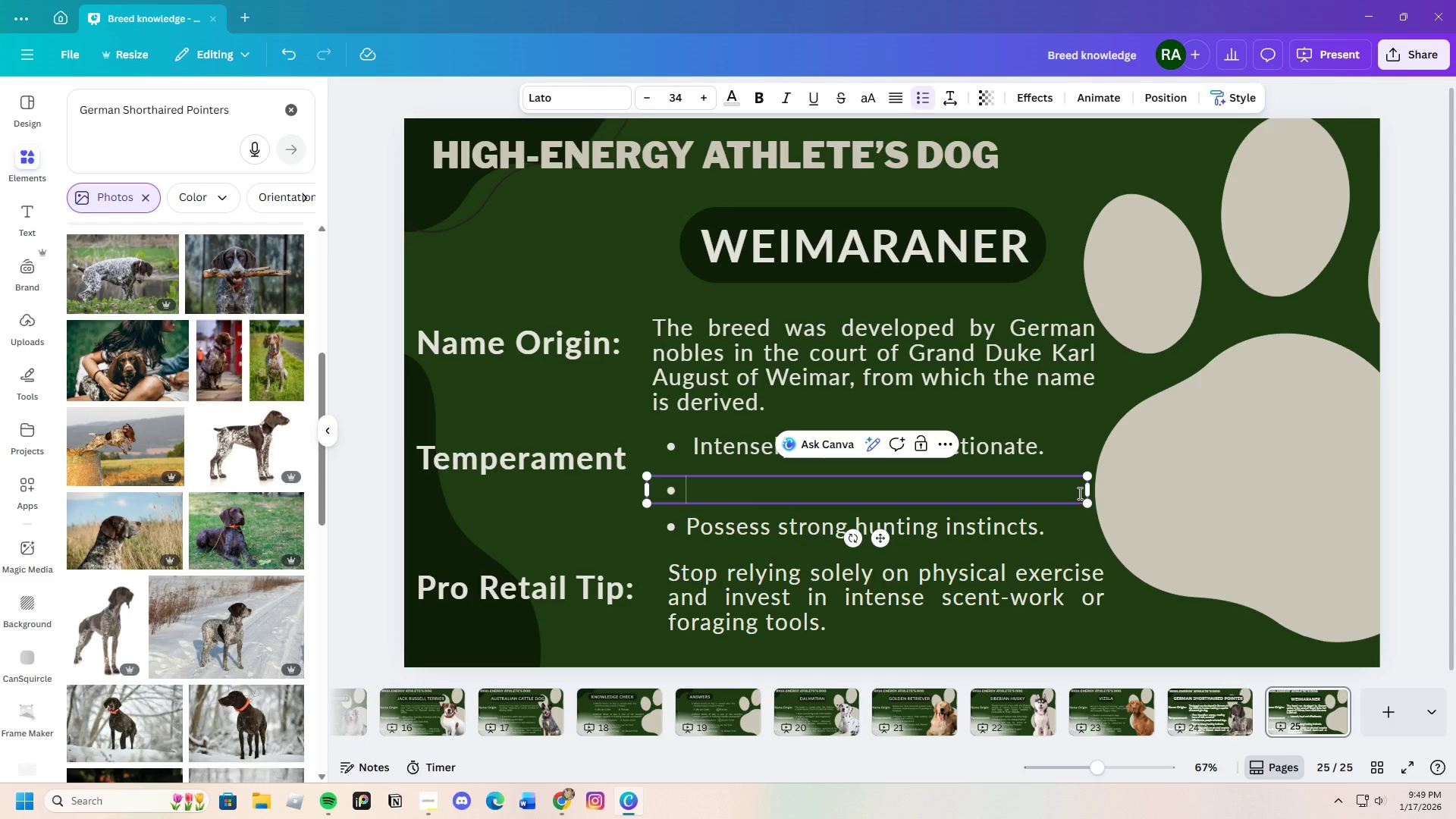 
key(Control+V)
 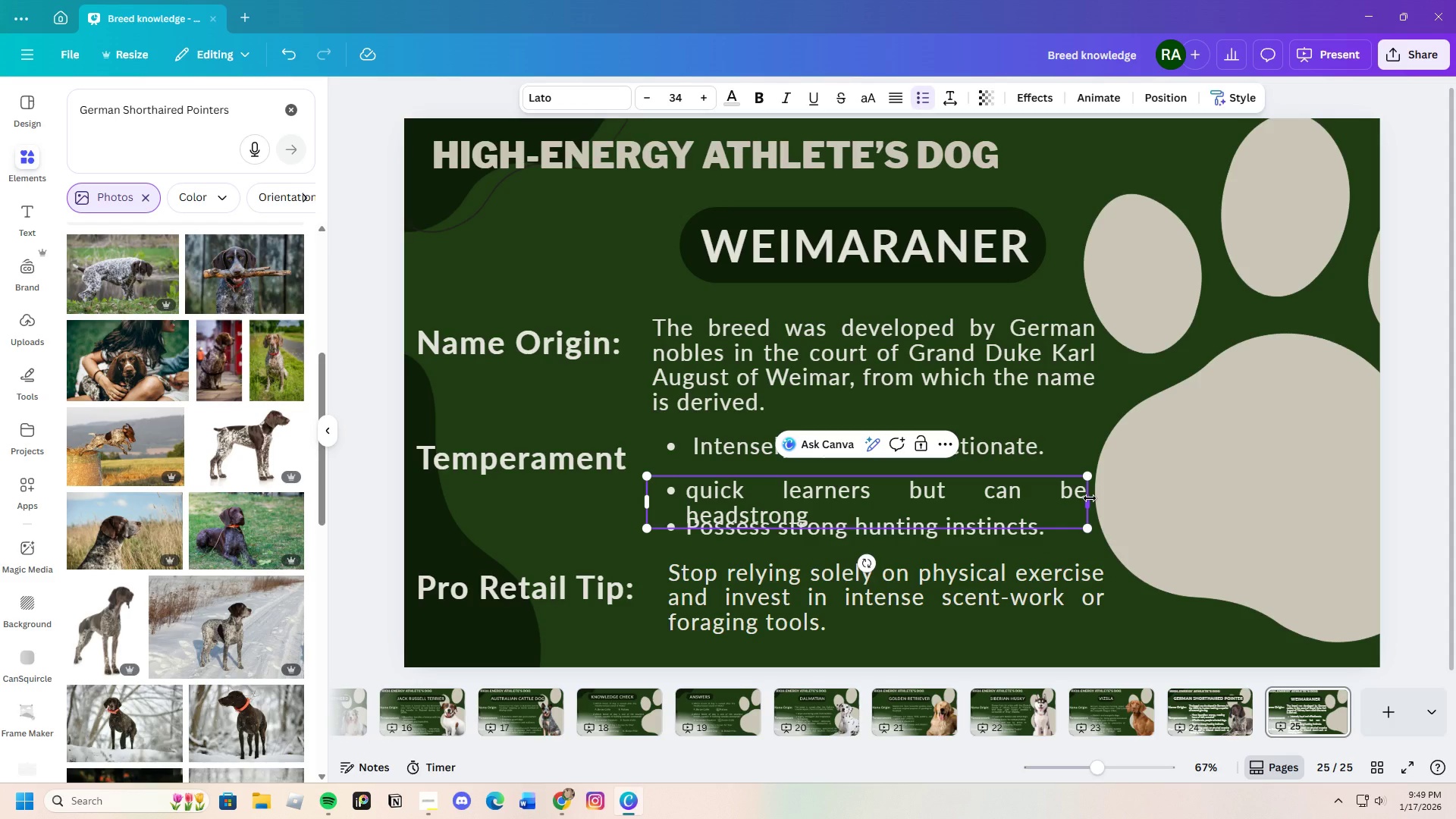 
left_click_drag(start_coordinate=[1090, 500], to_coordinate=[1100, 499])
 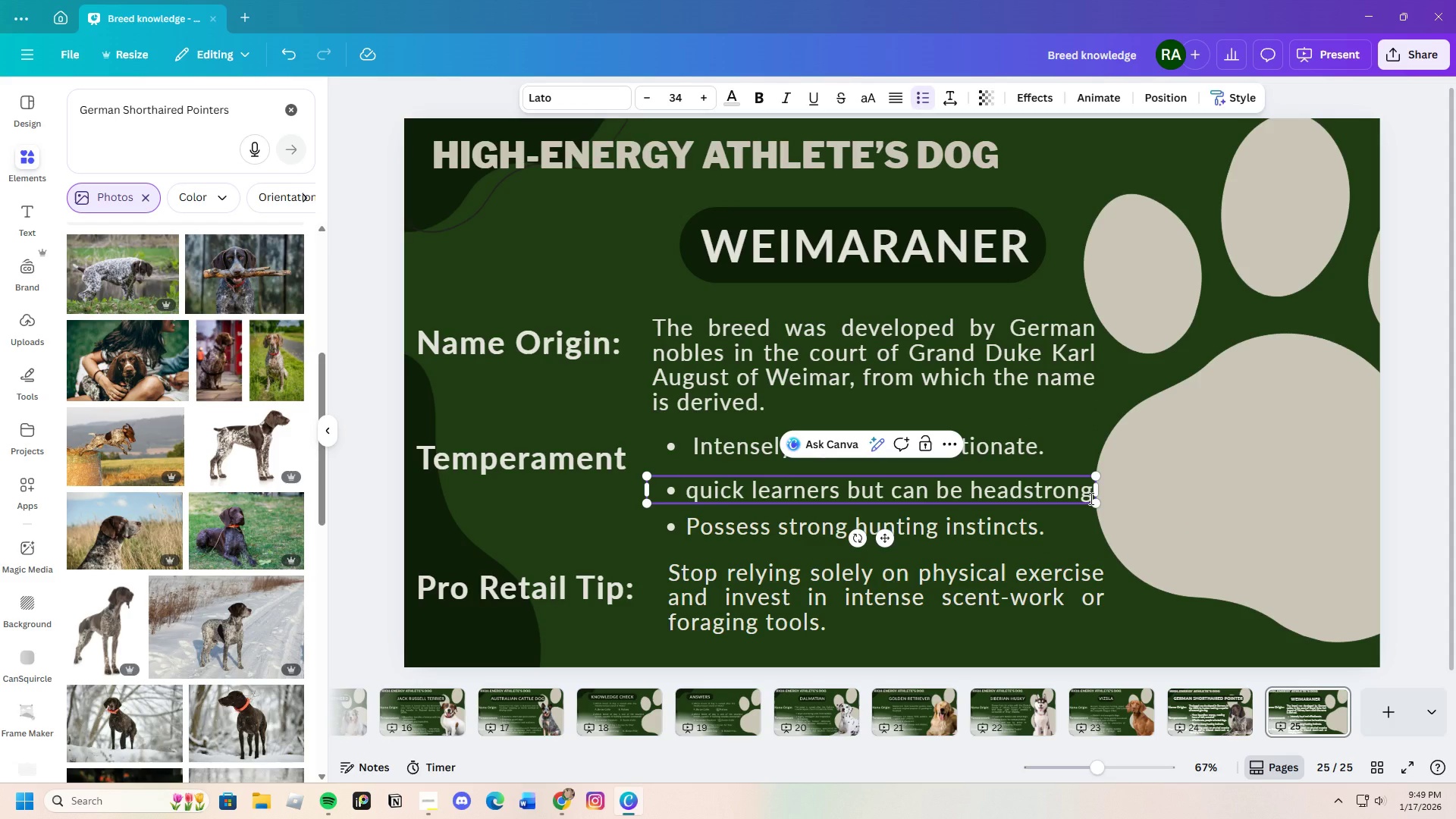 
key(Period)
 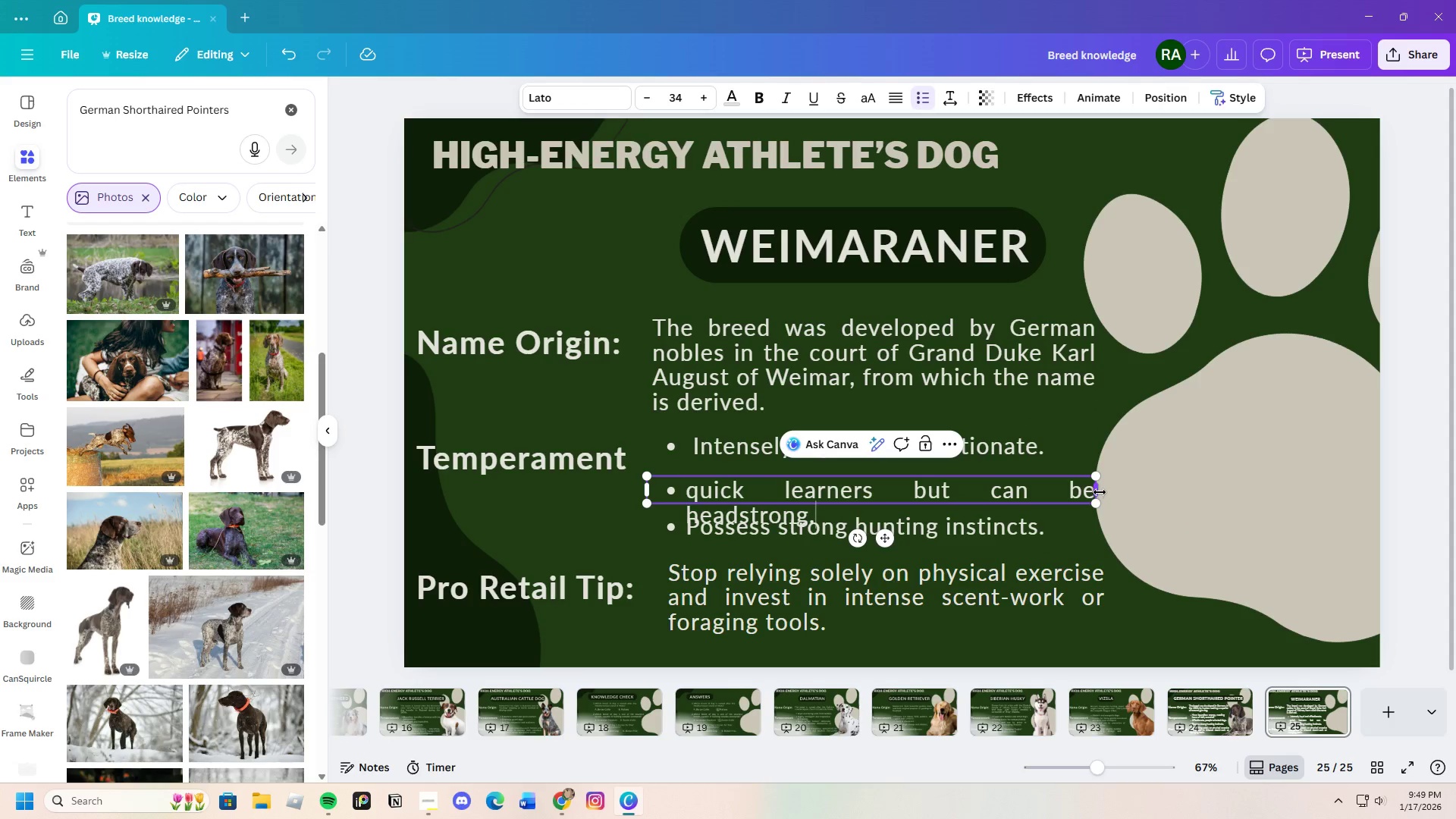 
left_click_drag(start_coordinate=[1099, 490], to_coordinate=[1107, 484])
 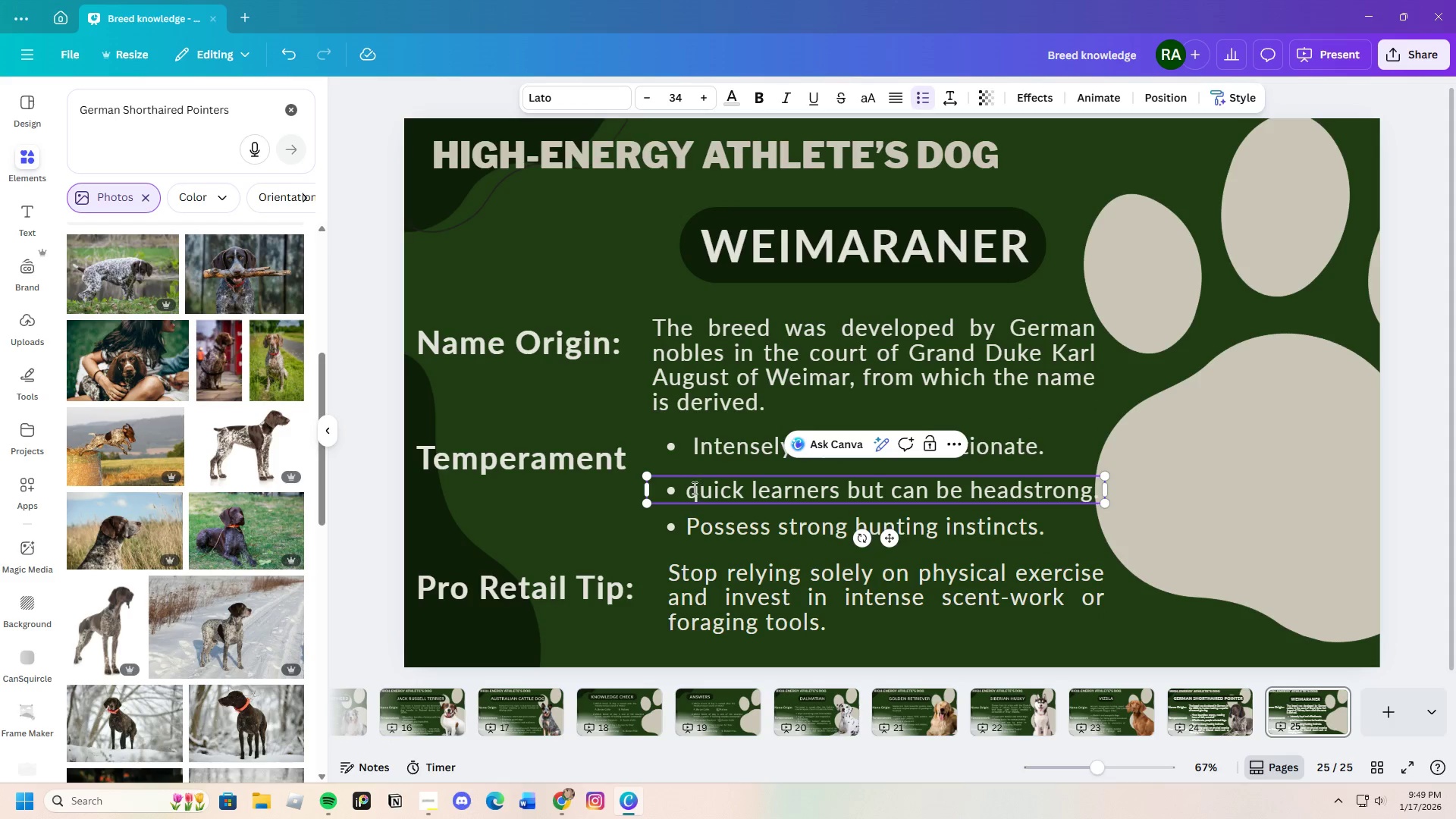 
left_click([693, 488])
 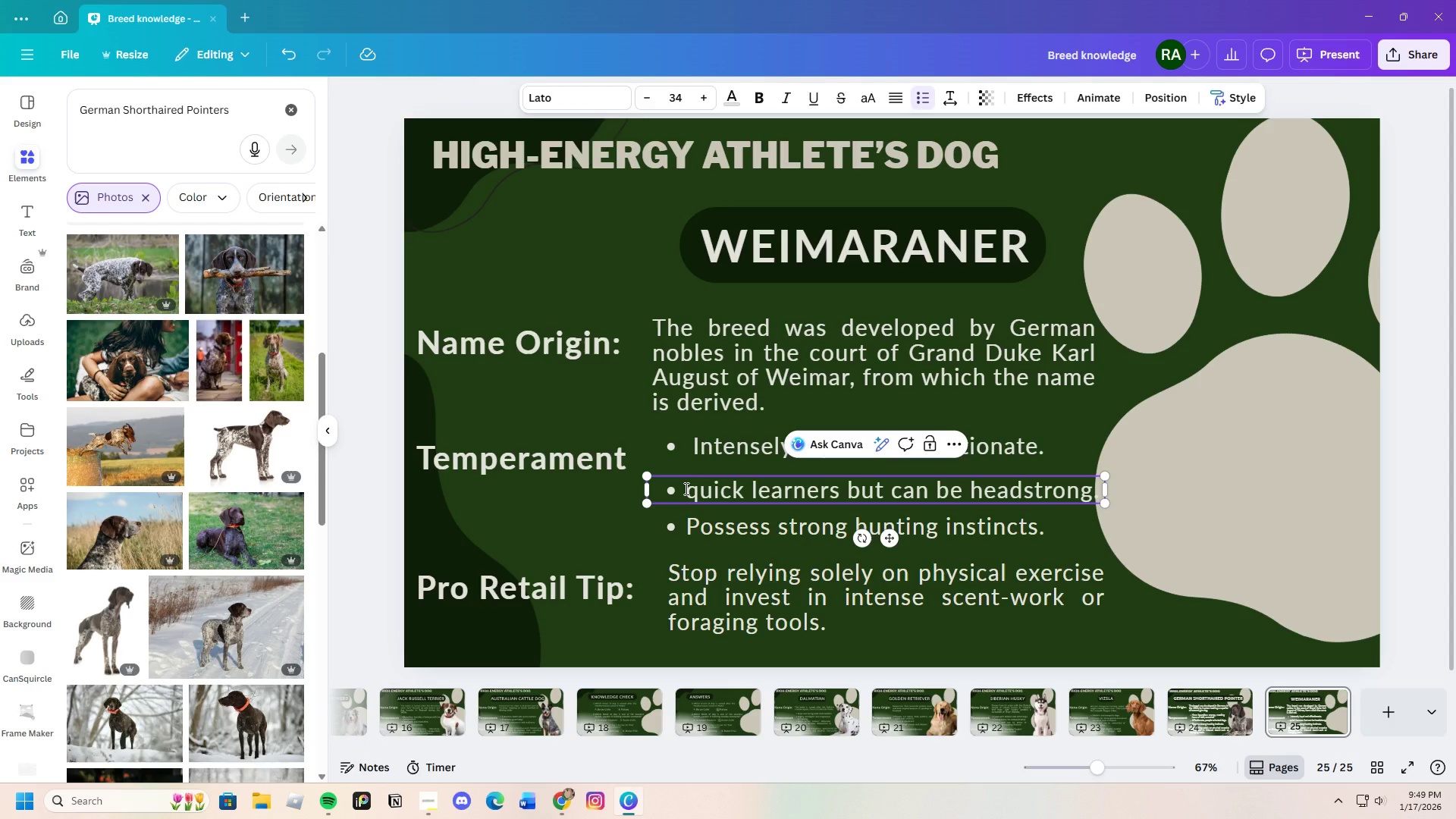 
key(Backspace)
 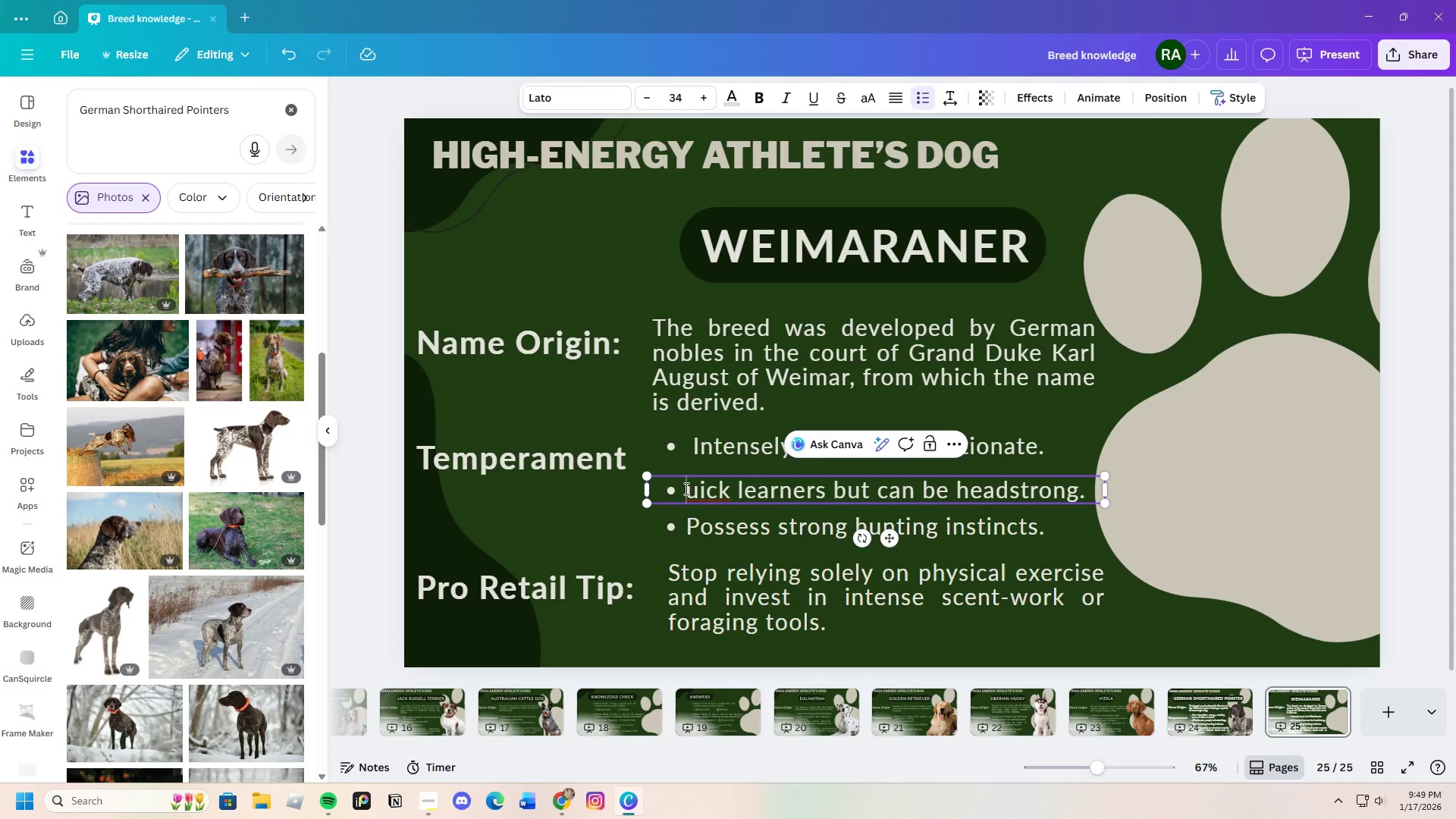 
key(Shift+Q)
 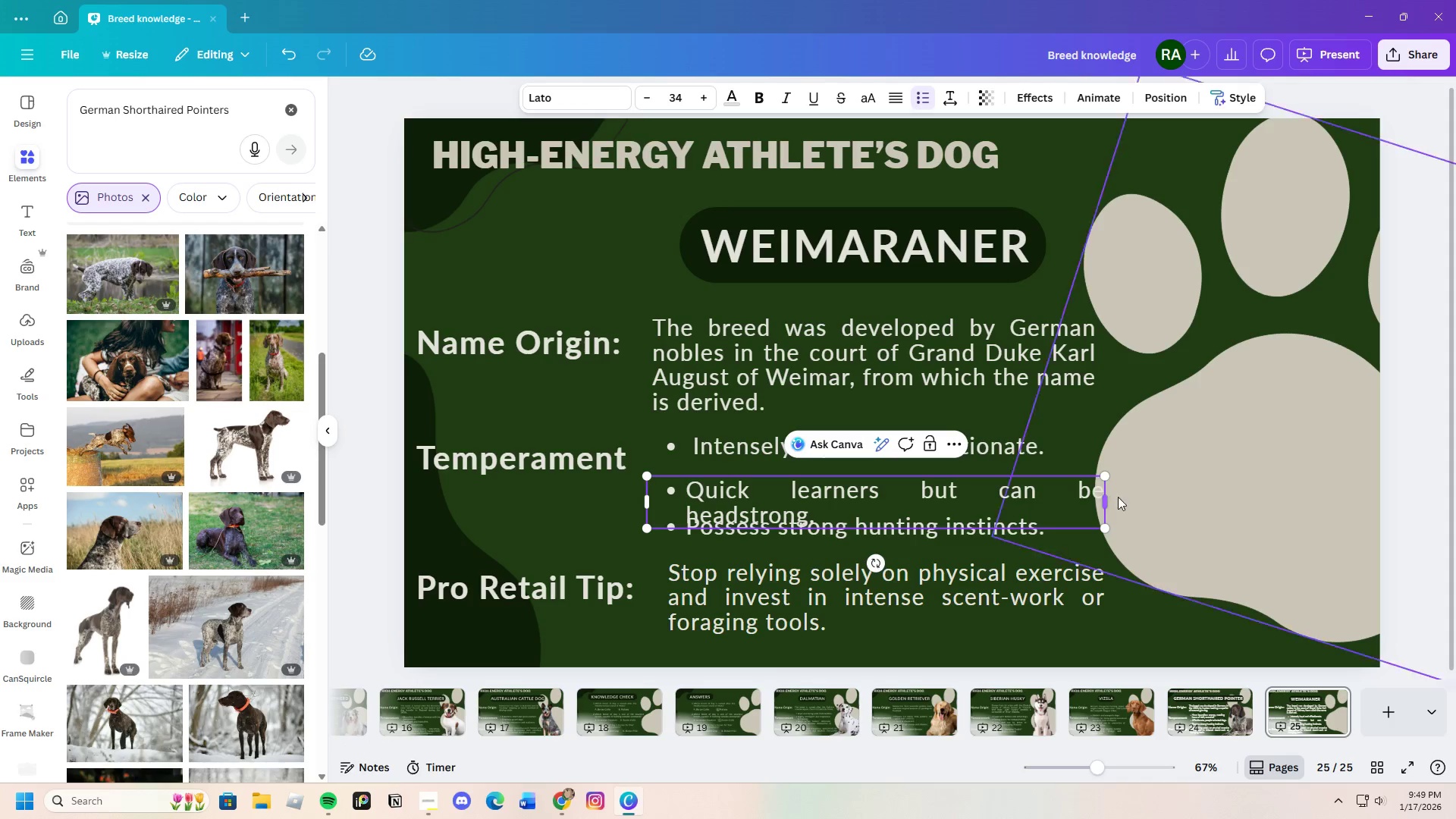 
left_click_drag(start_coordinate=[1110, 500], to_coordinate=[1116, 502])
 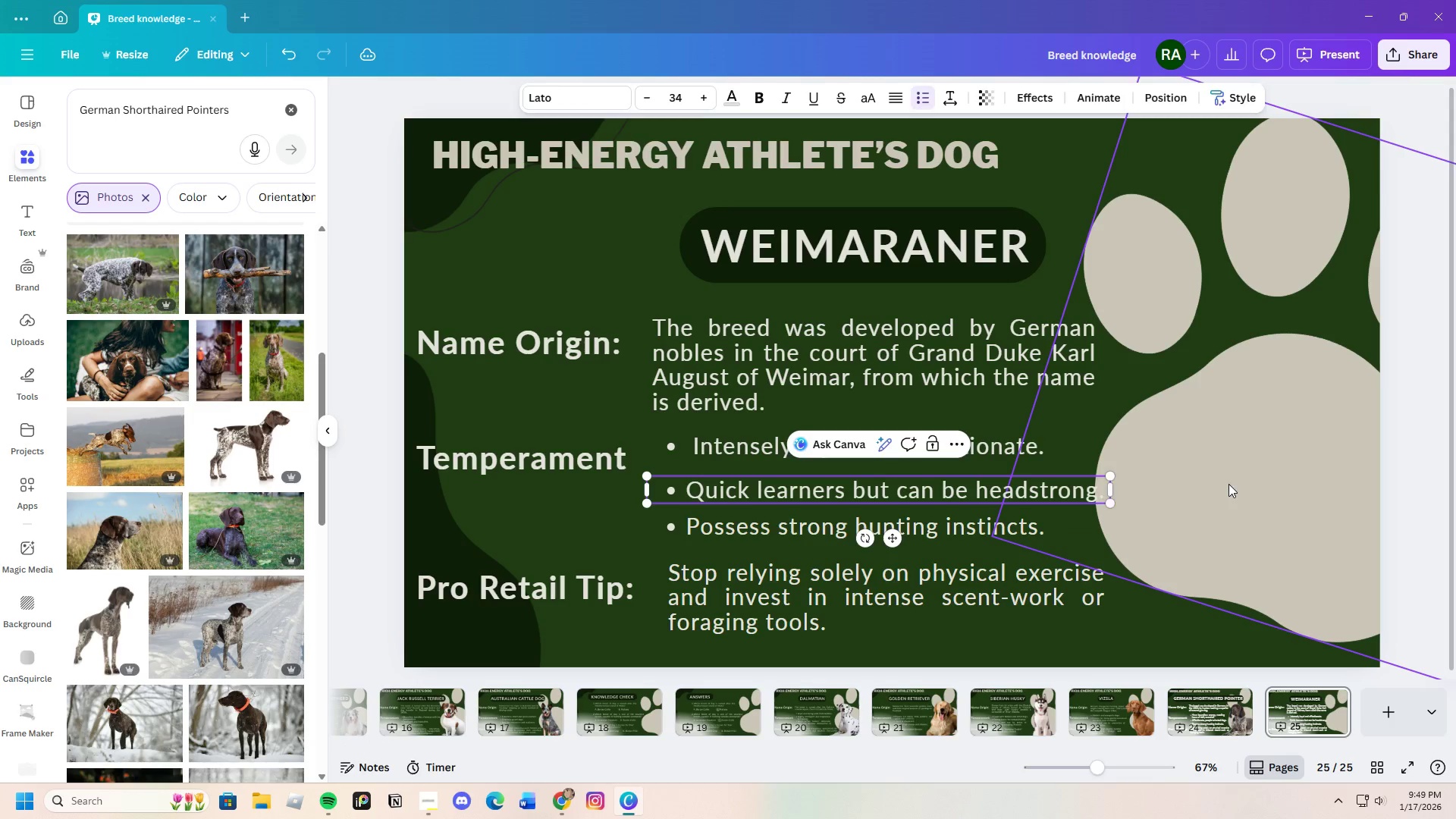 
left_click([1228, 484])
 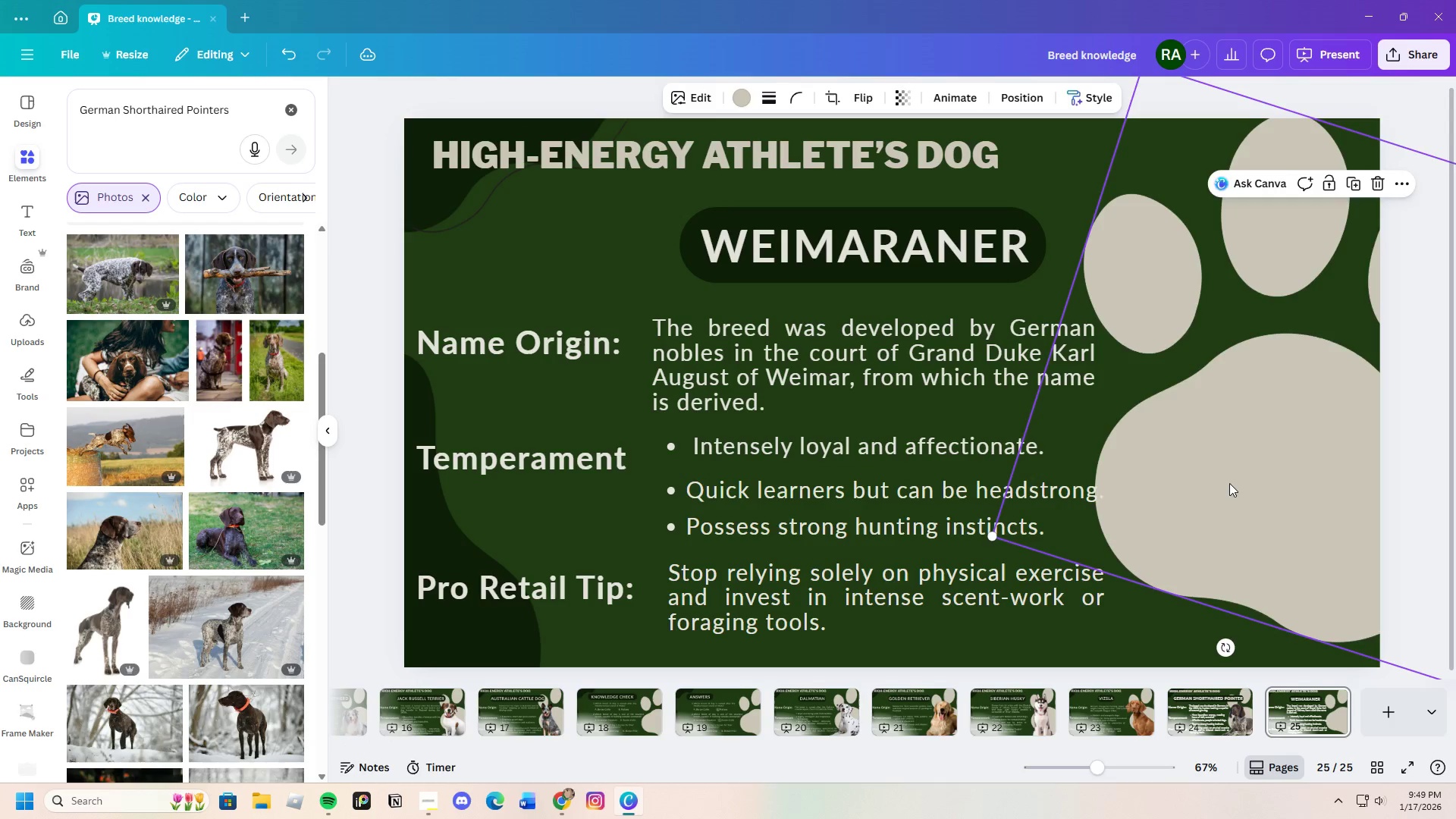 
left_click_drag(start_coordinate=[1229, 483], to_coordinate=[1247, 498])
 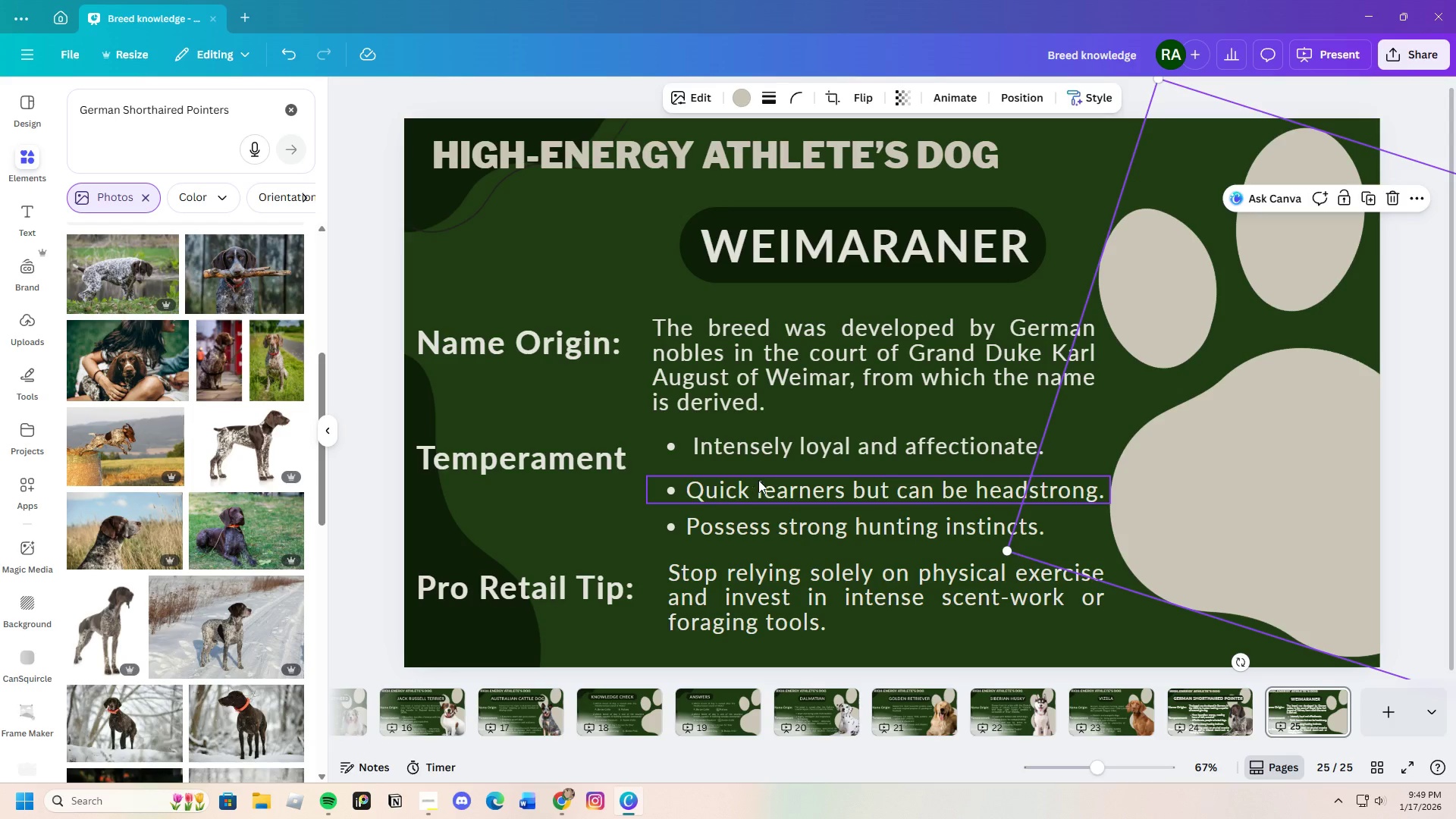 
left_click([760, 481])
 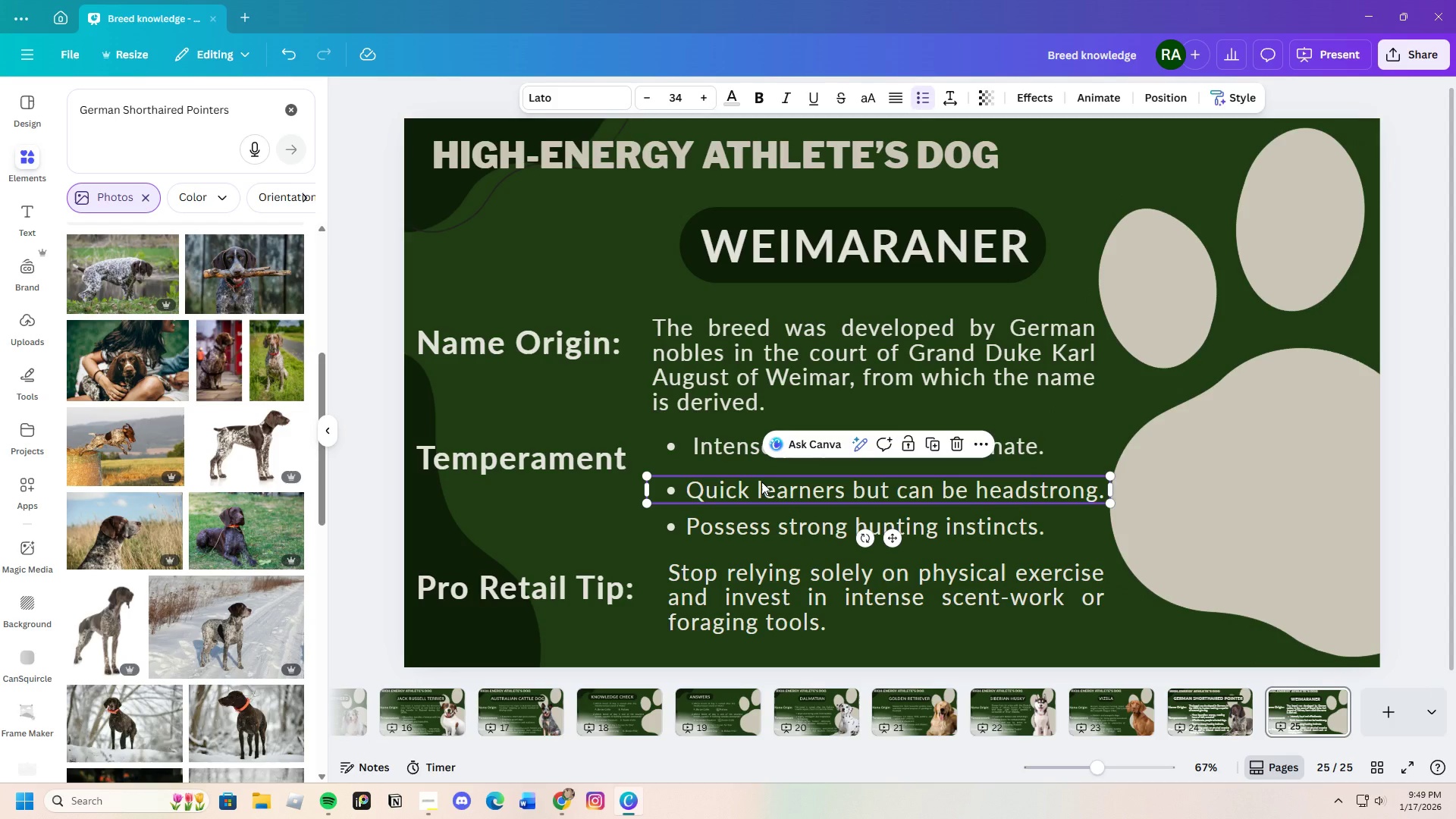 
left_click_drag(start_coordinate=[761, 482], to_coordinate=[761, 475])
 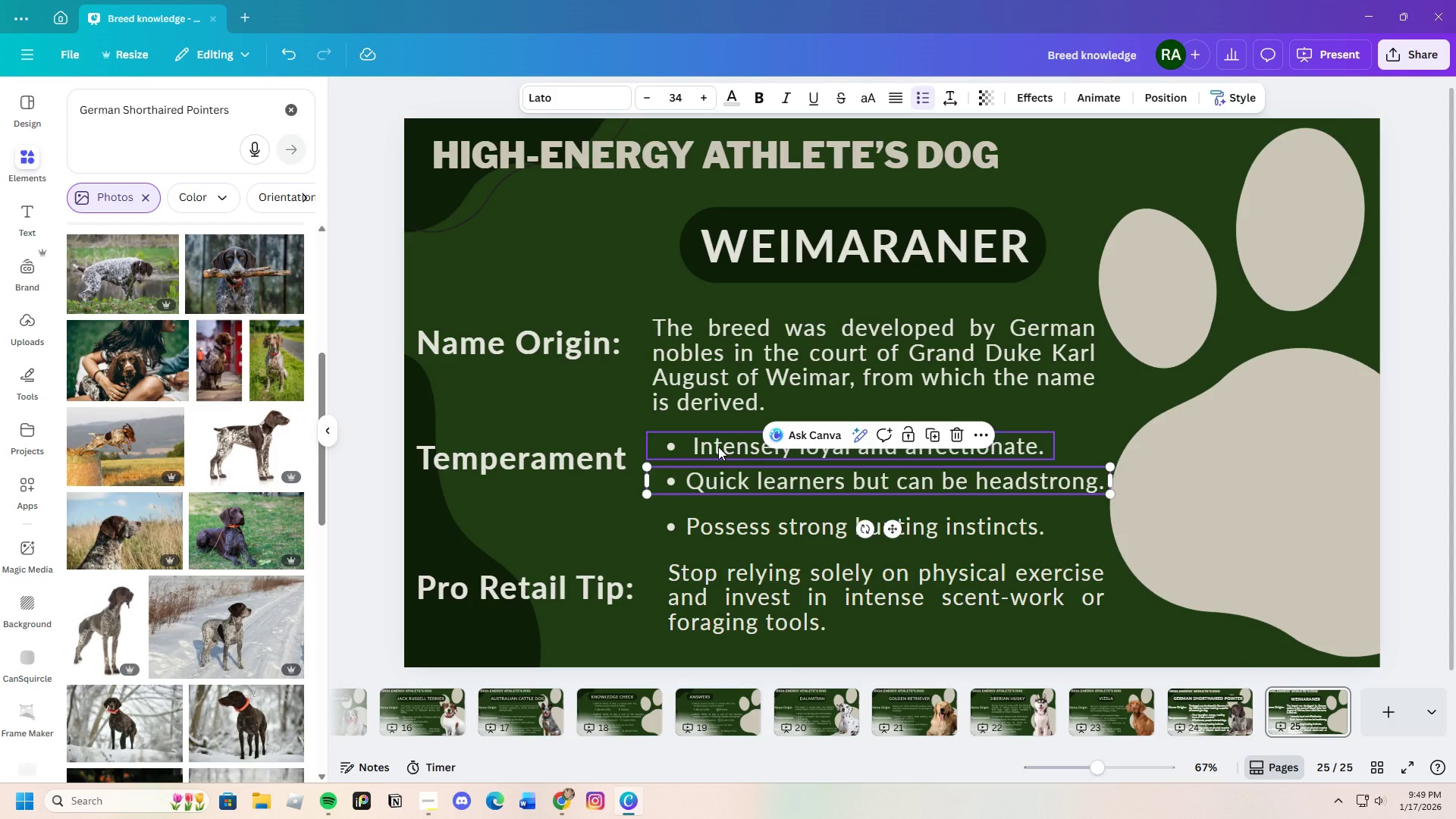 
left_click([720, 446])
 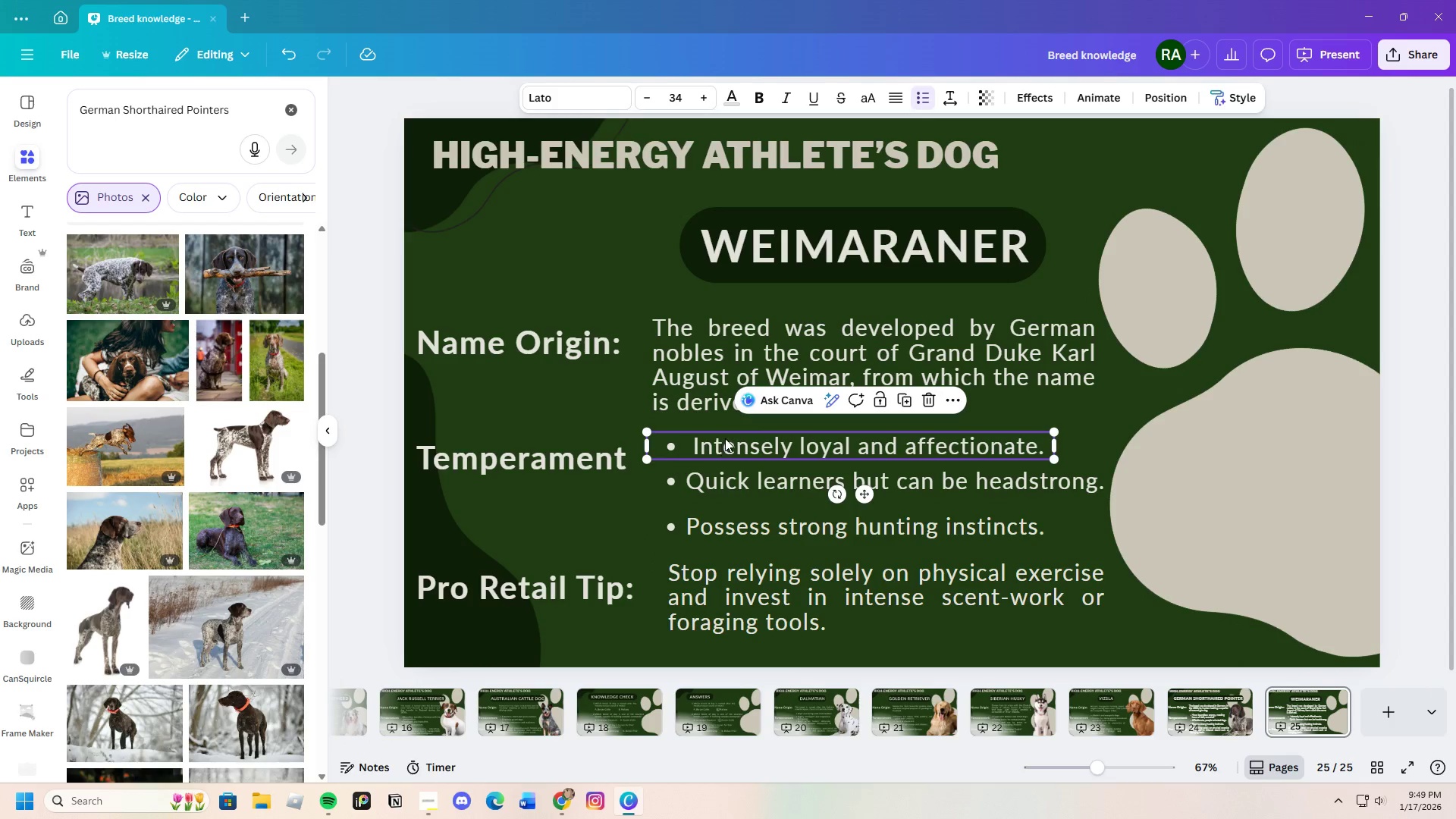 
left_click_drag(start_coordinate=[725, 438], to_coordinate=[724, 443])
 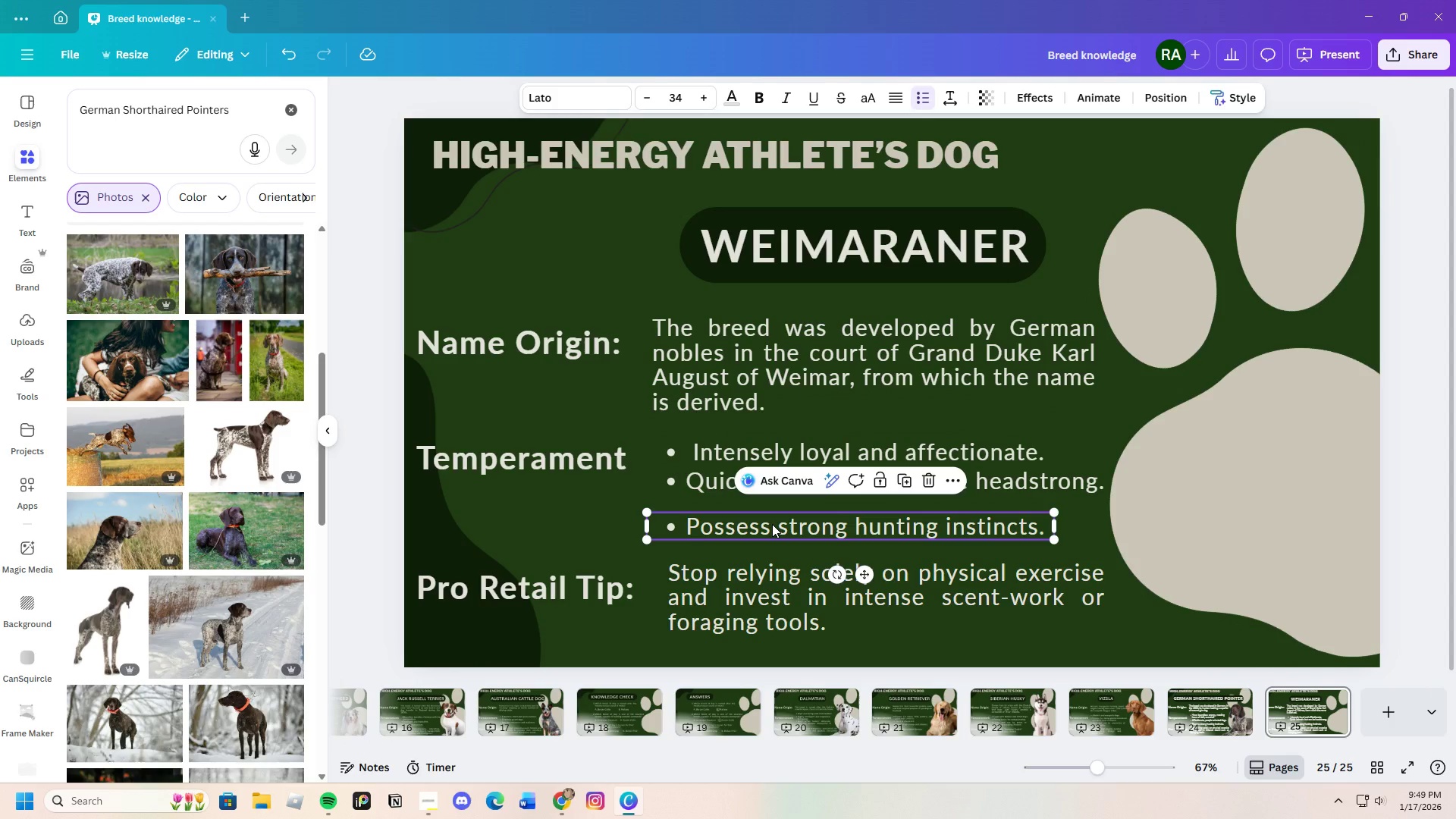 
left_click([772, 524])
 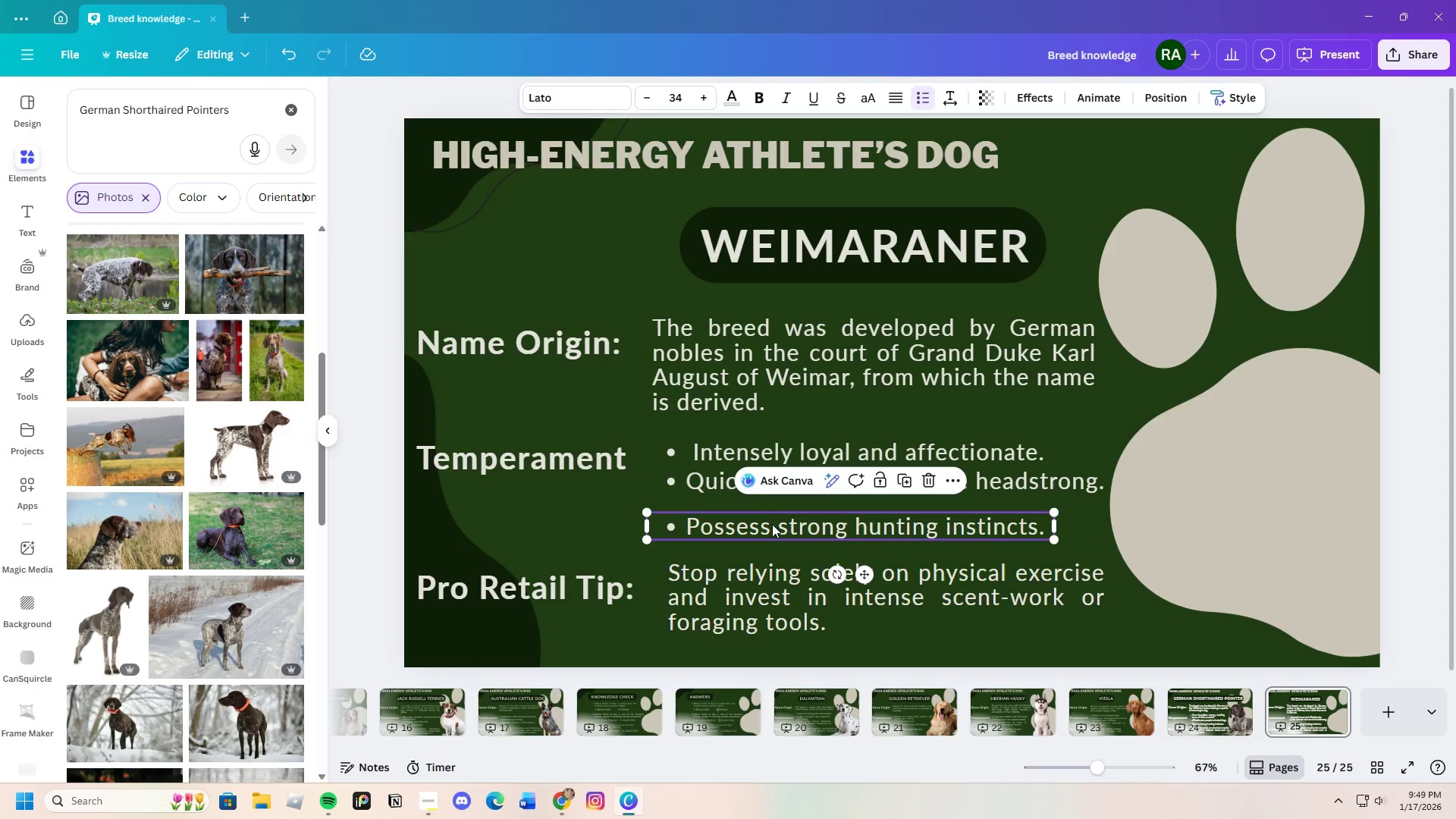 
left_click_drag(start_coordinate=[772, 524], to_coordinate=[769, 515])
 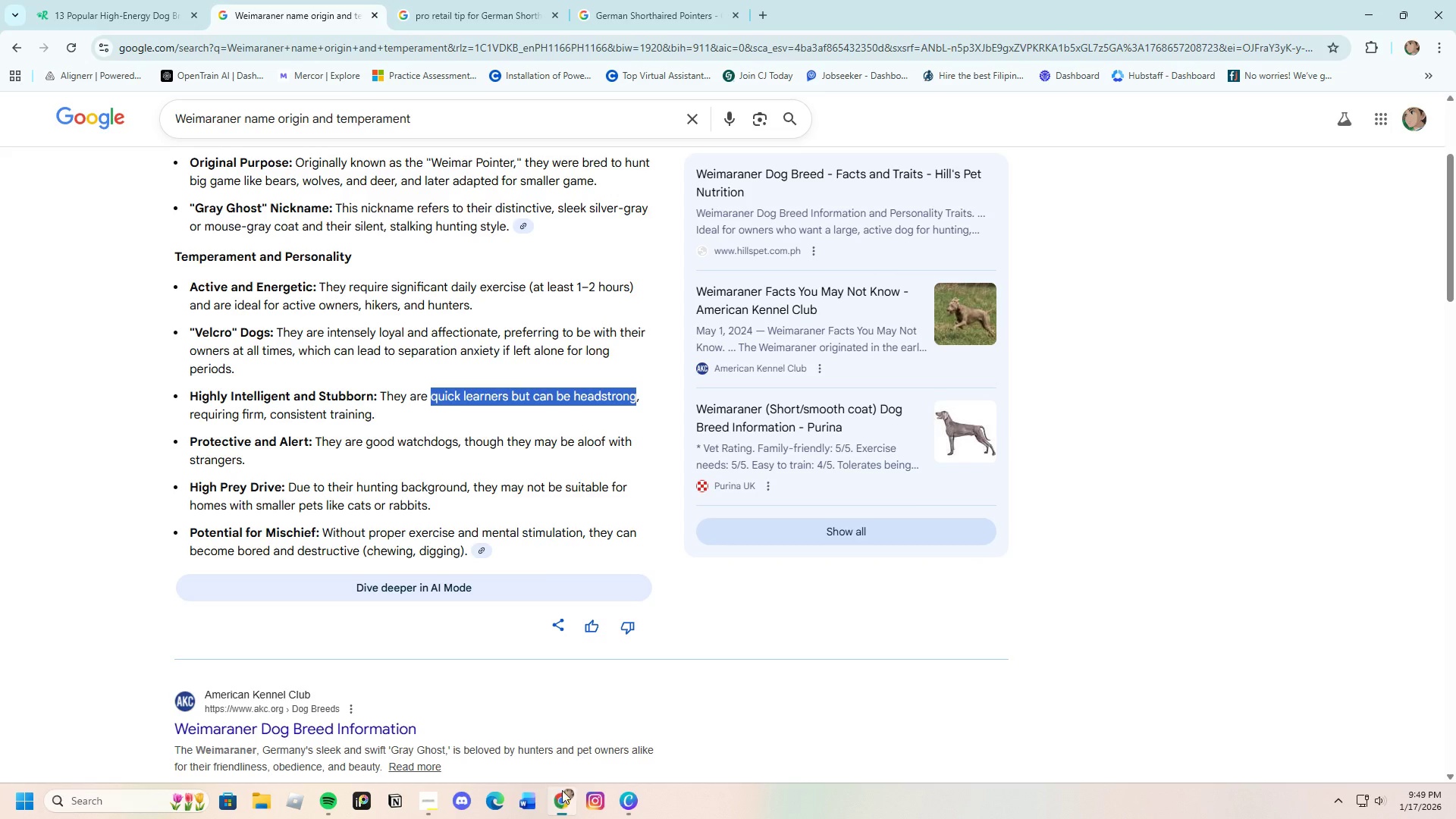 
left_click([425, 432])
 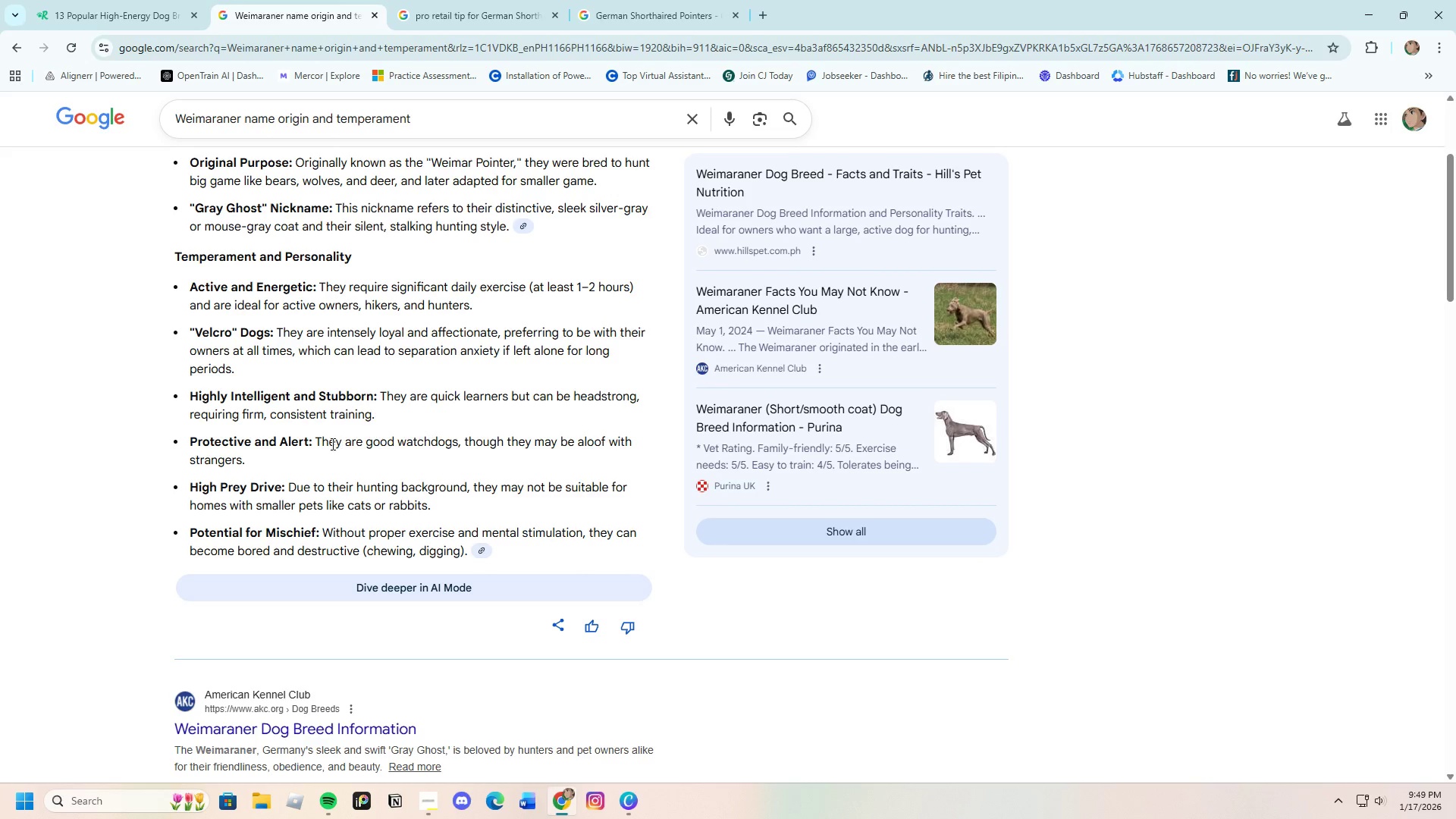 
left_click_drag(start_coordinate=[314, 441], to_coordinate=[457, 438])
 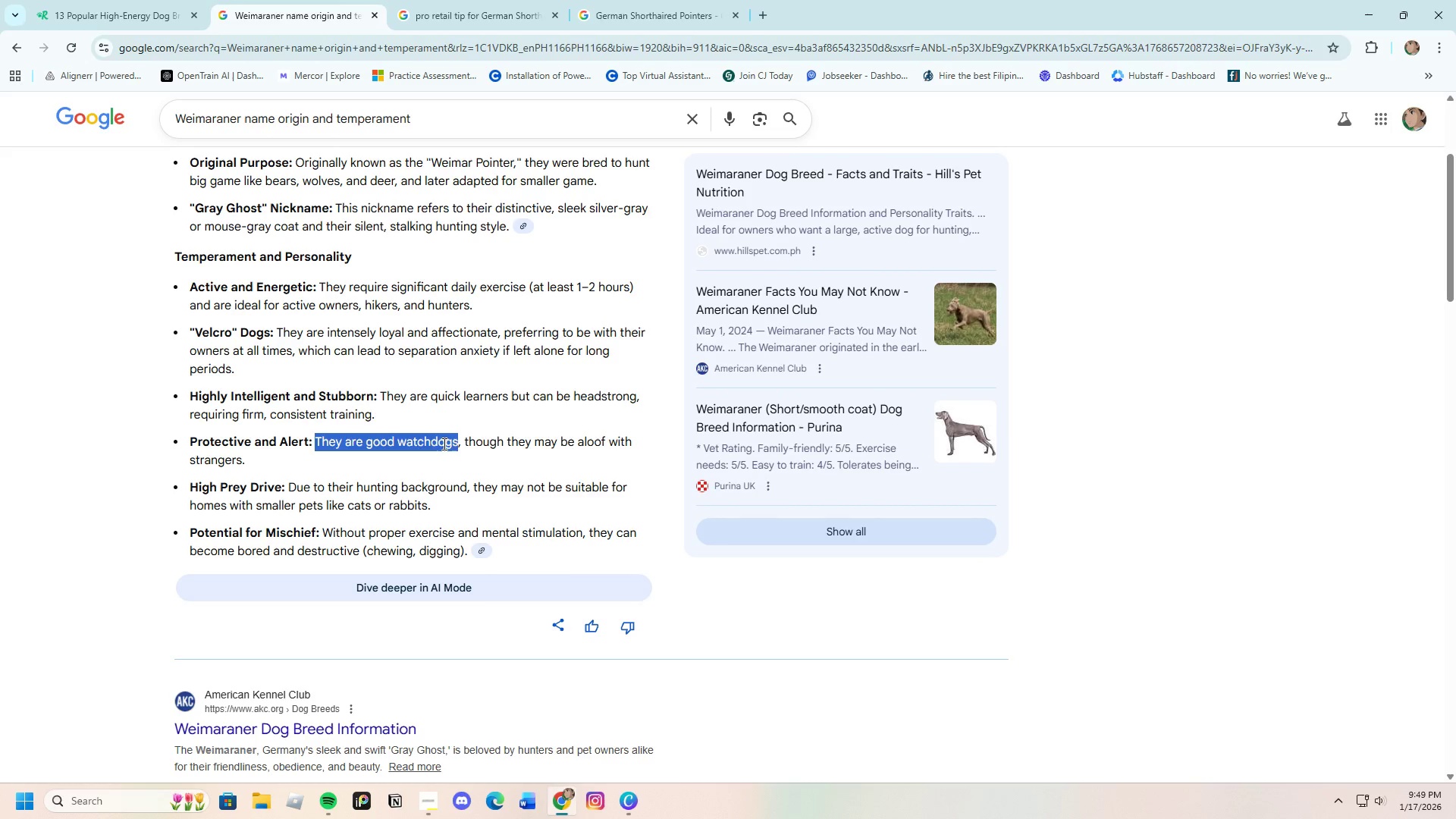 
right_click([443, 444])
 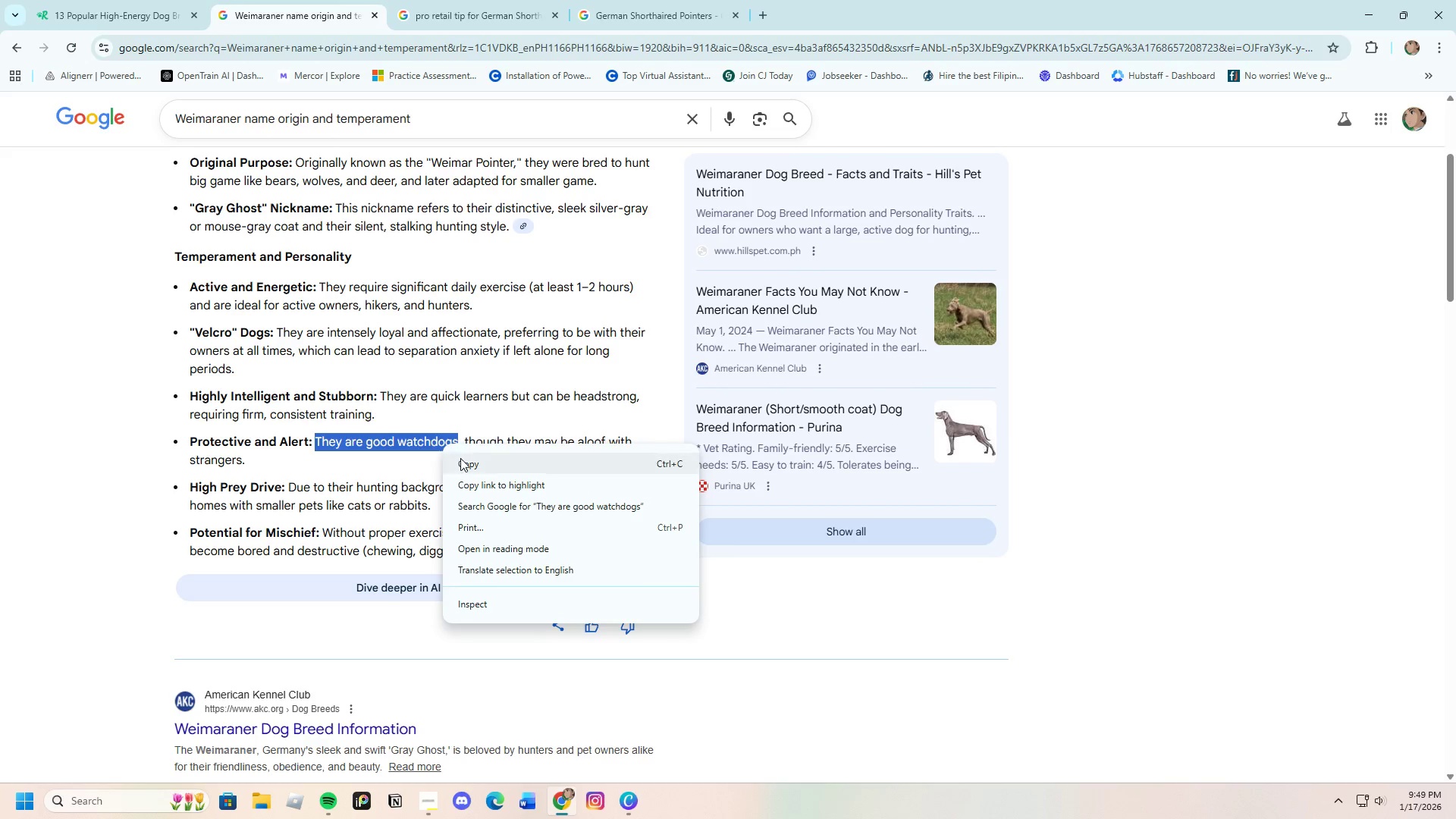 
left_click([463, 460])
 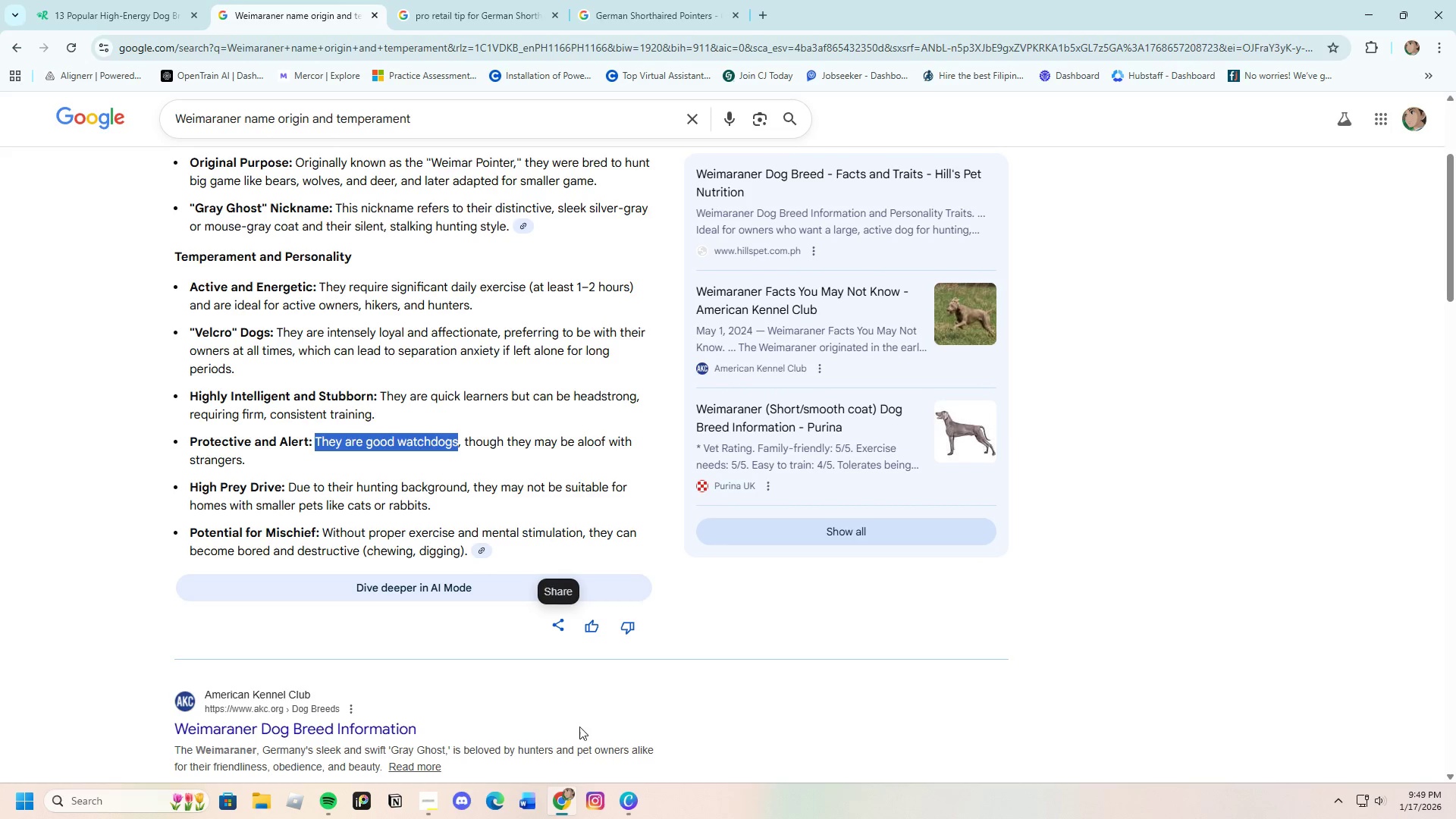 
left_click([629, 805])
 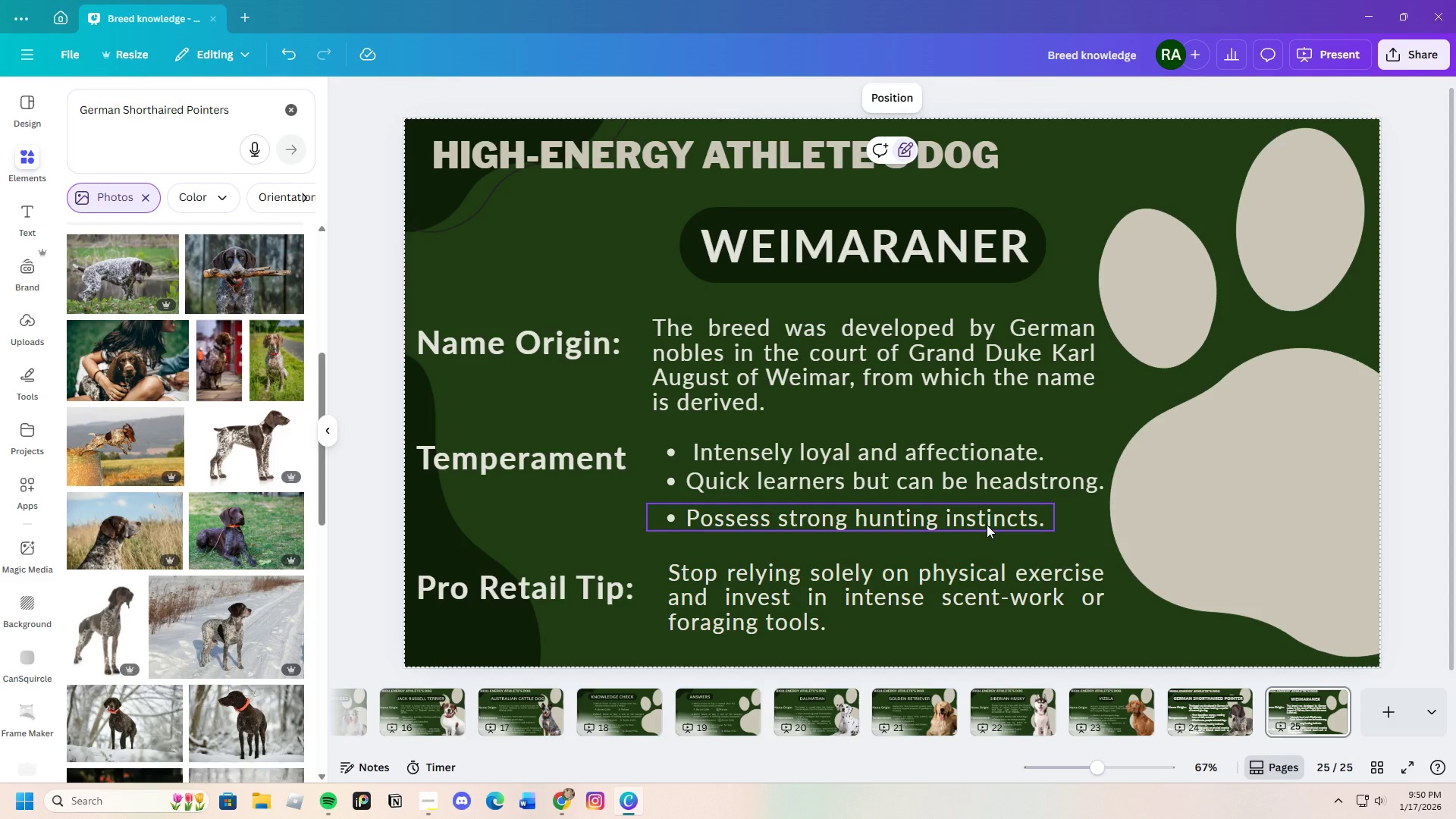 
wait(9.23)
 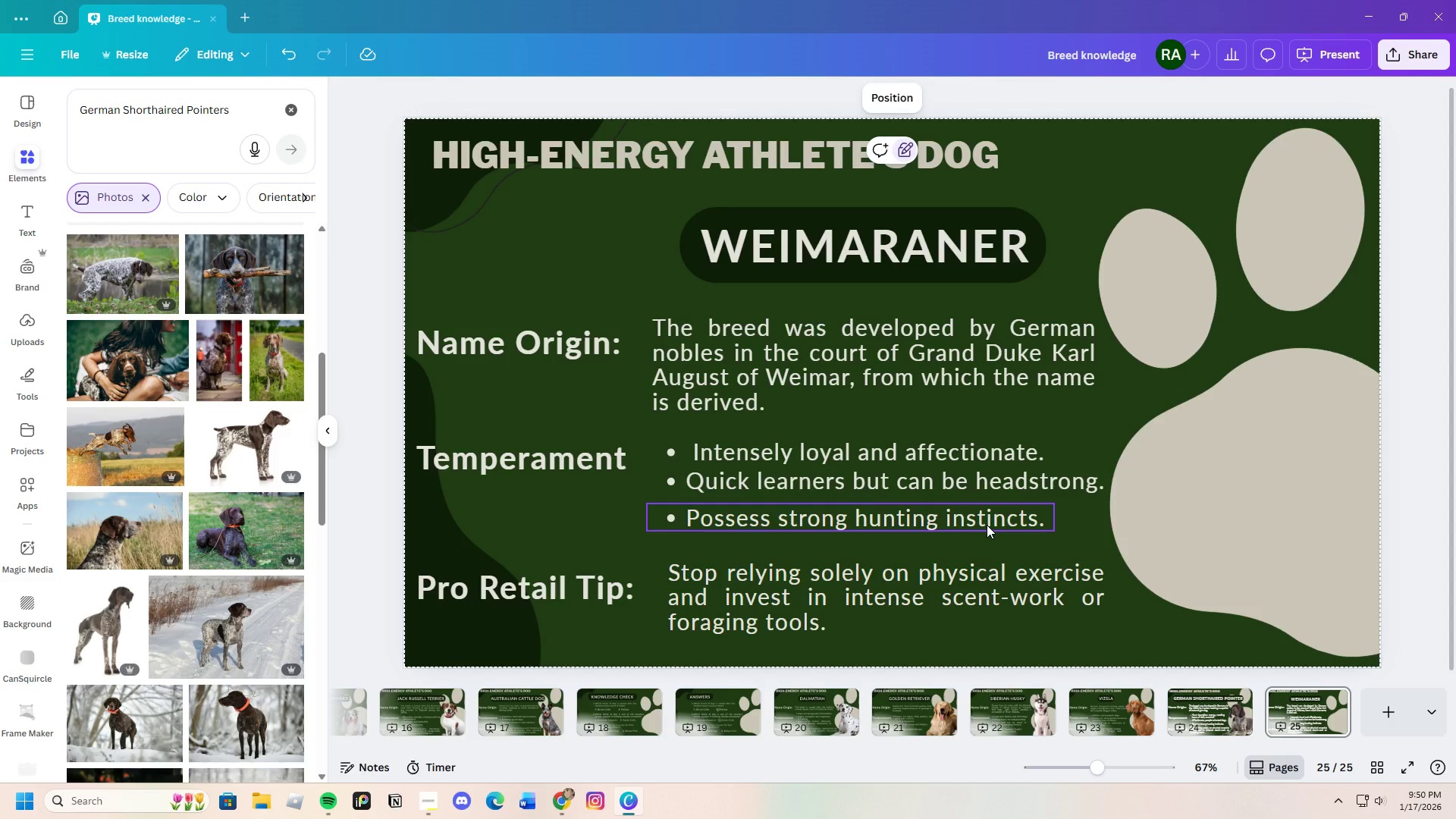 
left_click([1039, 524])
 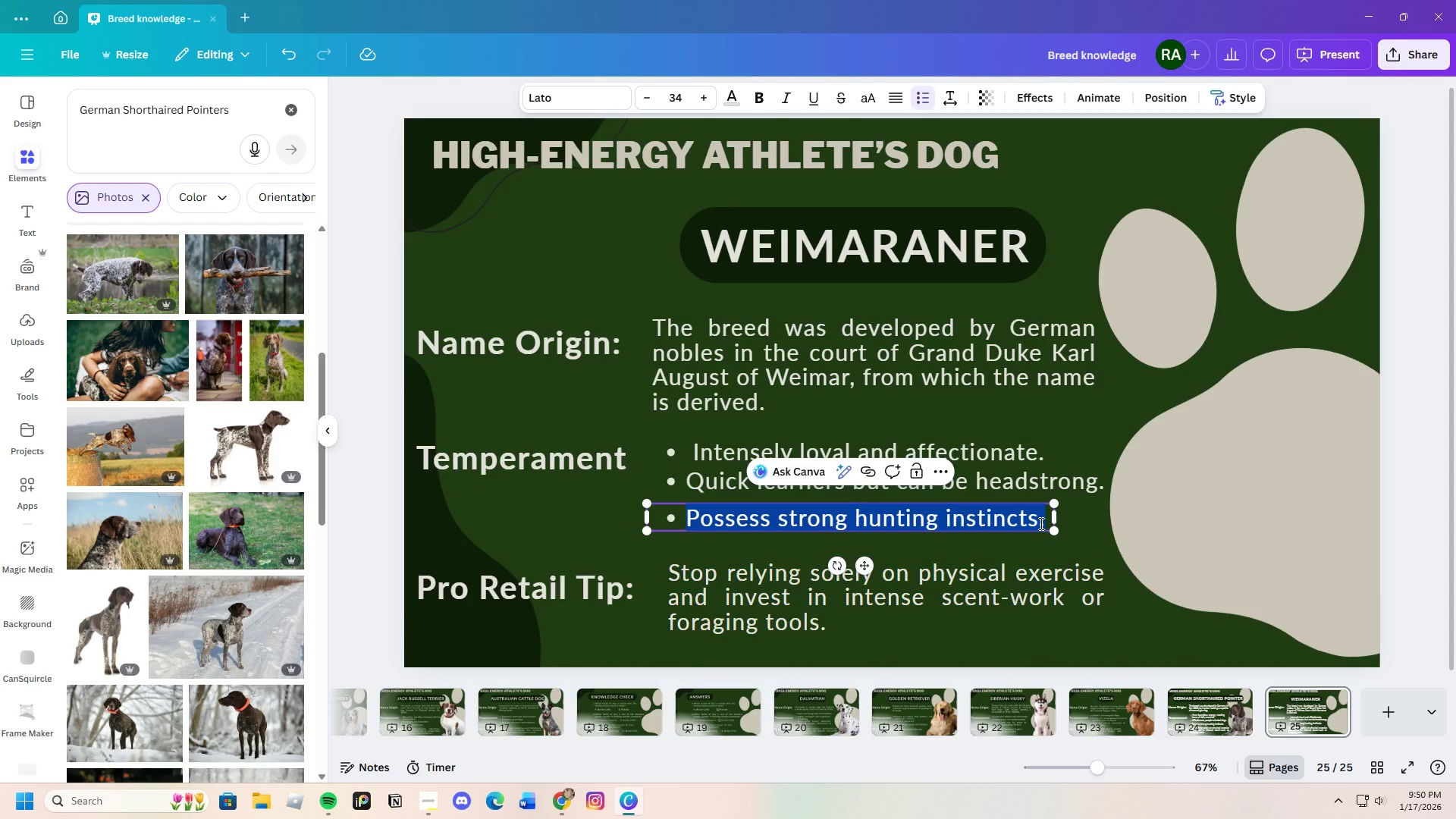 
key(Backspace)
 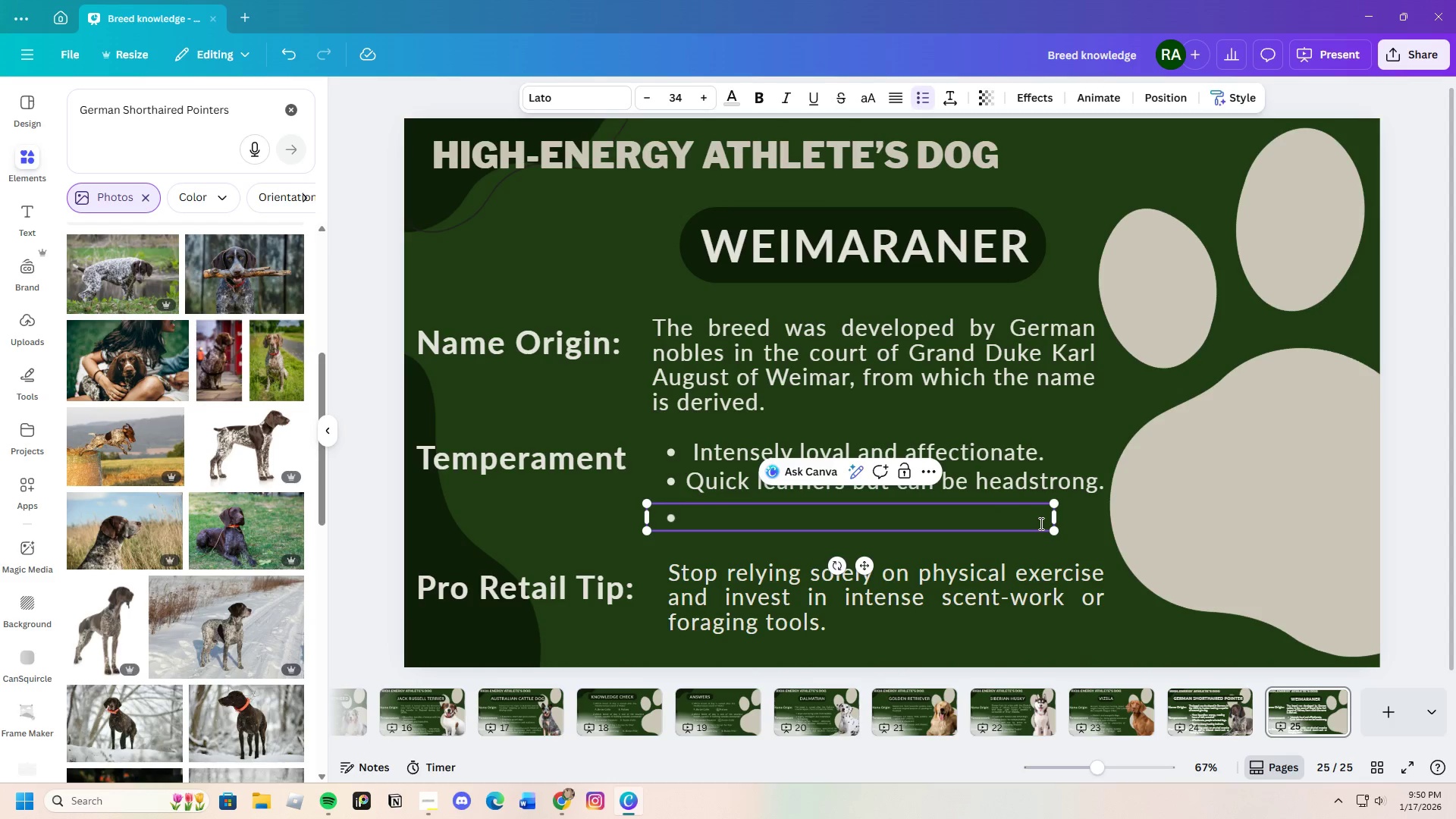 
key(Control+V)
 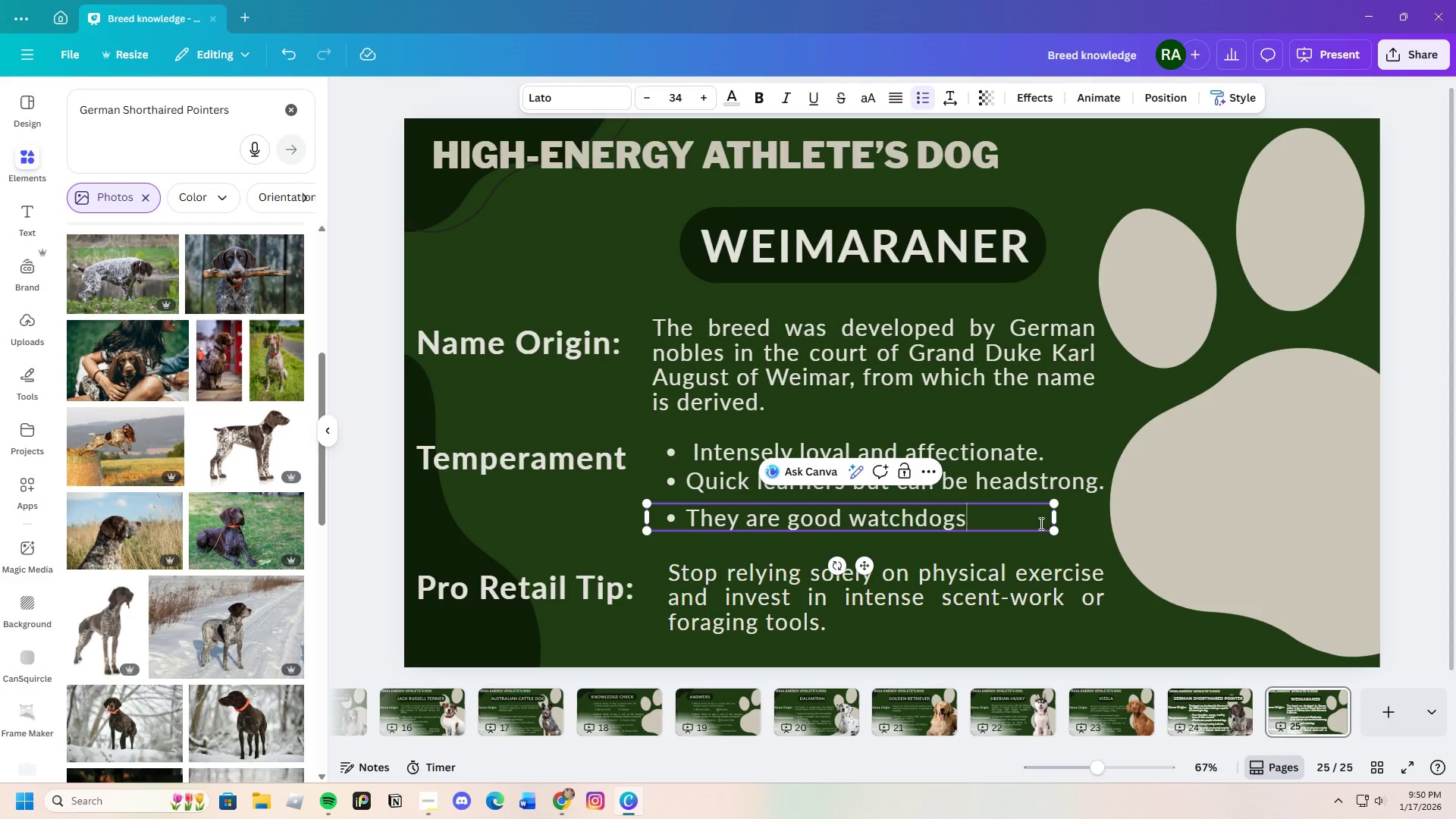 
key(Period)
 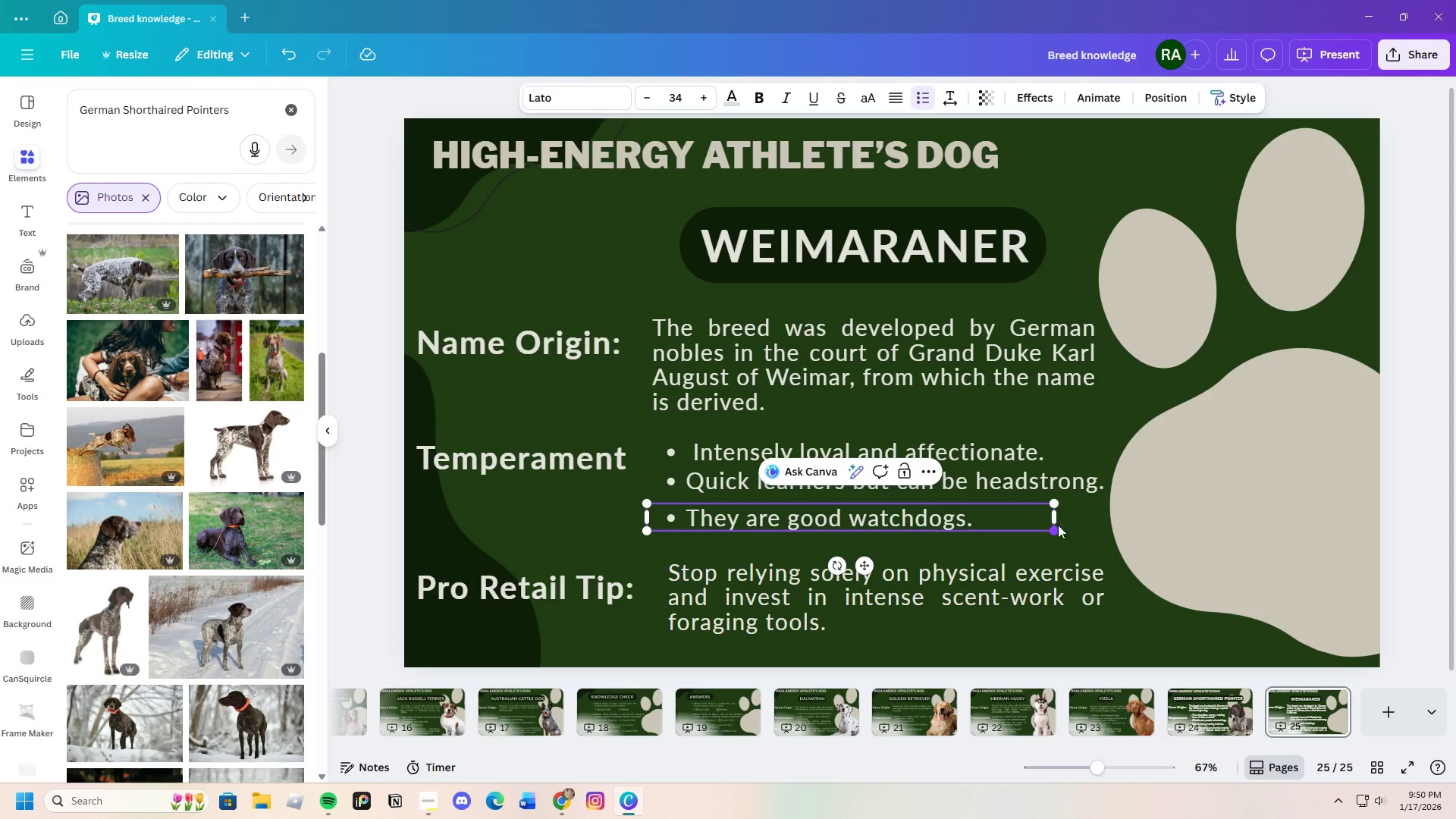 
left_click_drag(start_coordinate=[1058, 518], to_coordinate=[980, 528])
 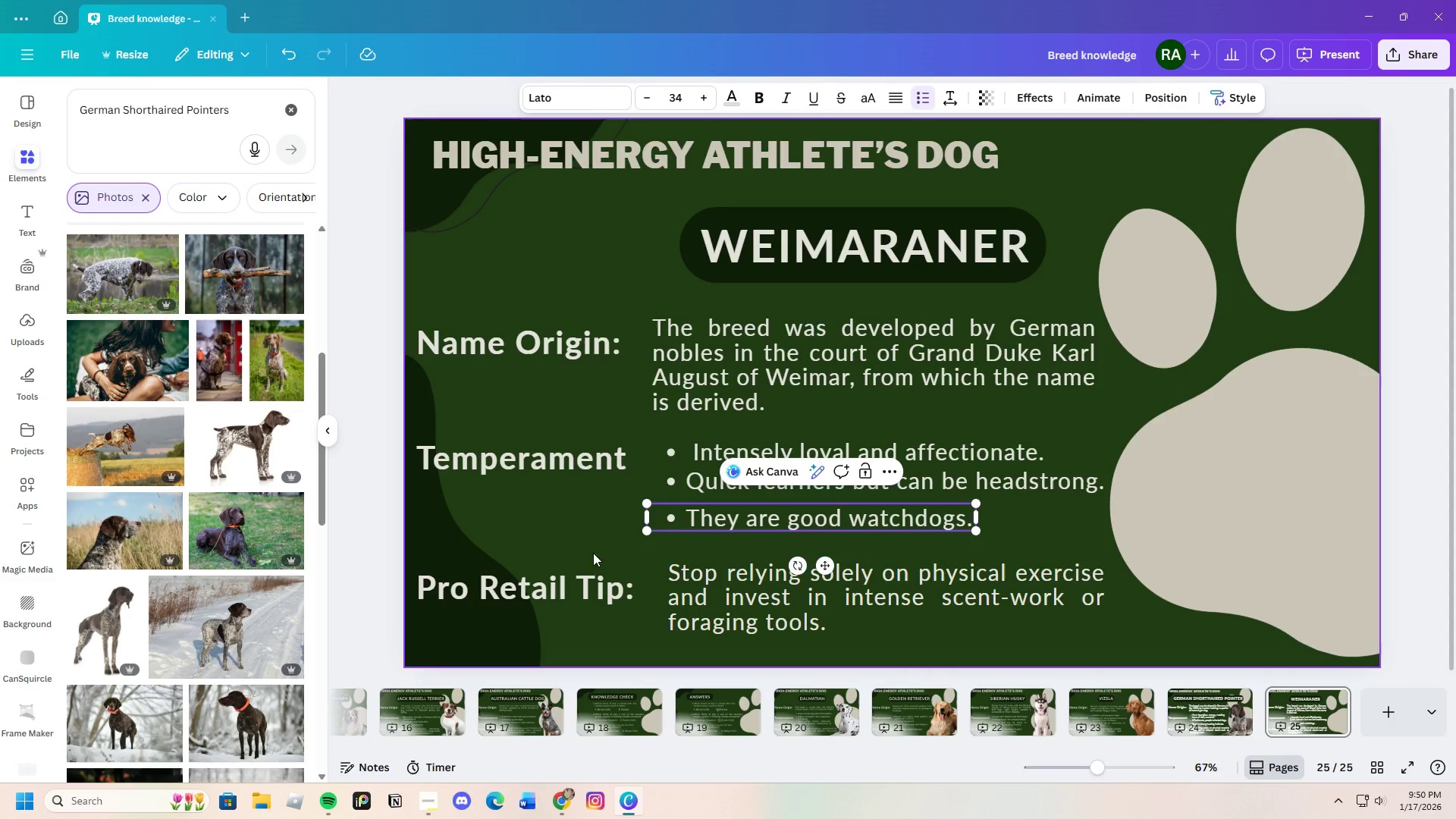 
left_click([595, 546])
 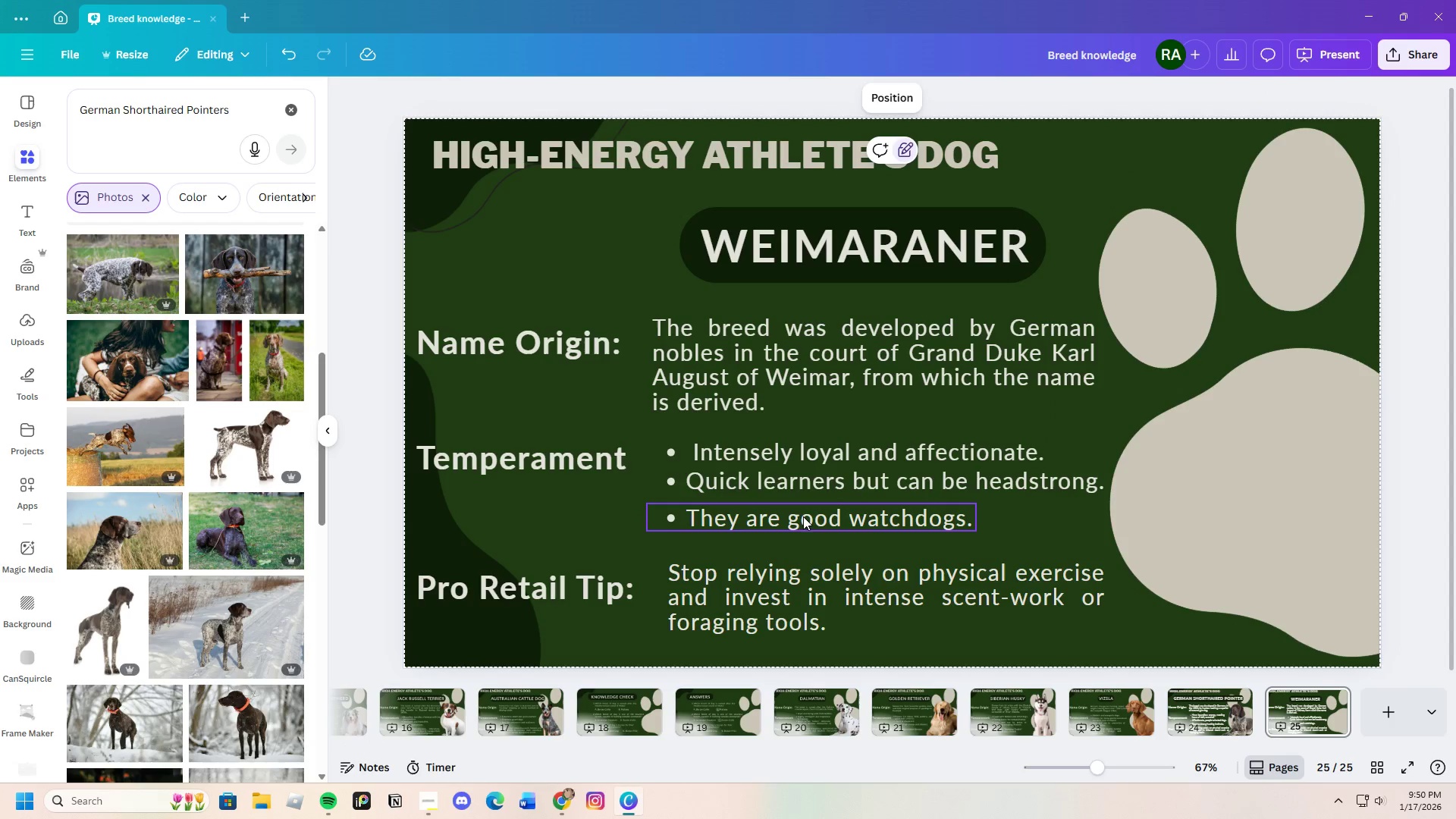 
left_click([823, 510])
 